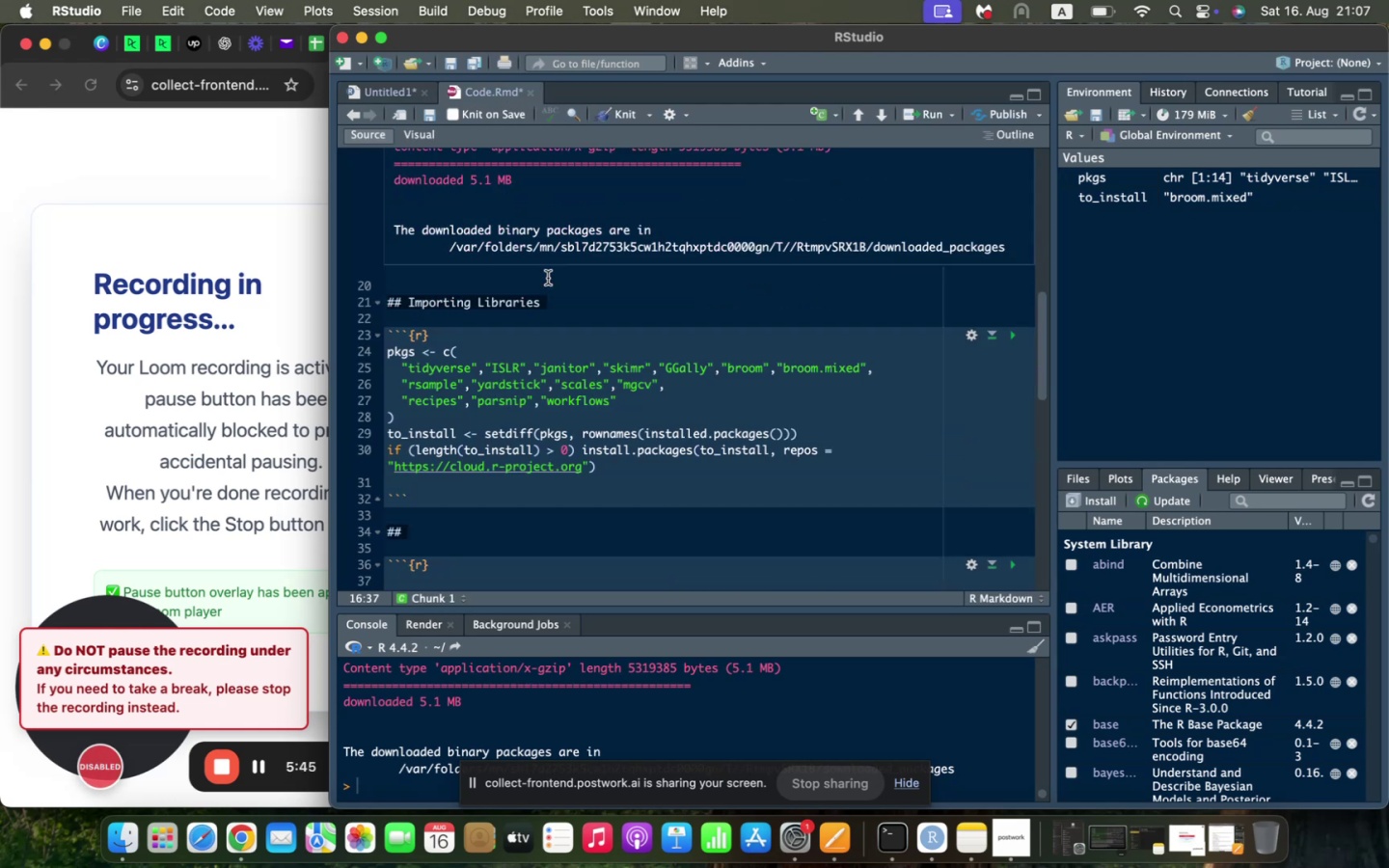 
scroll: coordinate [548, 278], scroll_direction: up, amount: 2.0
 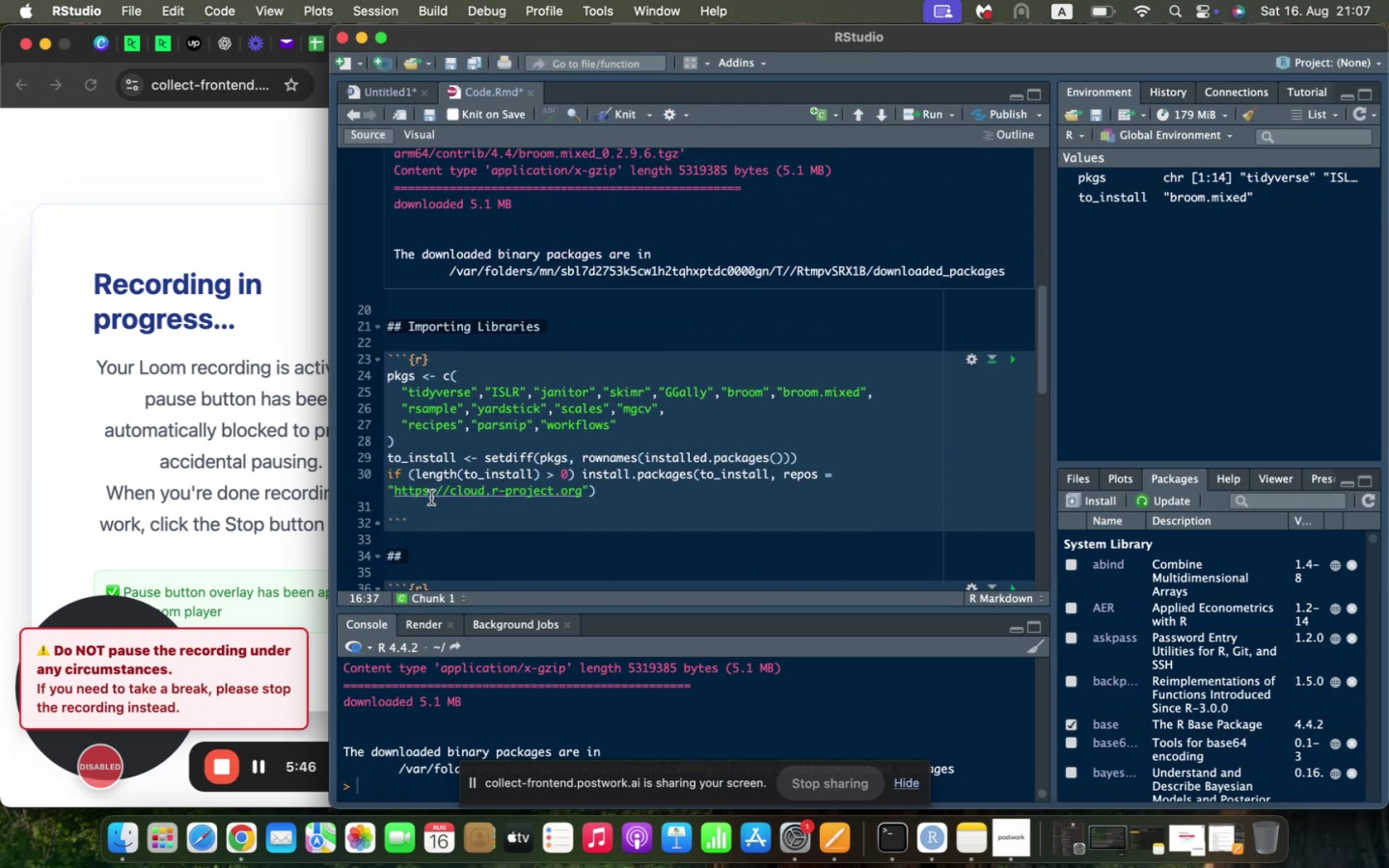 
left_click_drag(start_coordinate=[431, 505], to_coordinate=[365, 454])
 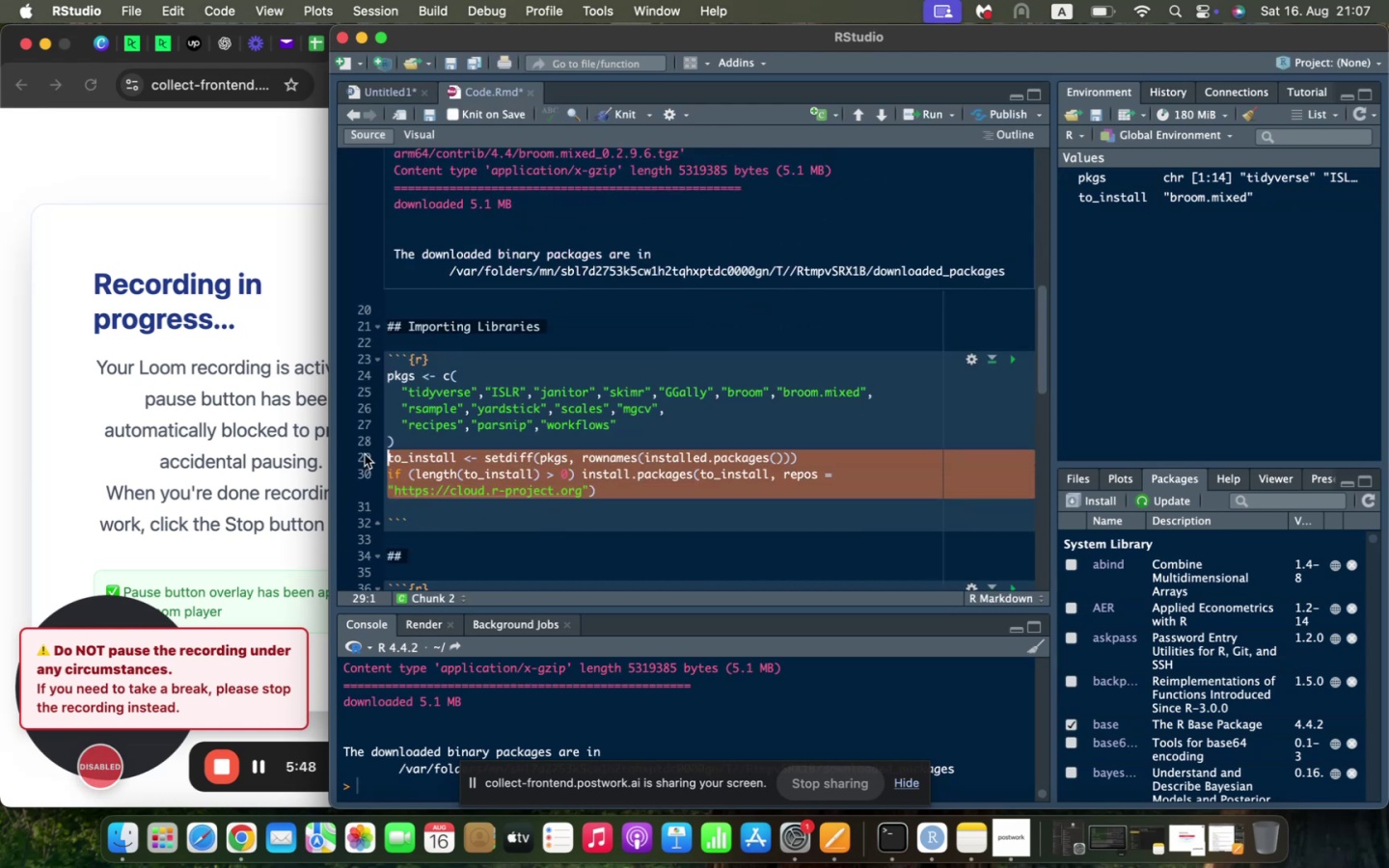 
key(Backspace)
type(lir)
key(Backspace)
type(brary(tidyver)
 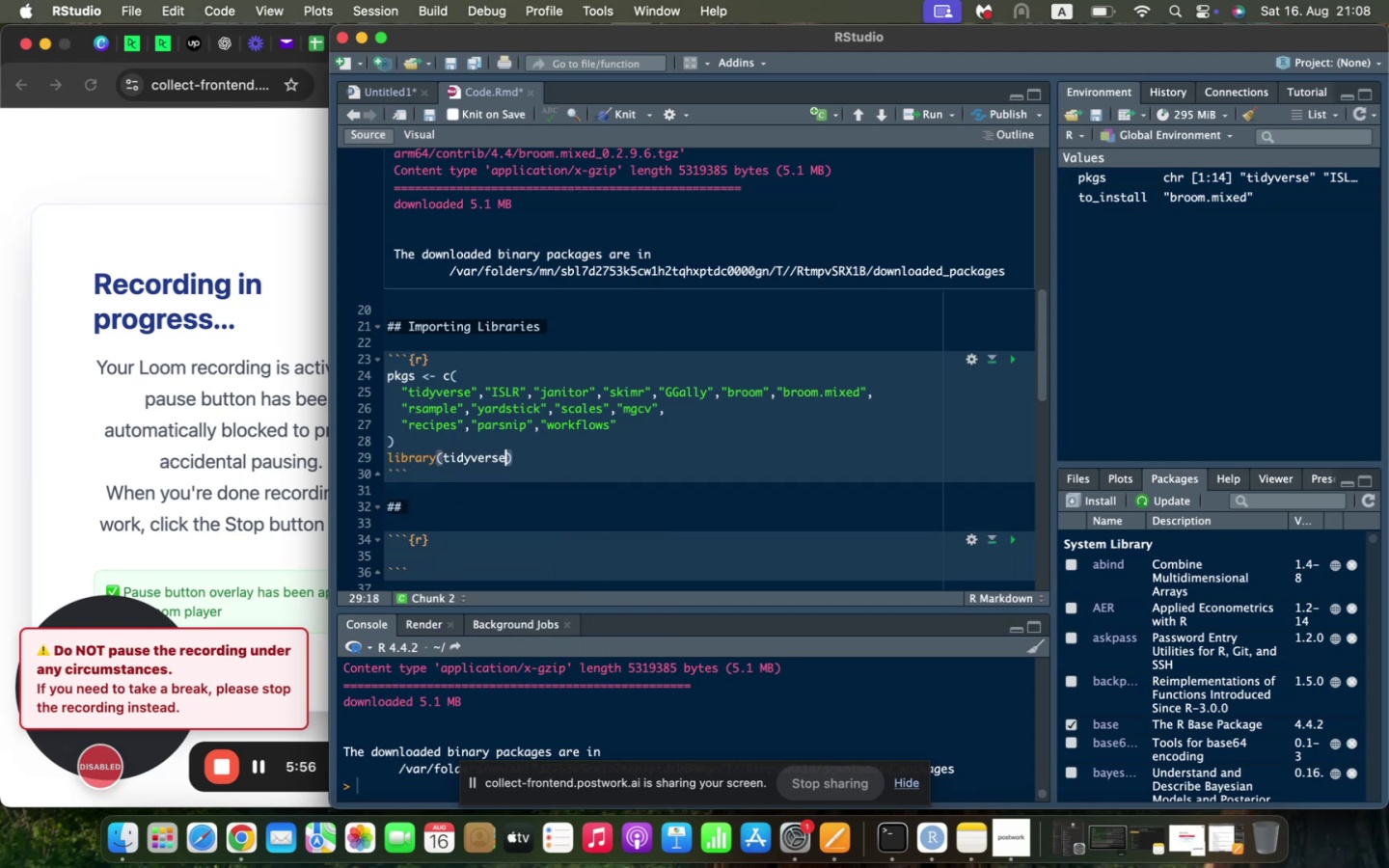 
 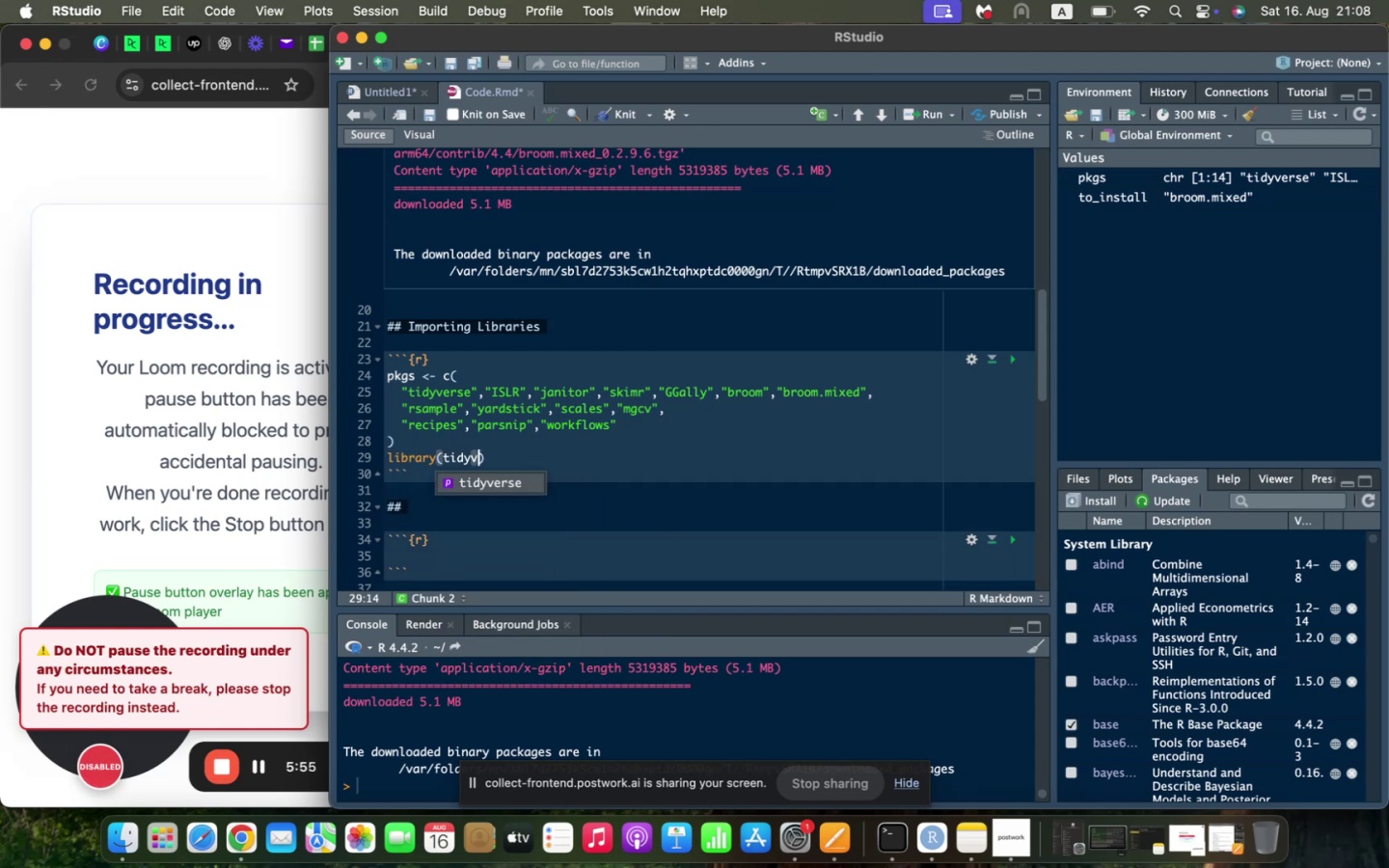 
key(Enter)
 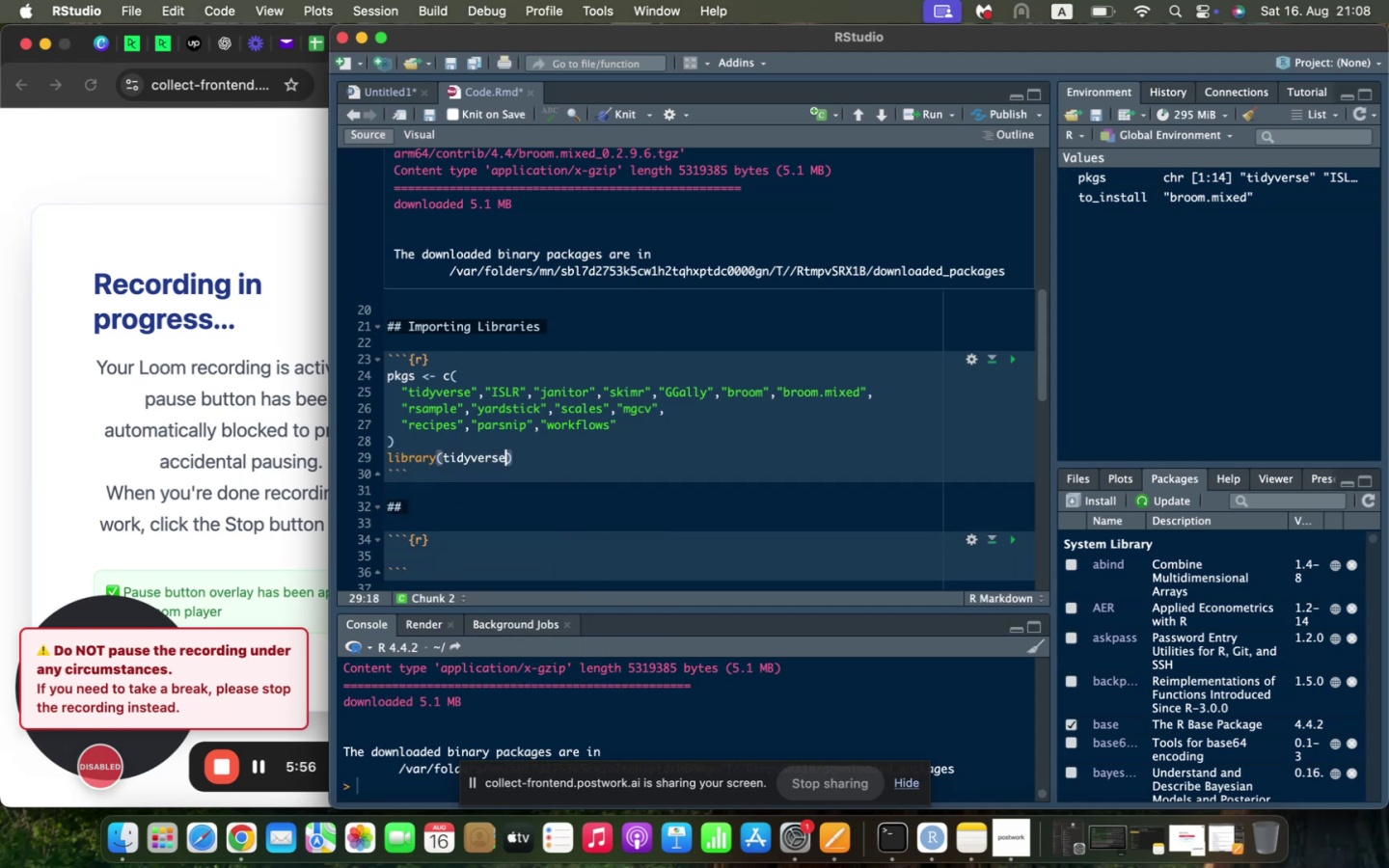 
key(ArrowRight)
 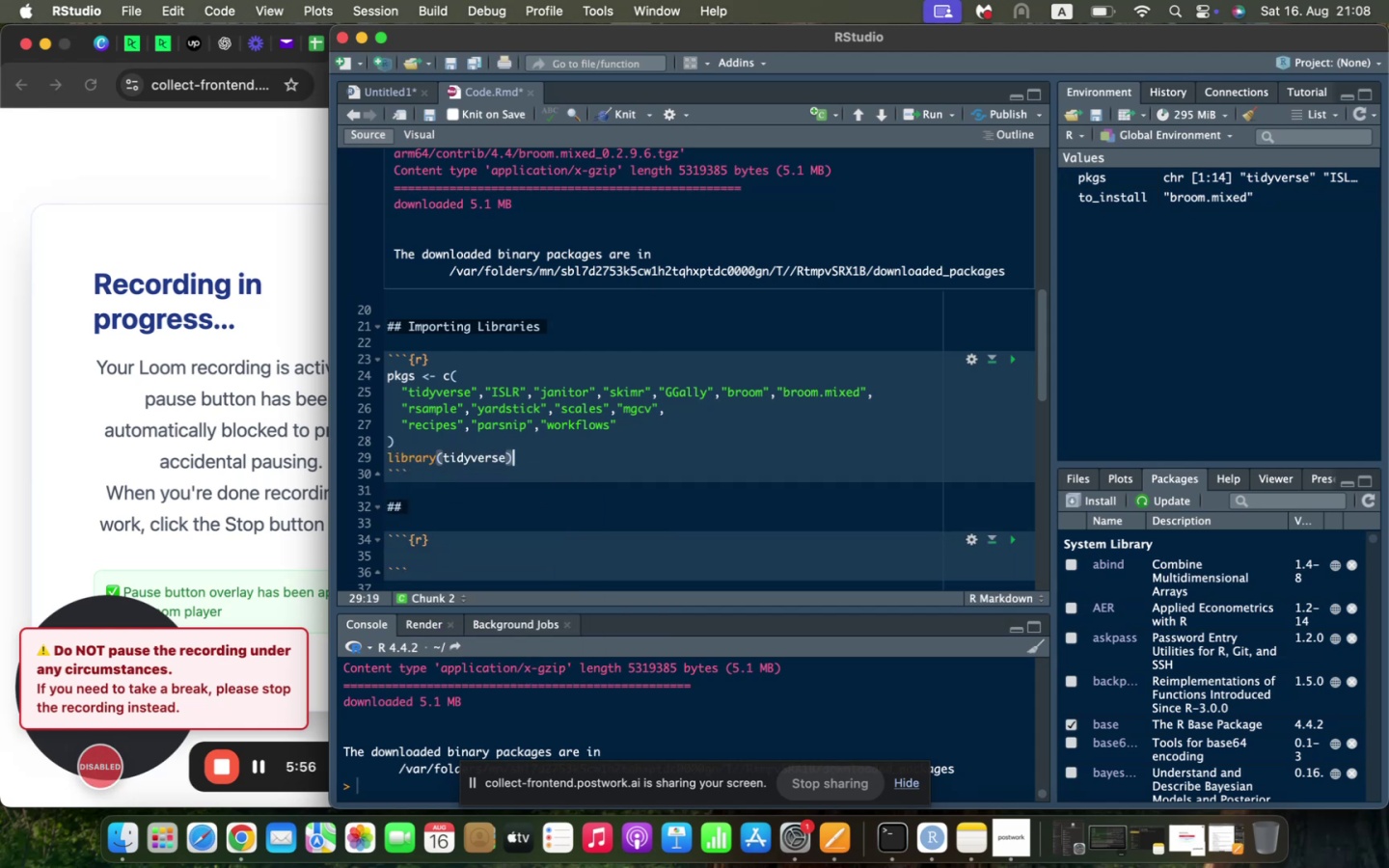 
key(Enter)
 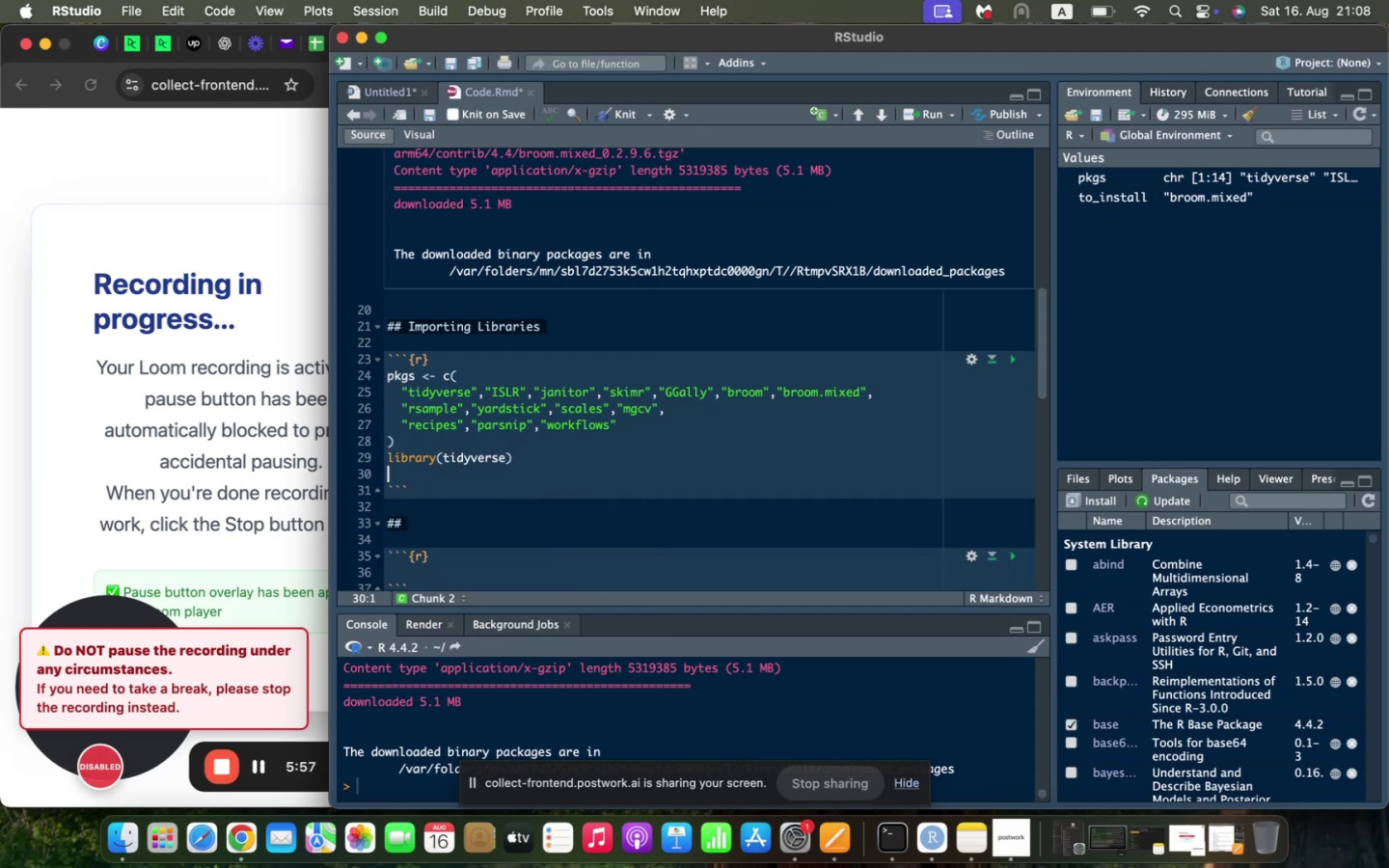 
type(library*)
key(Backspace)
type((JS)
key(Backspace)
key(Backspace)
type(ISLR)
 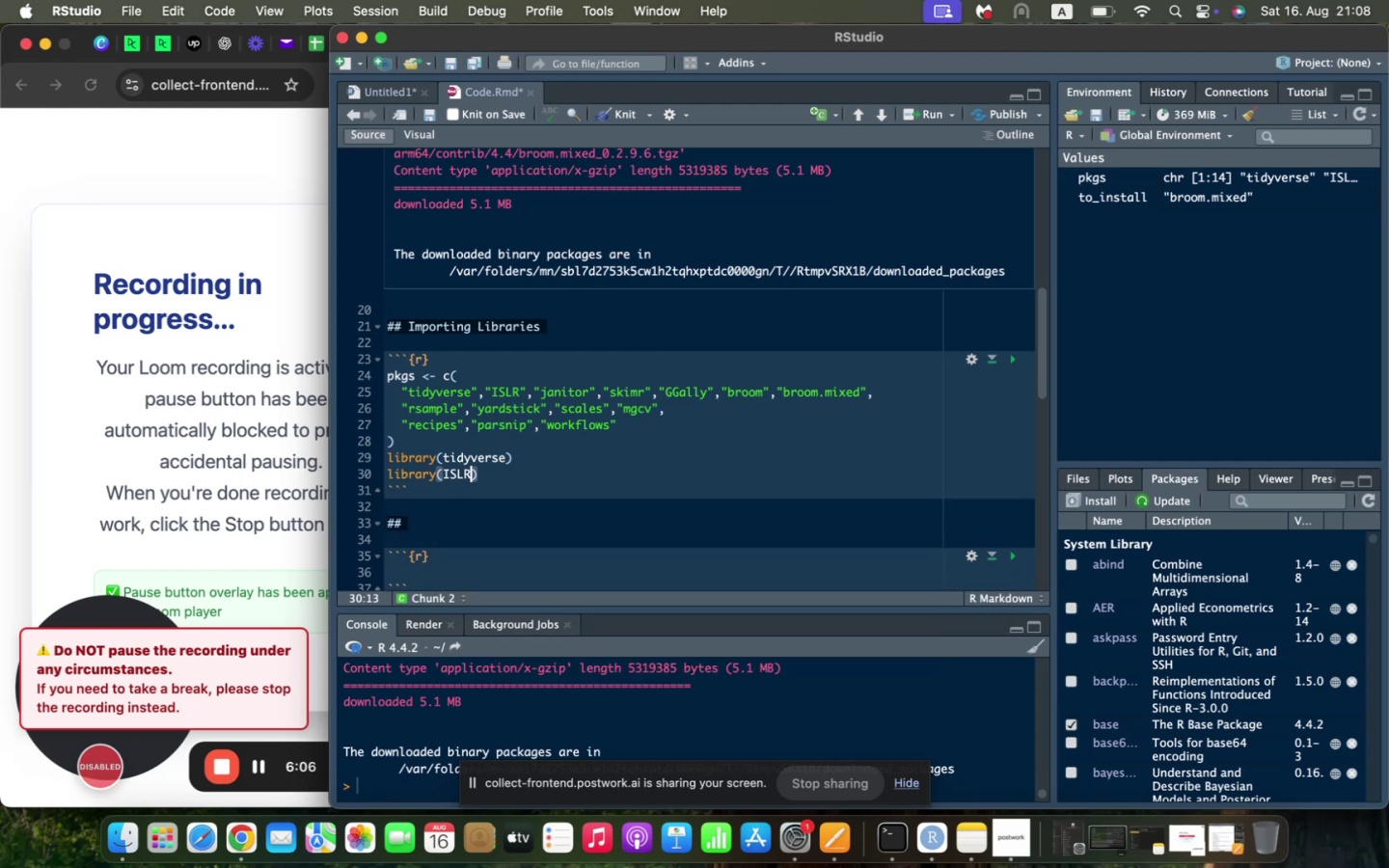 
key(ArrowRight)
 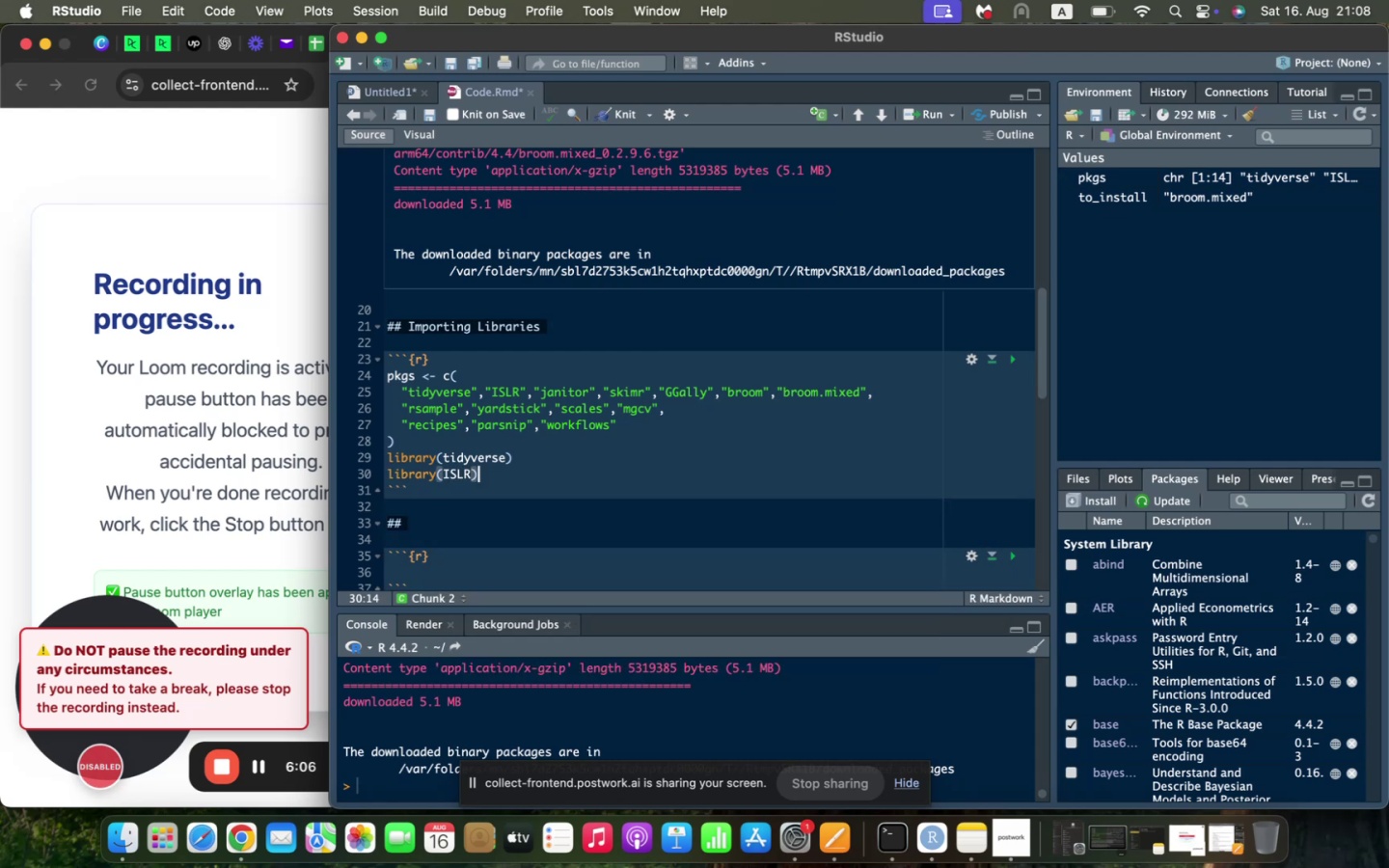 
key(Backslash)
 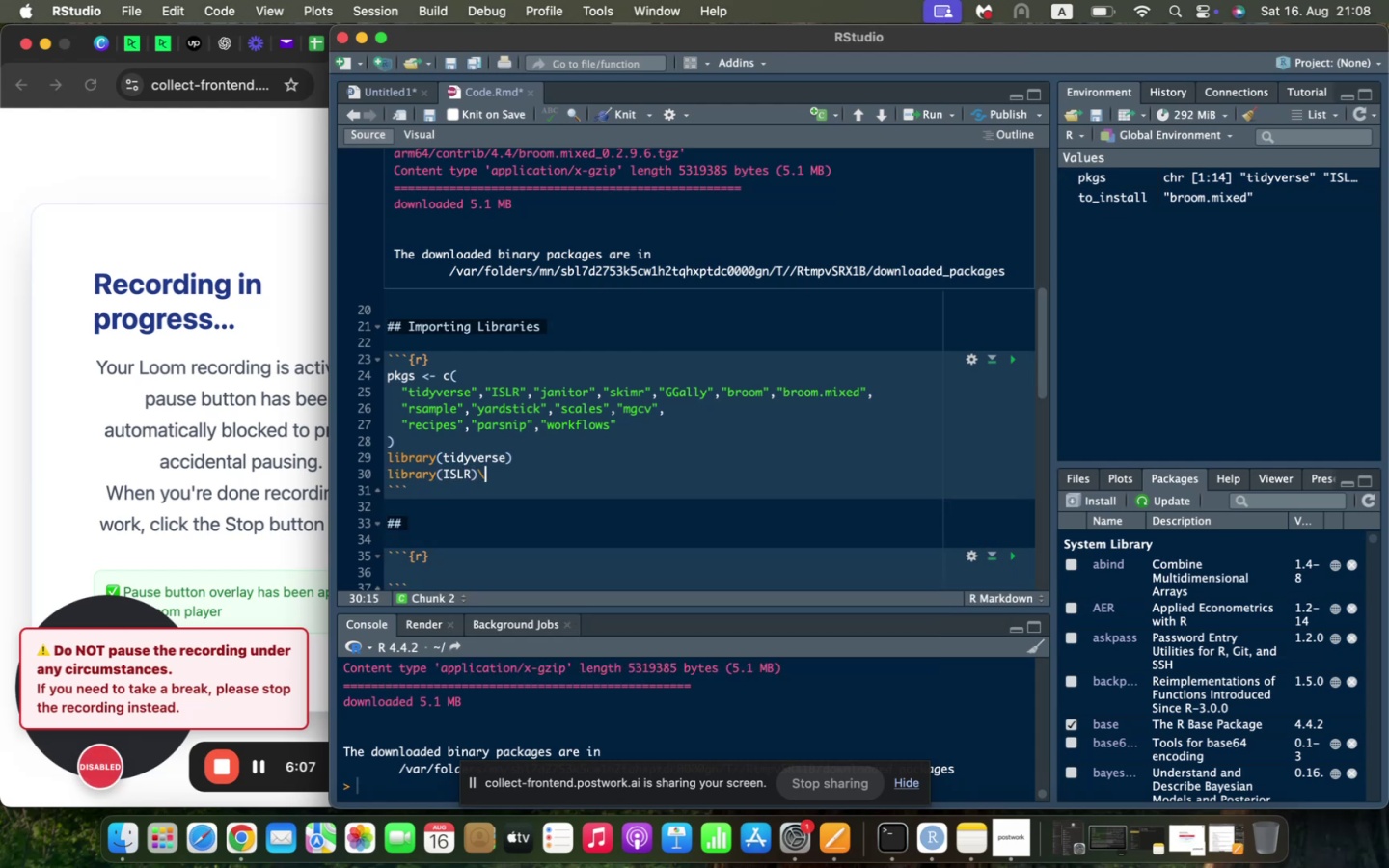 
key(Backspace)
 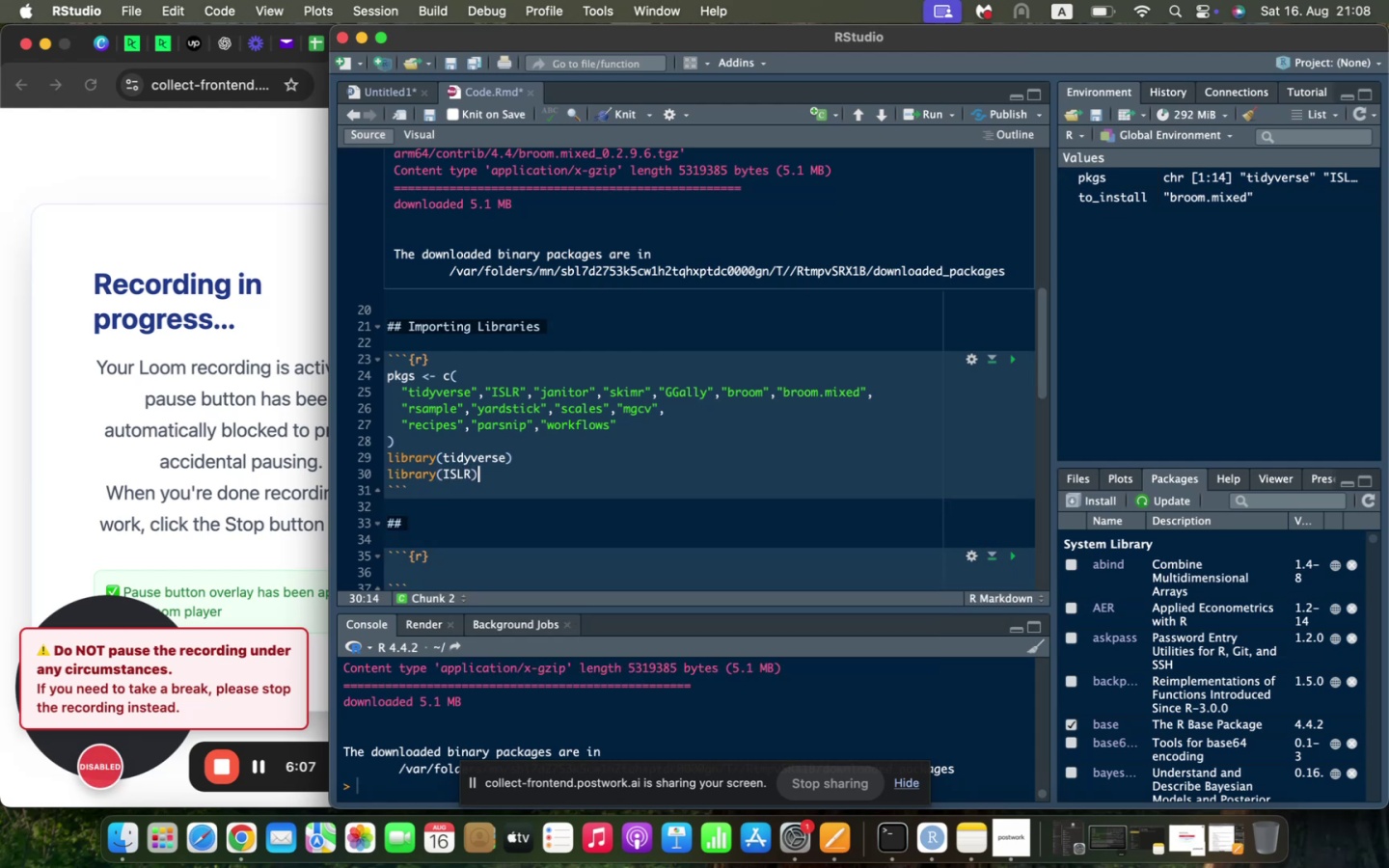 
key(Enter)
 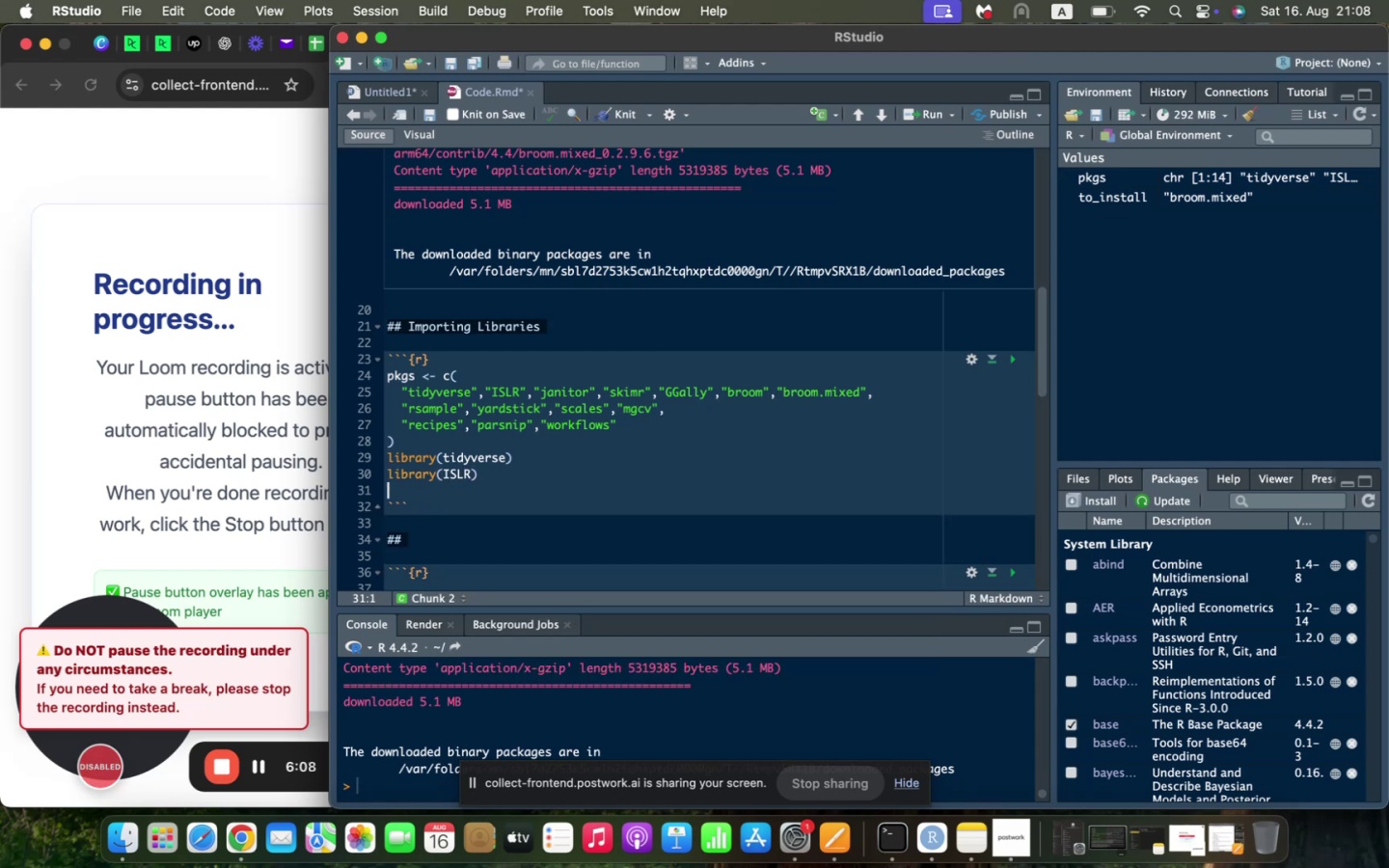 
type(library(jani)
 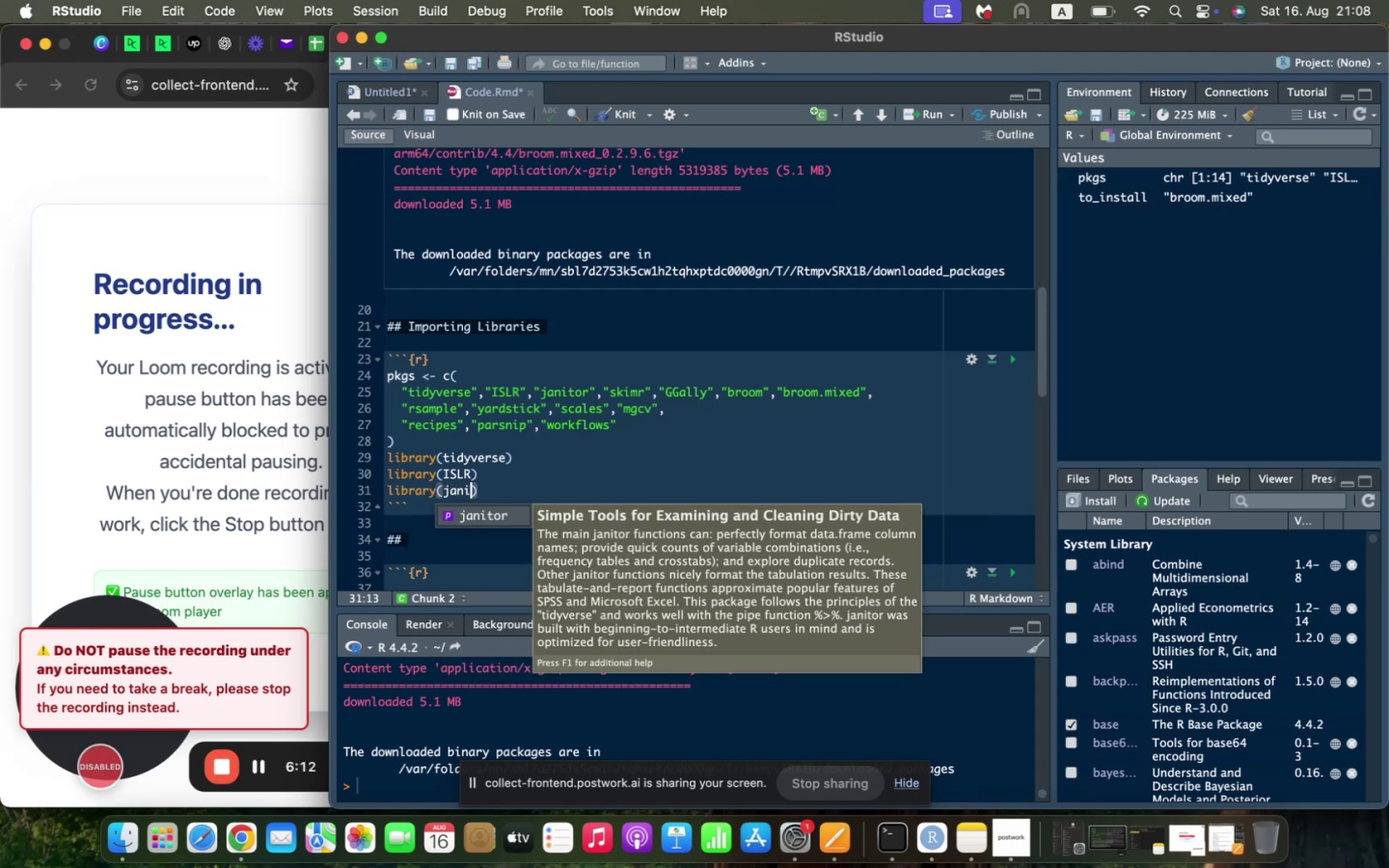 
key(Enter)
 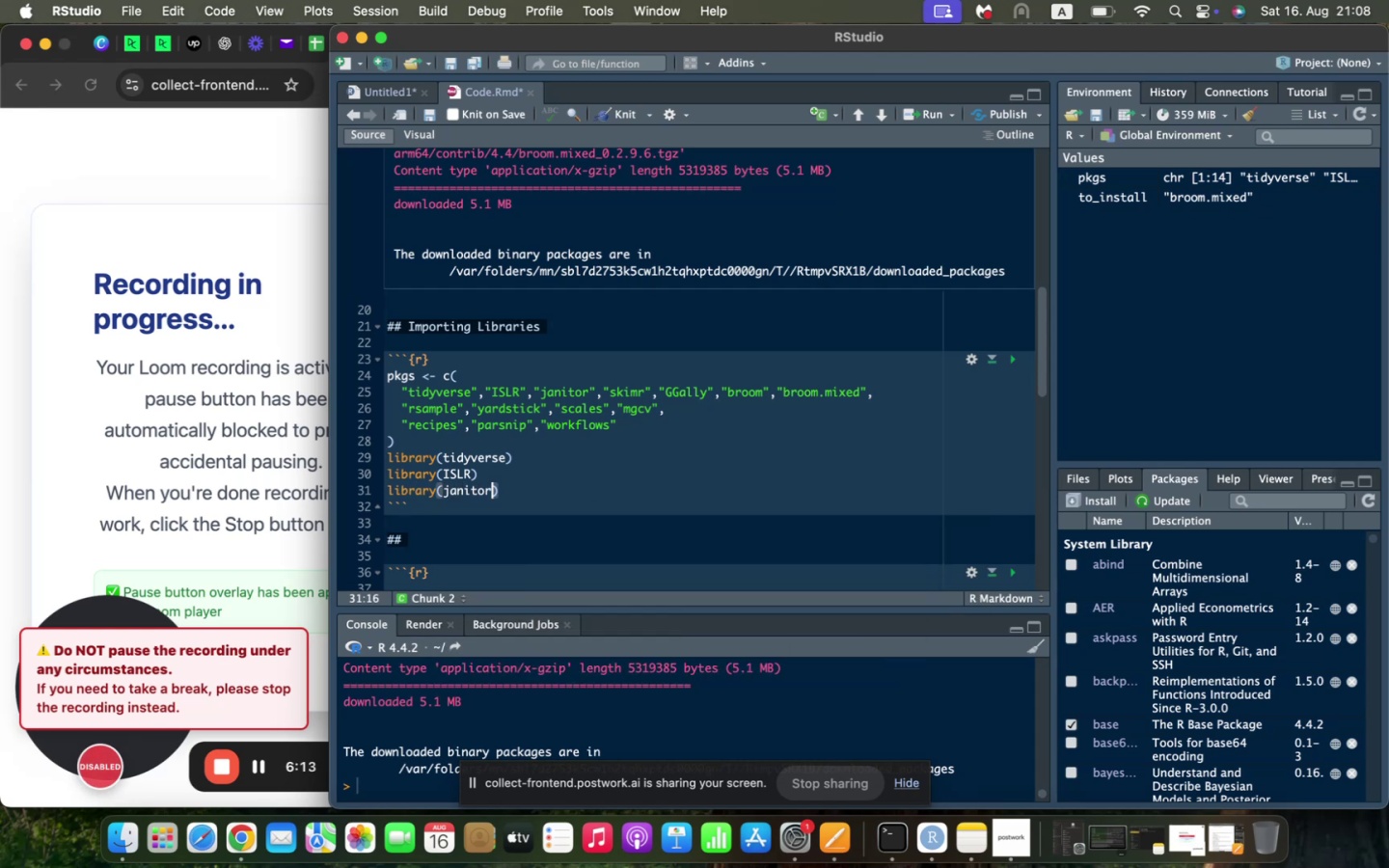 
key(ArrowRight)
 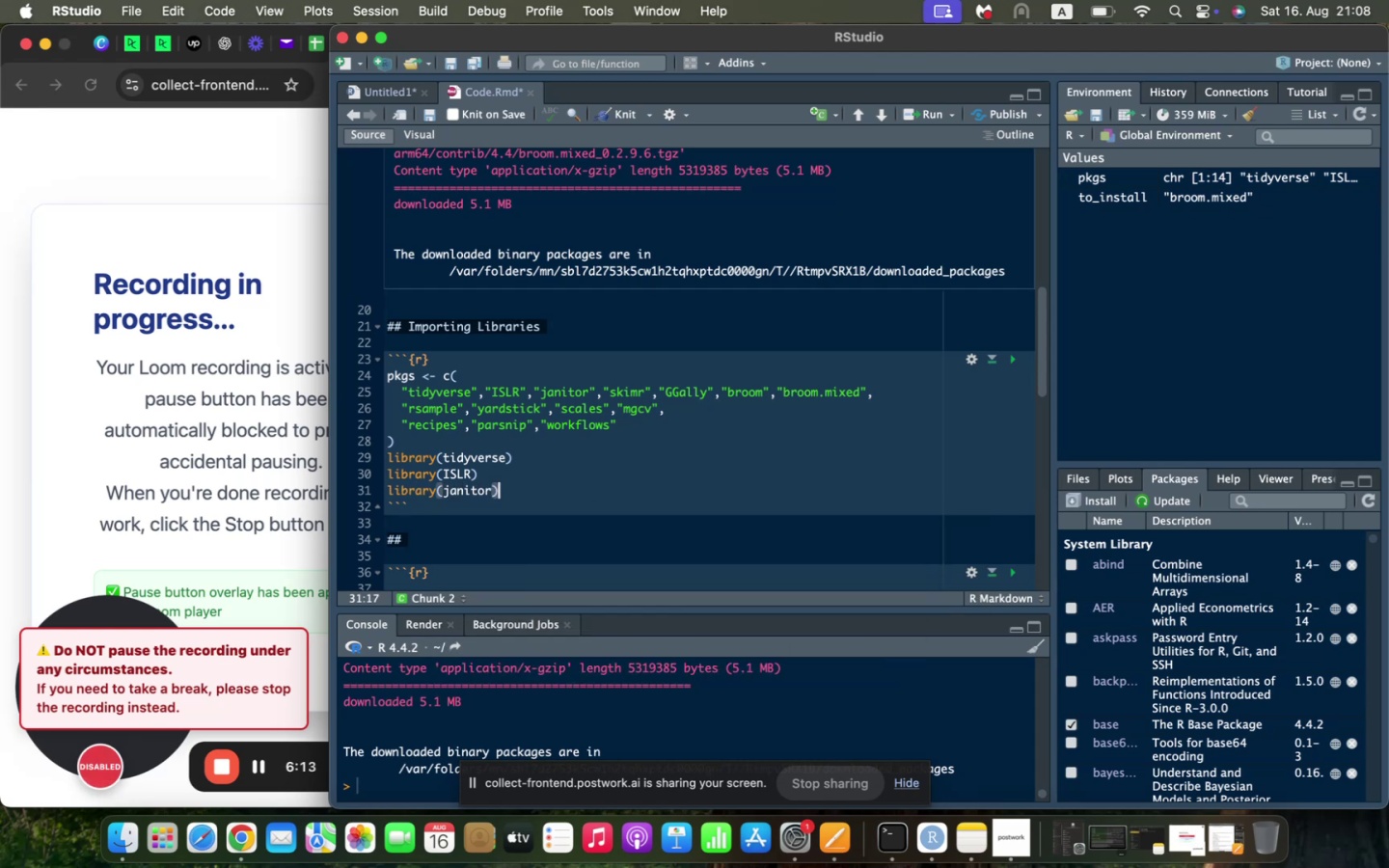 
key(Enter)
 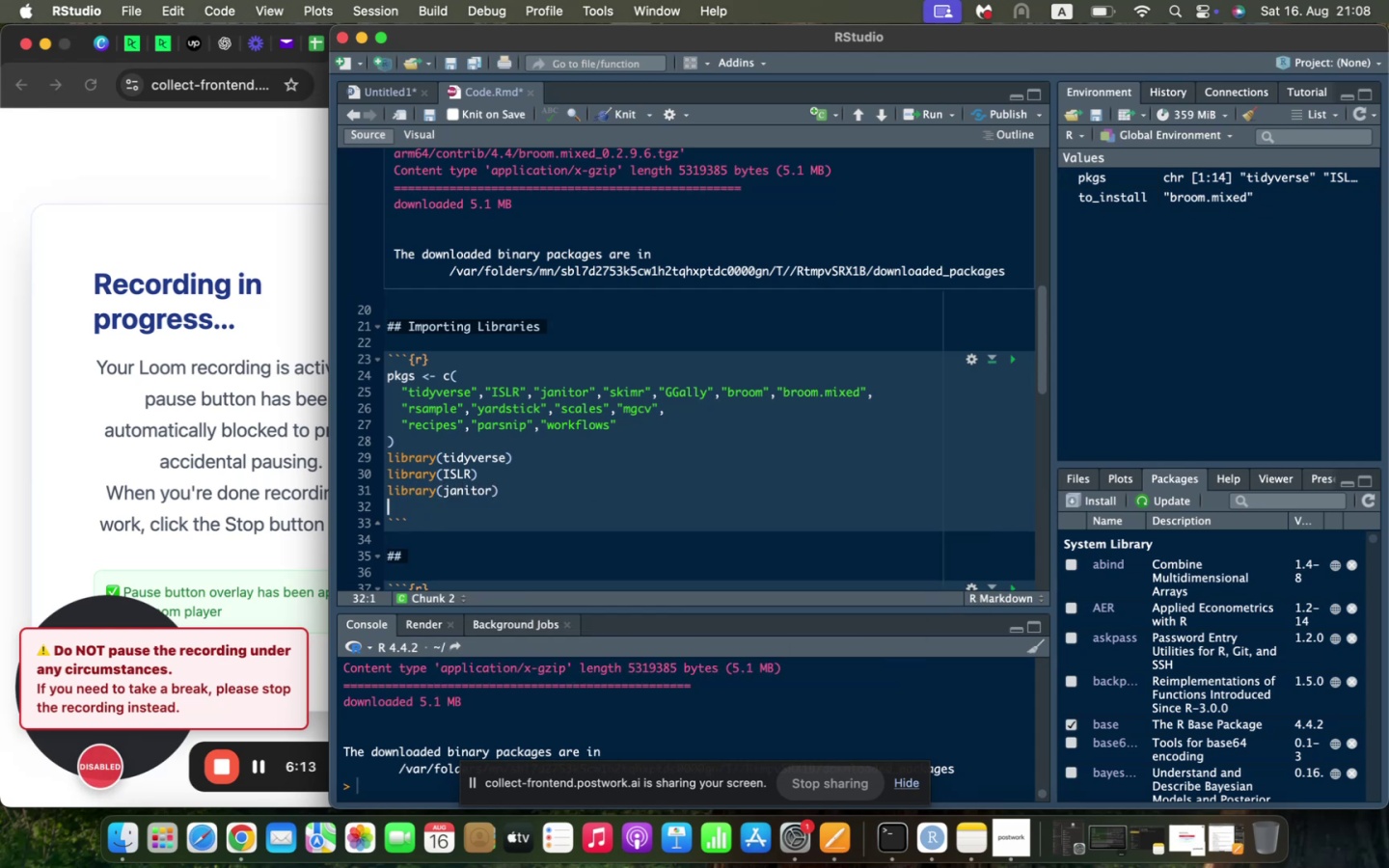 
type(library(skimr)
 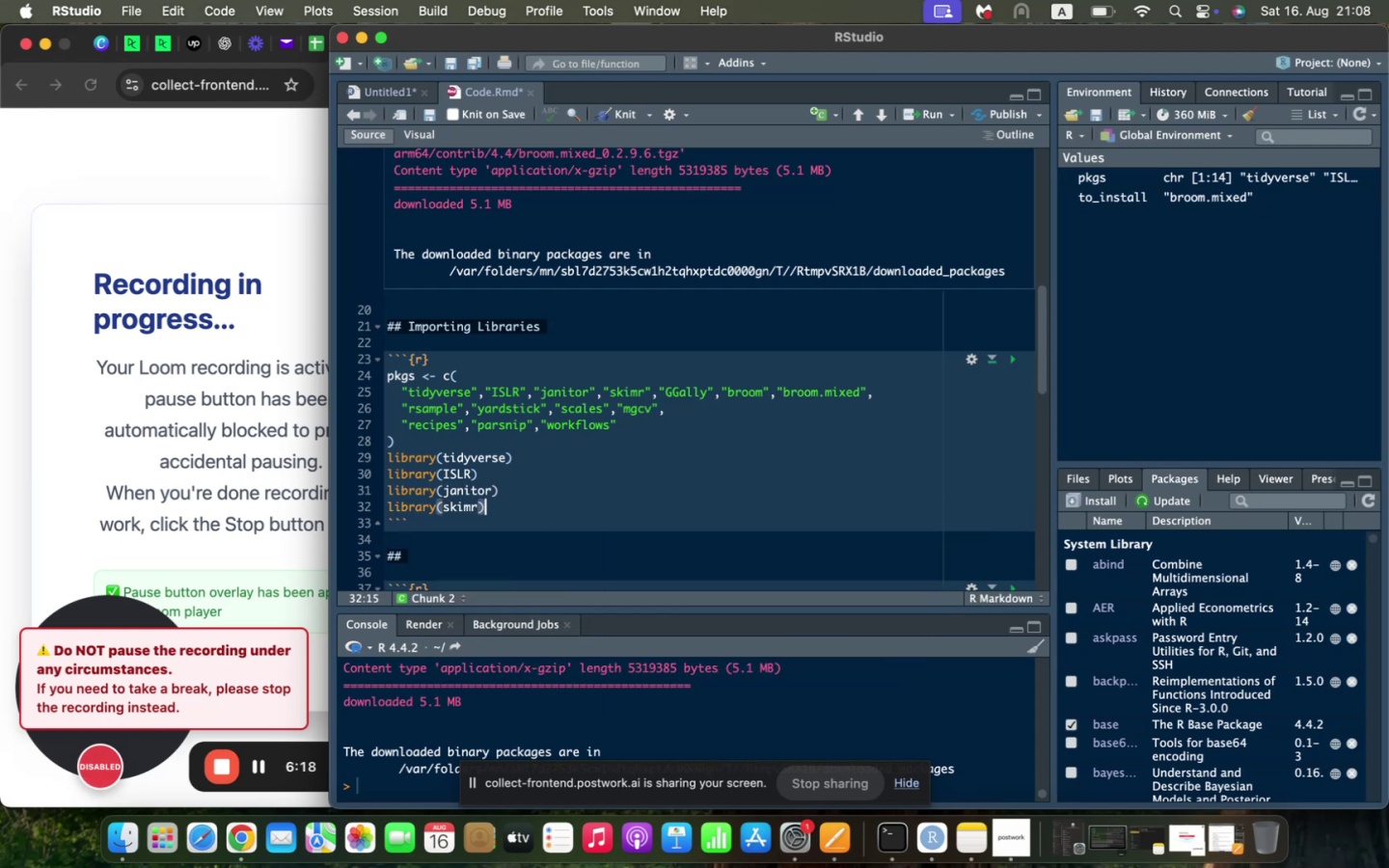 
 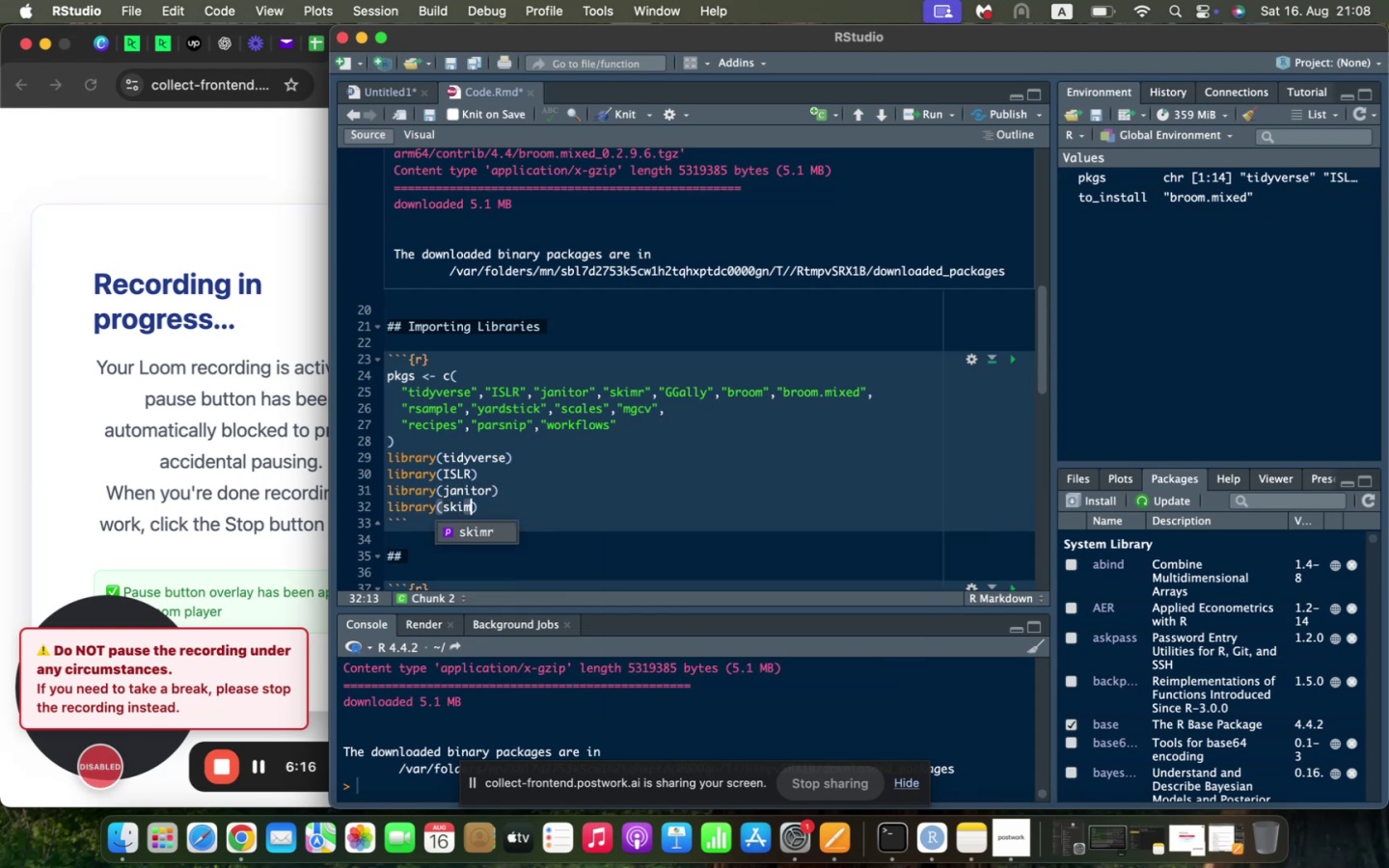 
key(ArrowRight)
 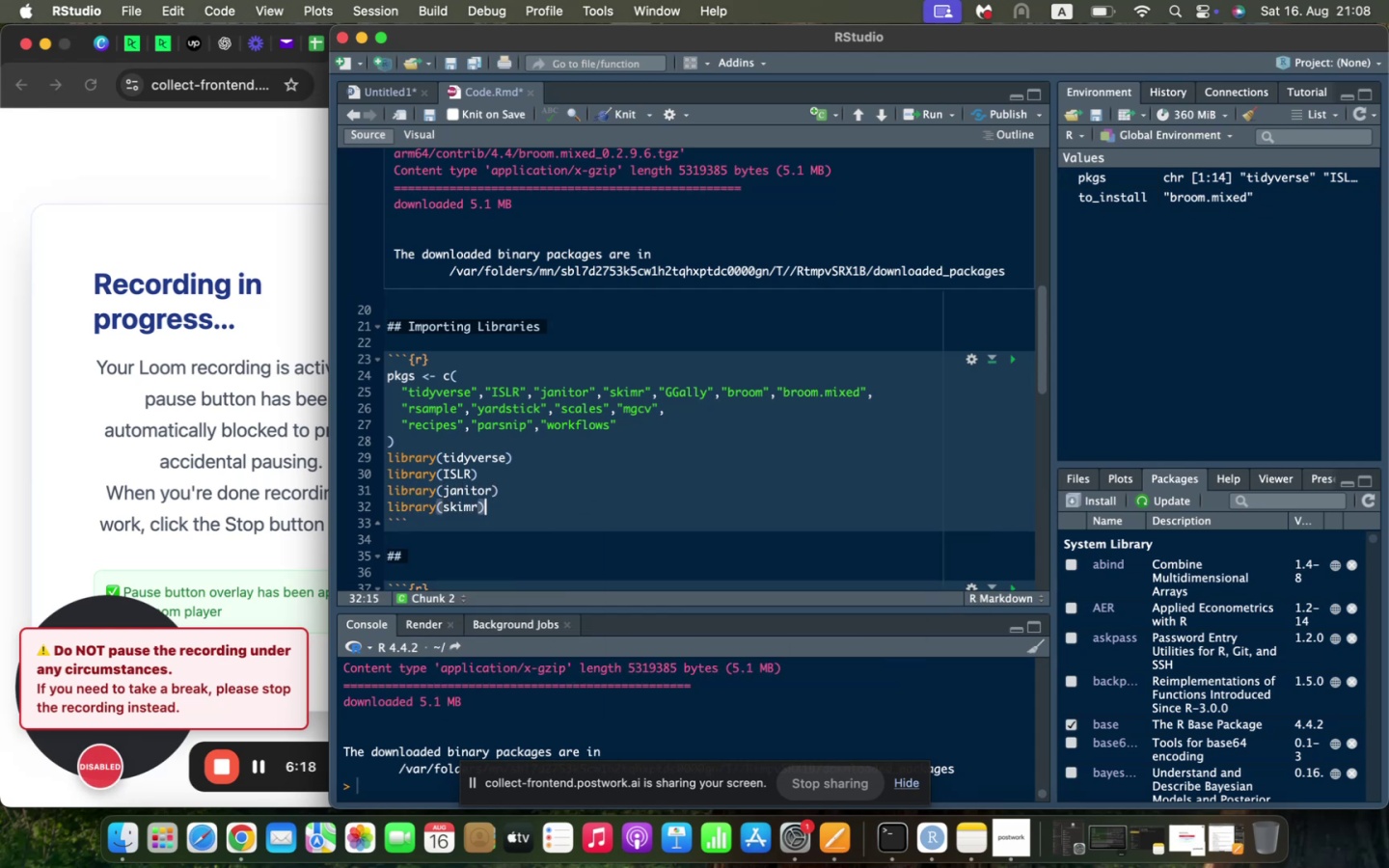 
key(Enter)
 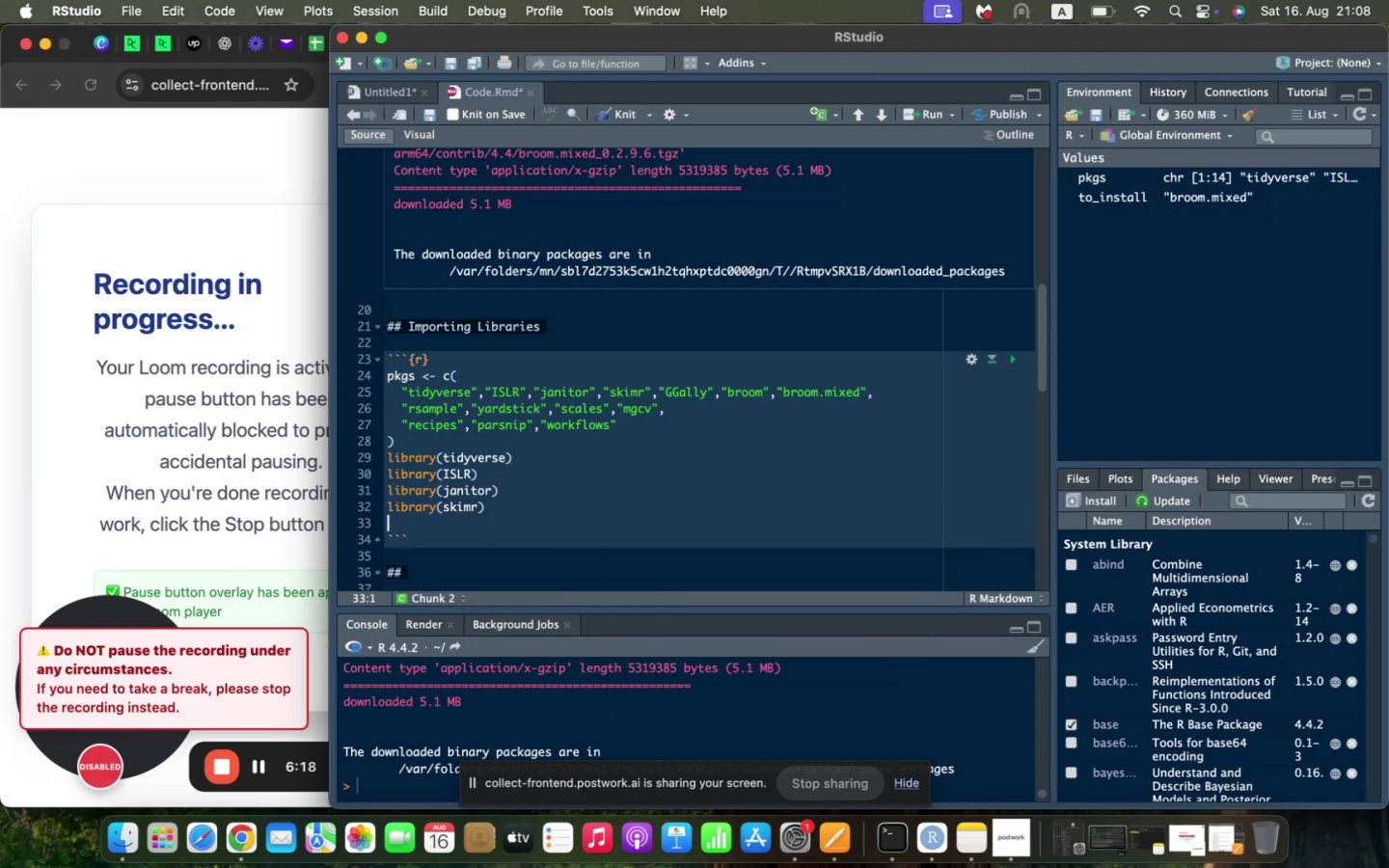 
type(library(GGally)
 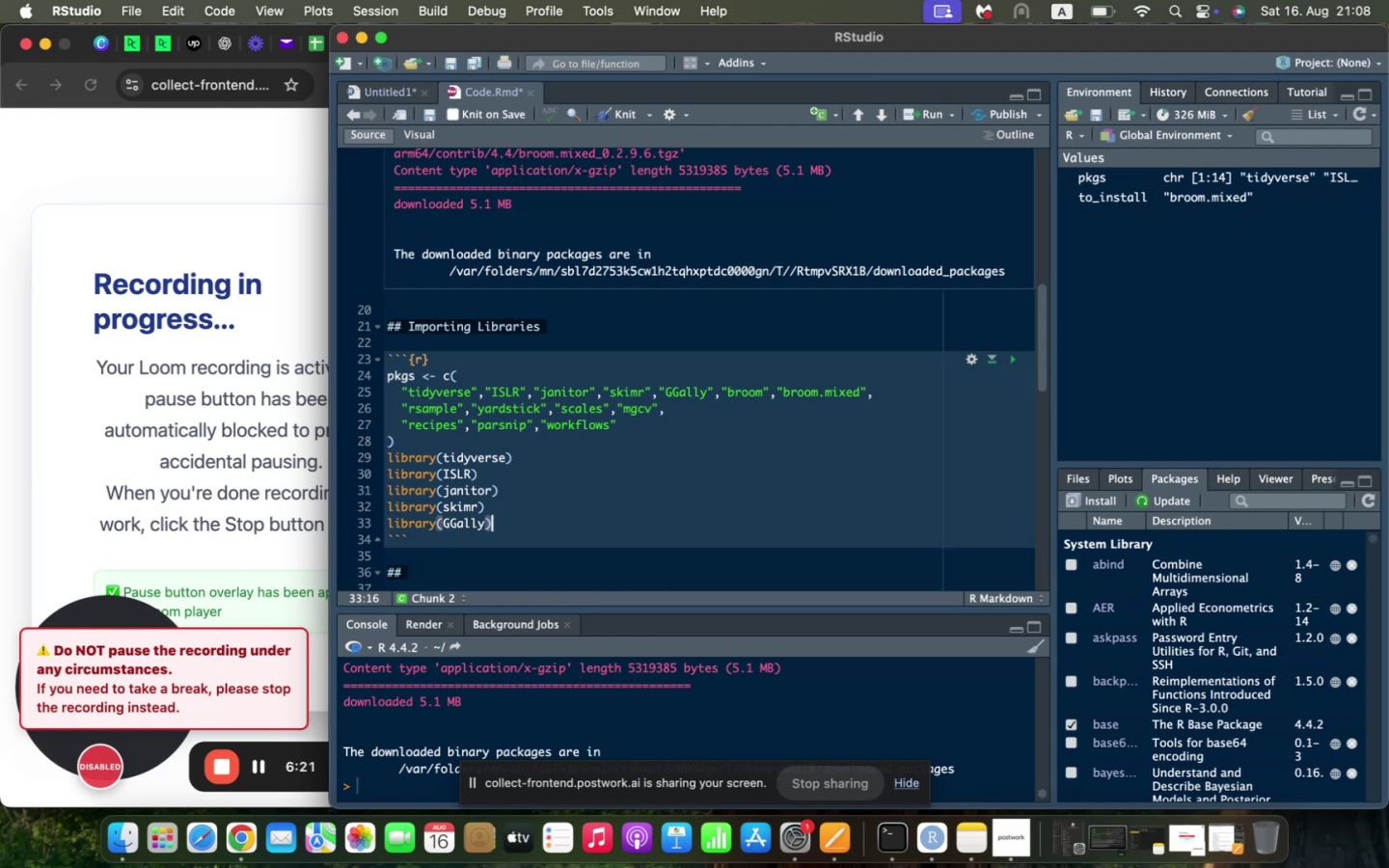 
 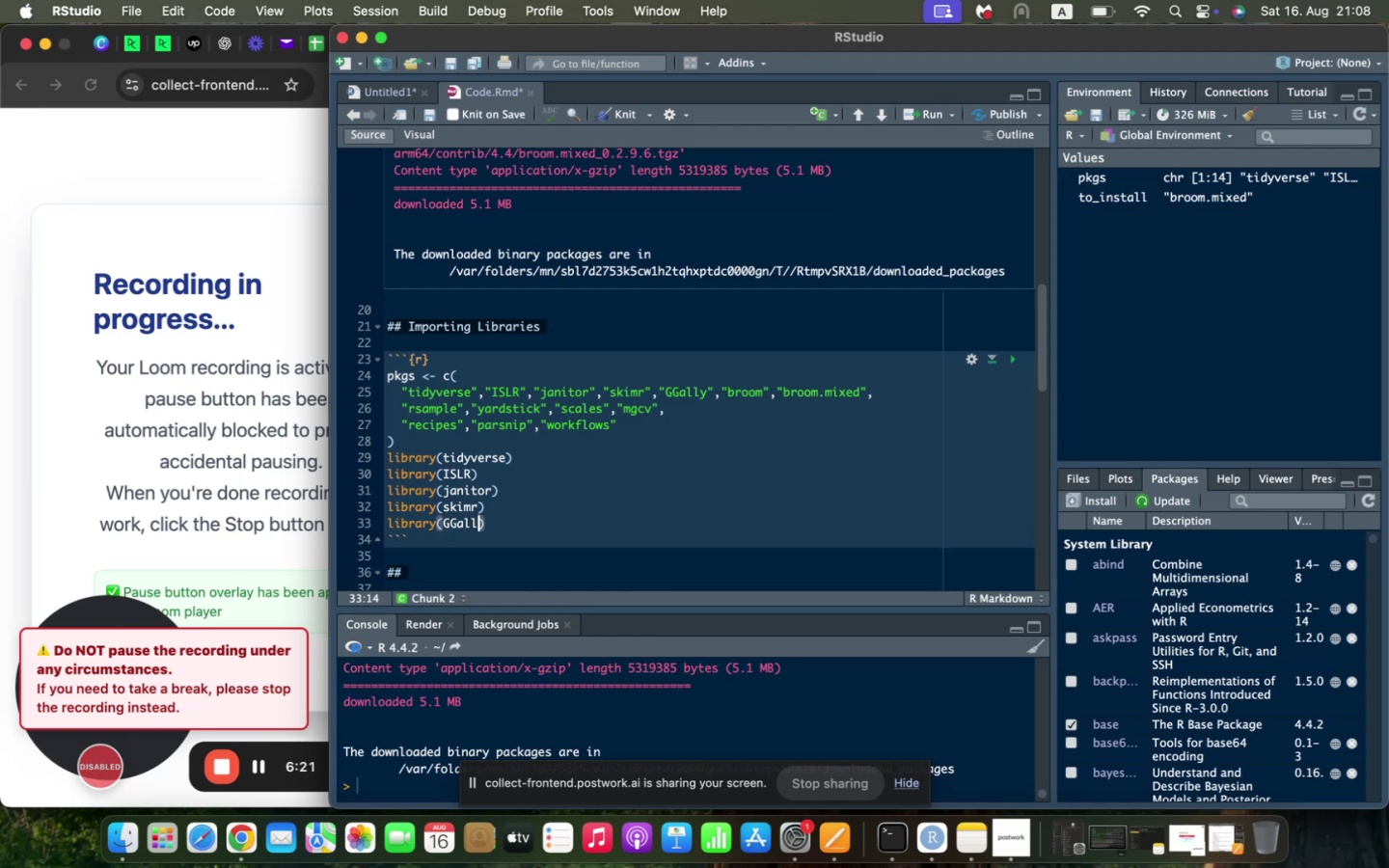 
key(ArrowRight)
 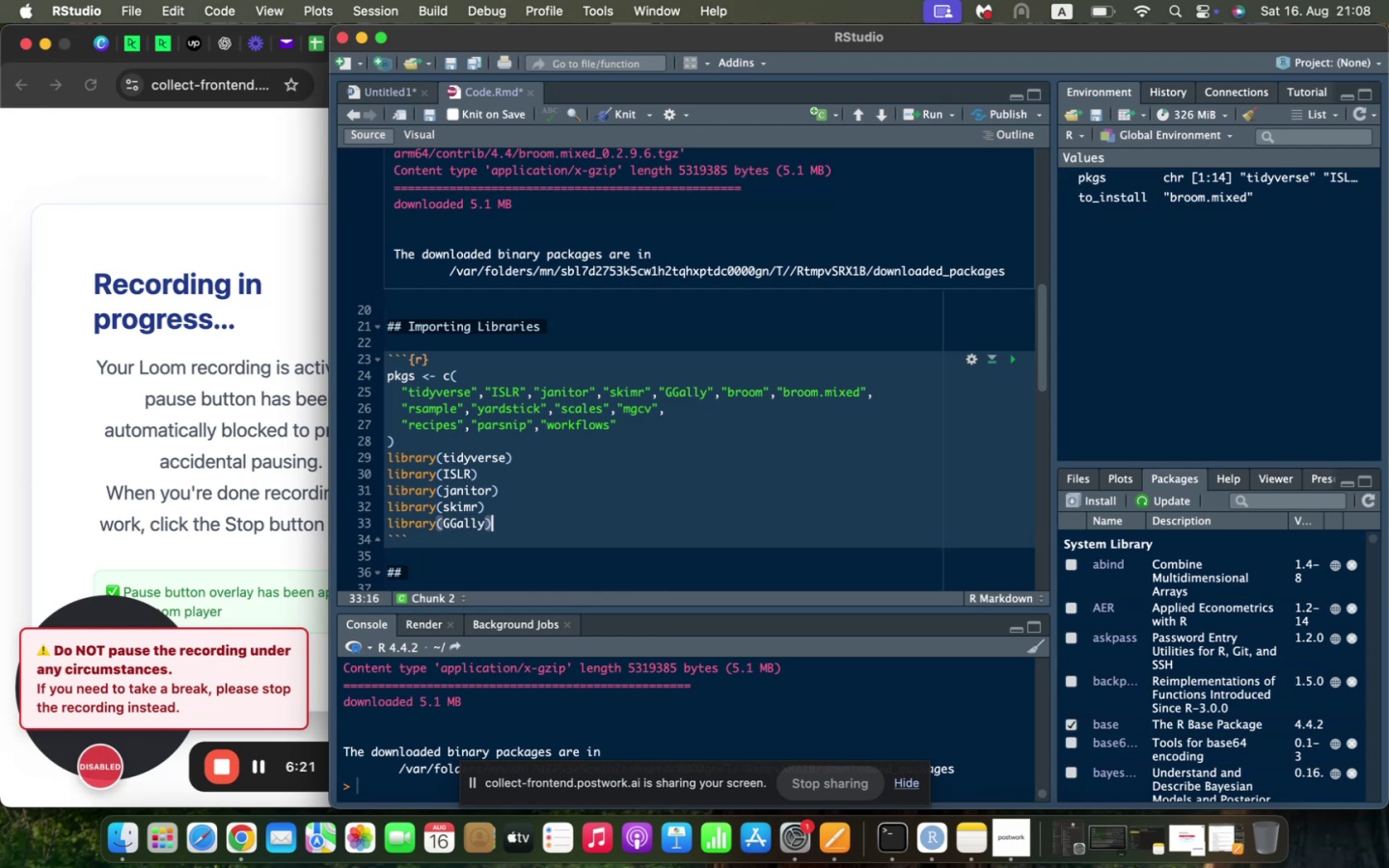 
key(Enter)
 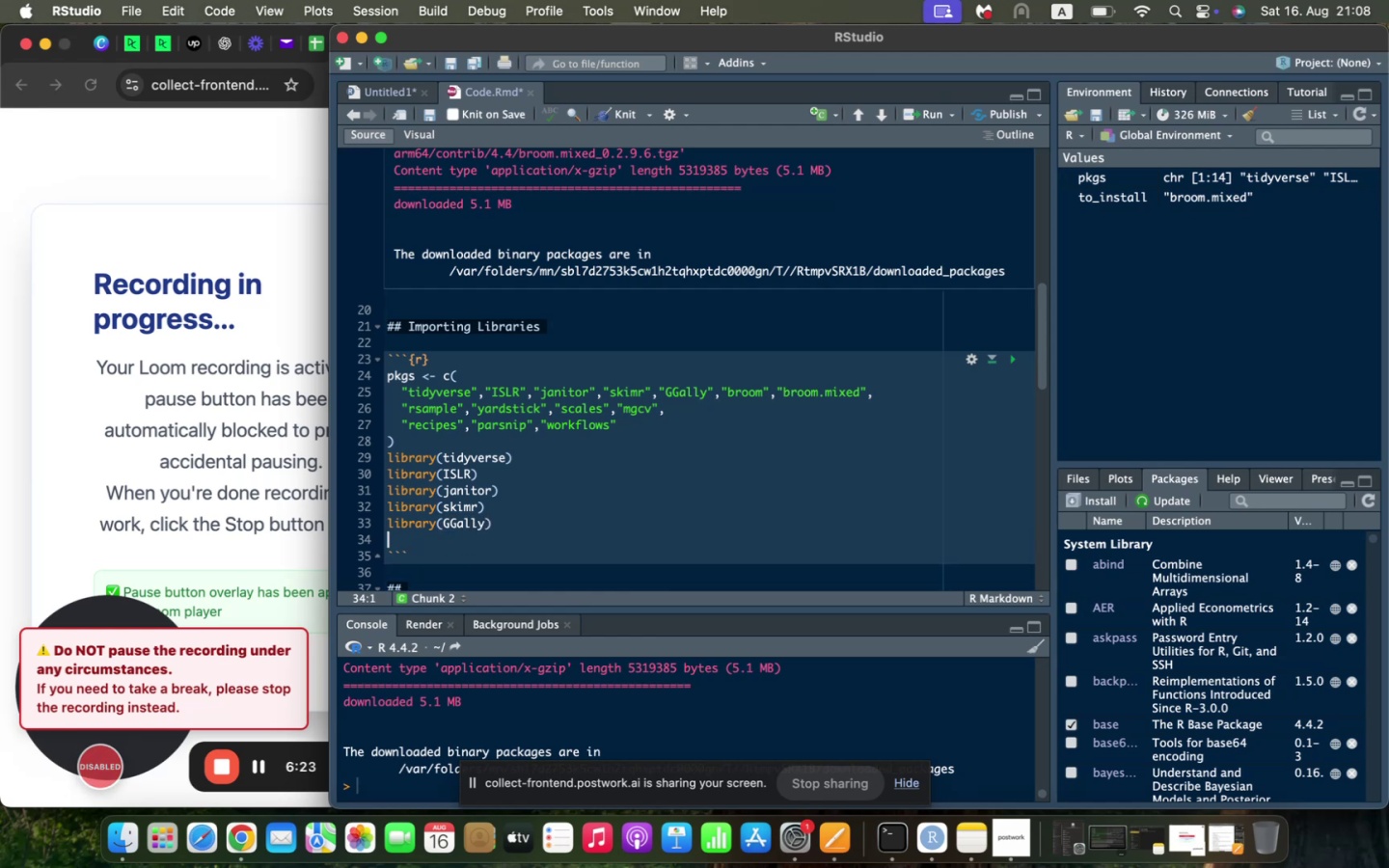 
type(library(broom)
 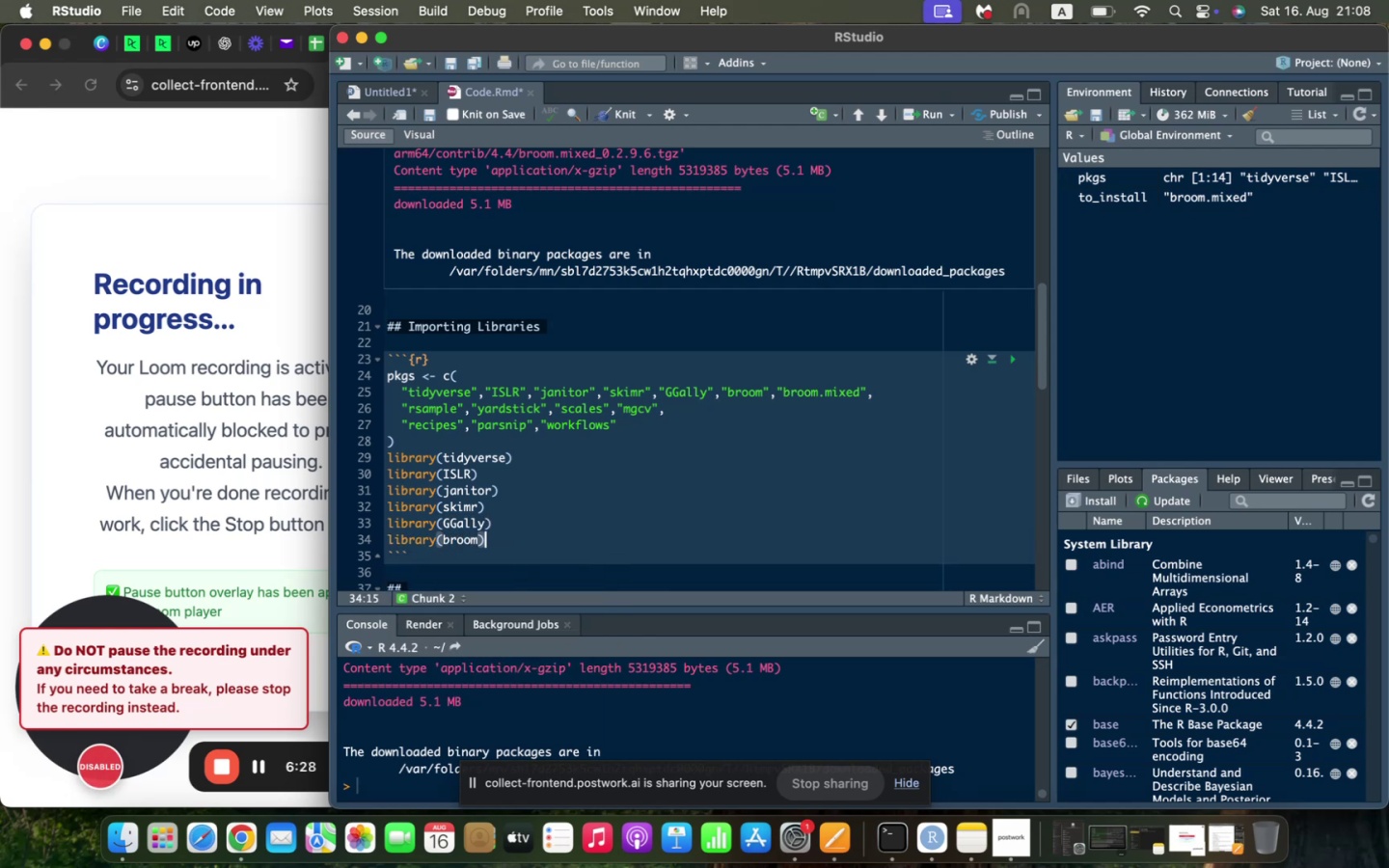 
 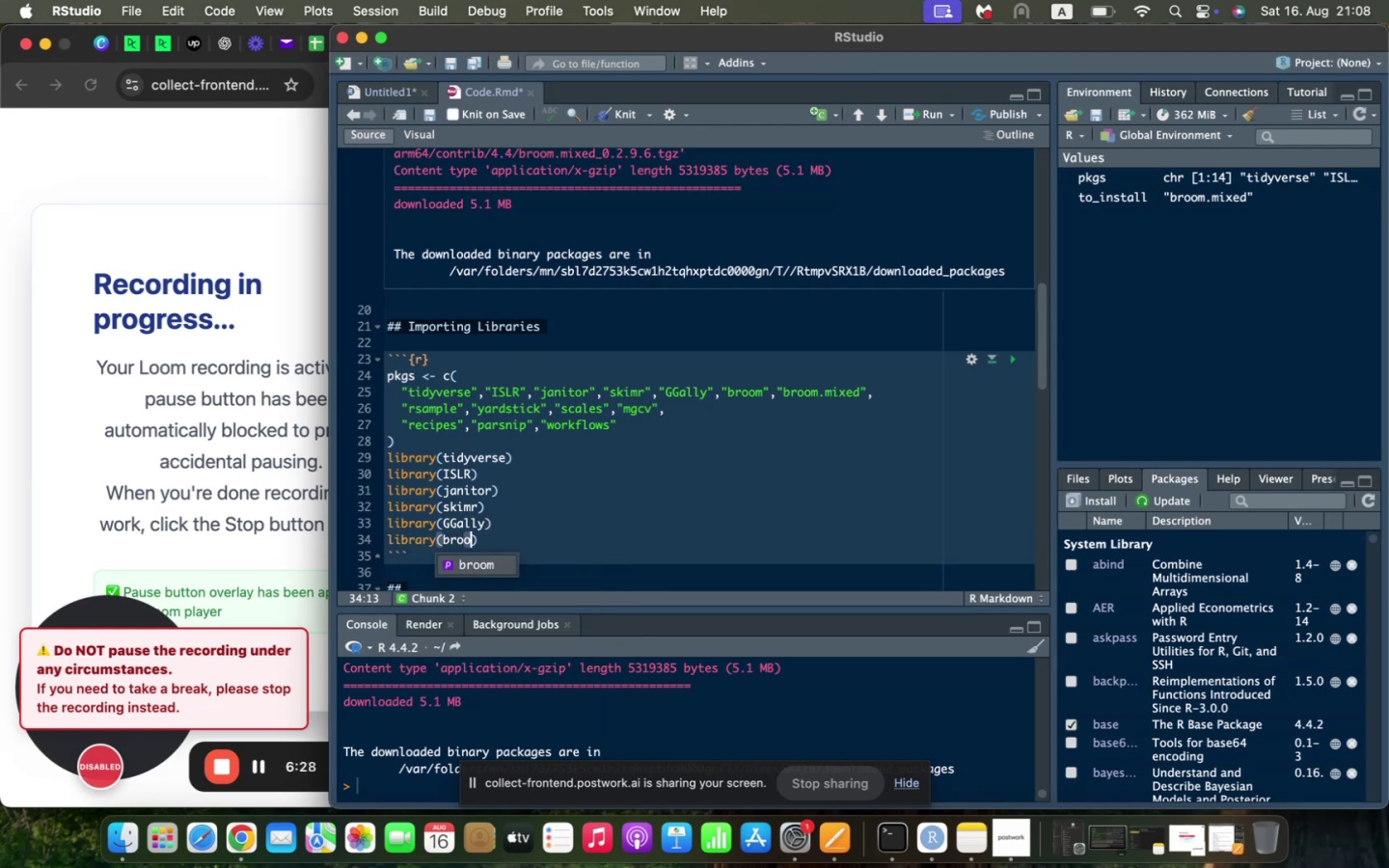 
key(ArrowRight)
 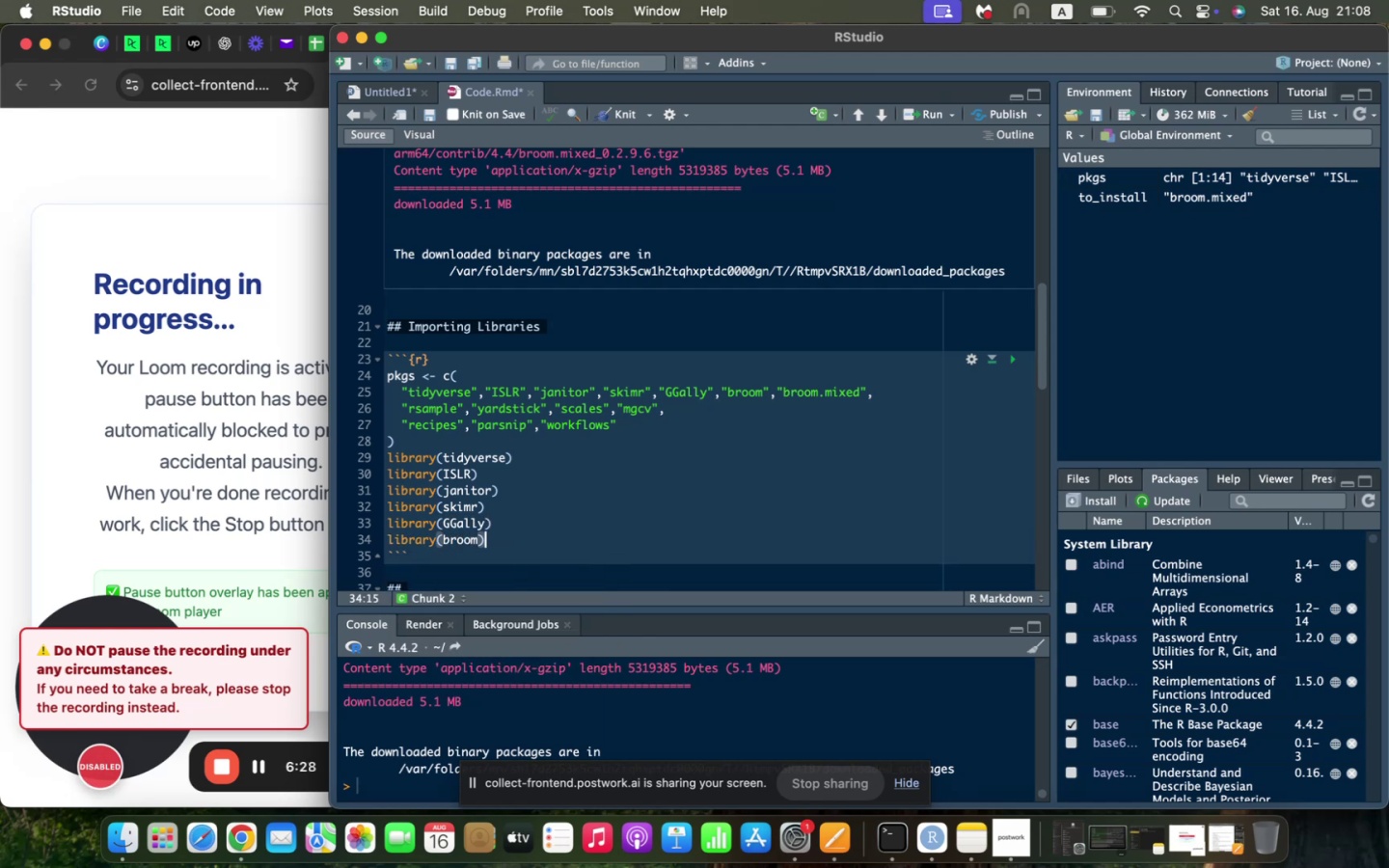 
key(Enter)
 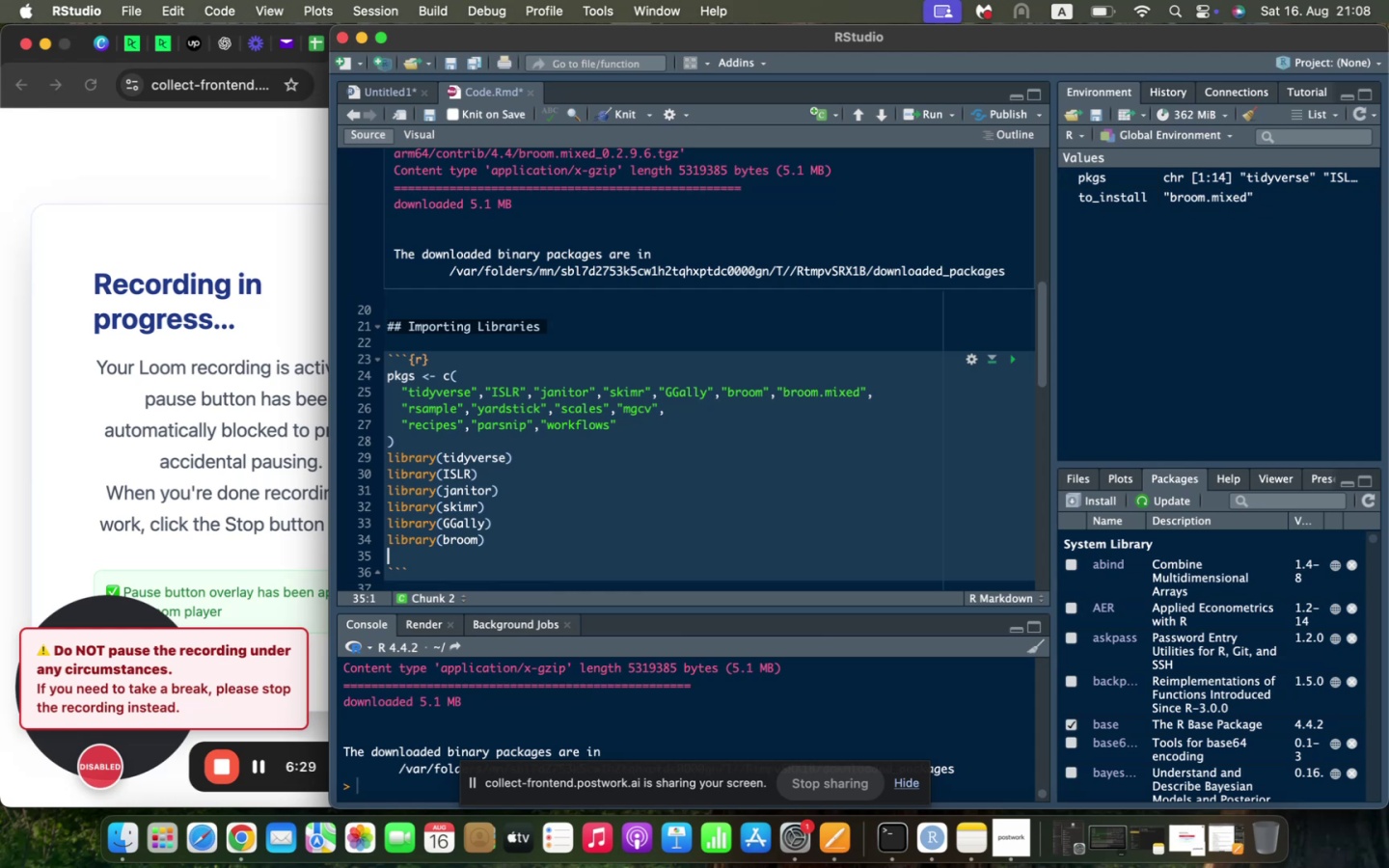 
scroll: coordinate [365, 454], scroll_direction: down, amount: 7.0
 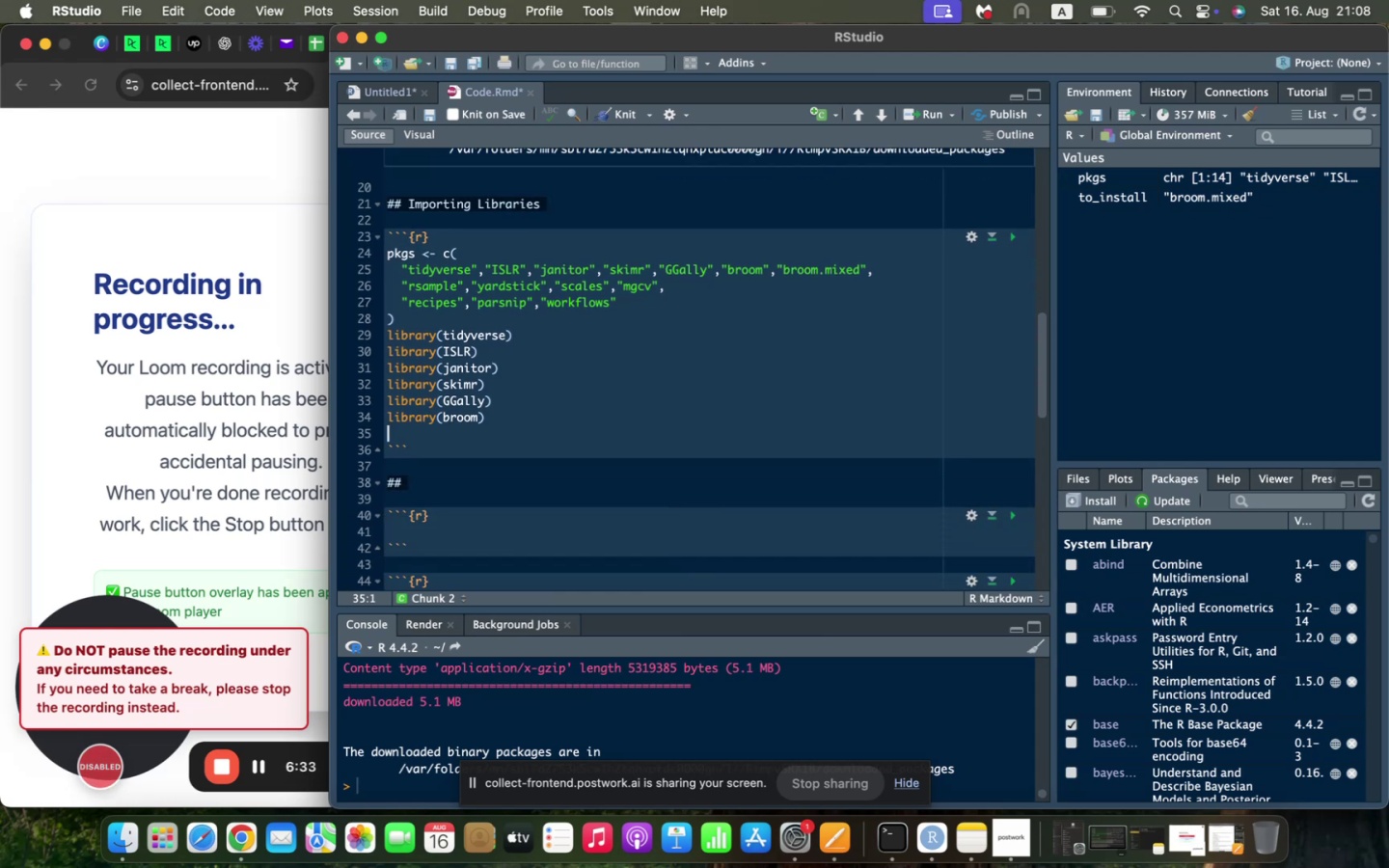 
type(library)
 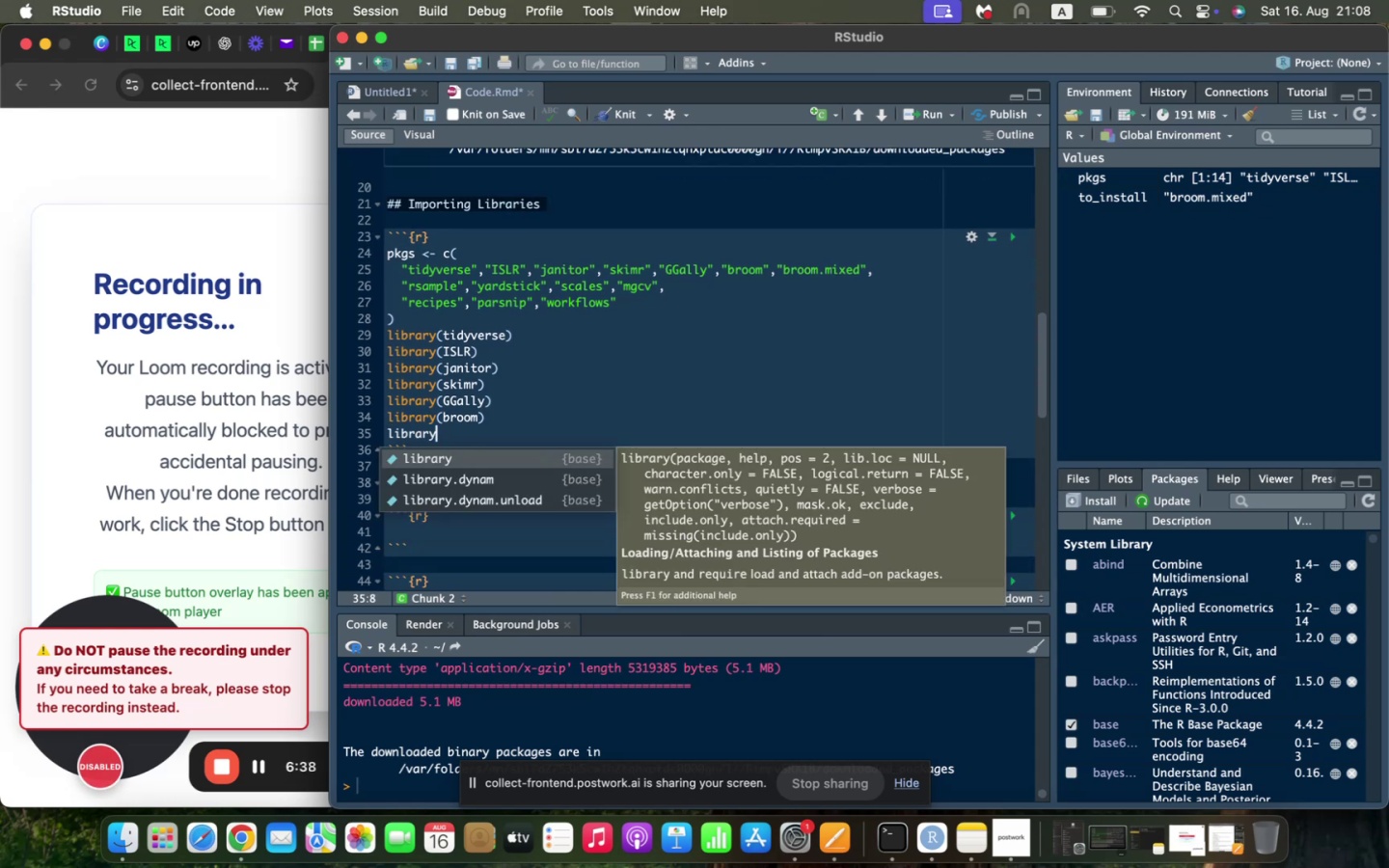 
type((rsample)
 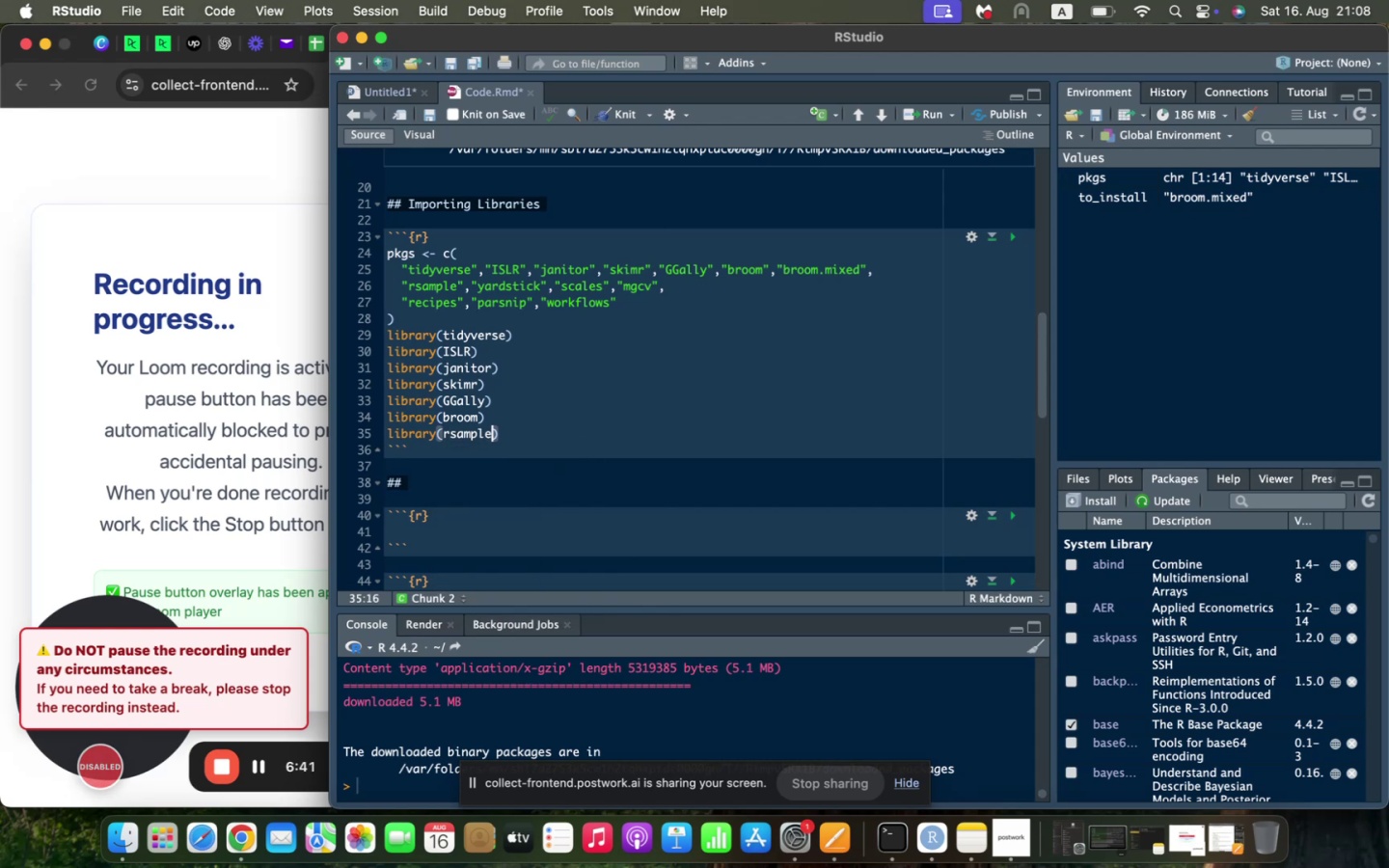 
key(ArrowRight)
 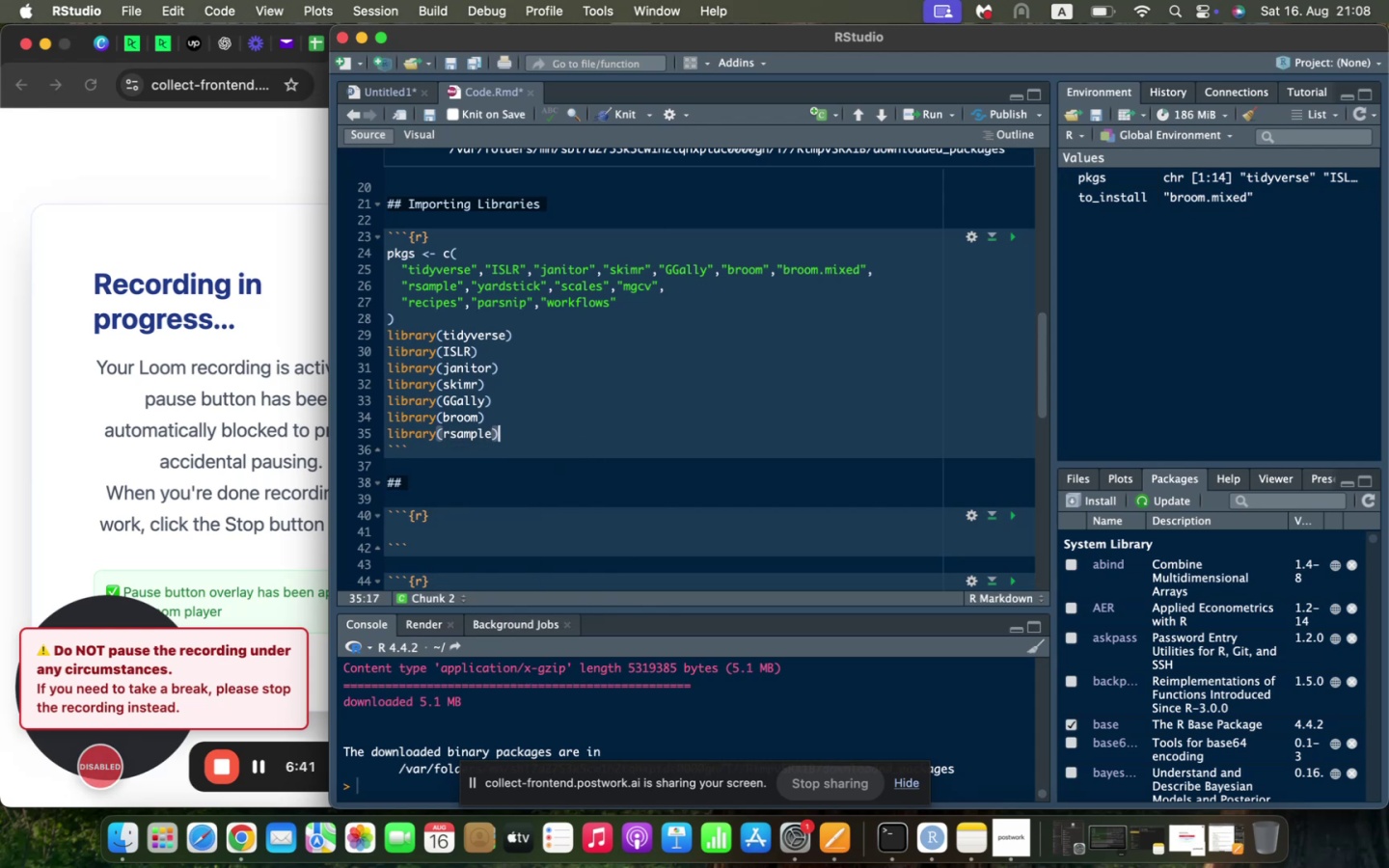 
key(Enter)
 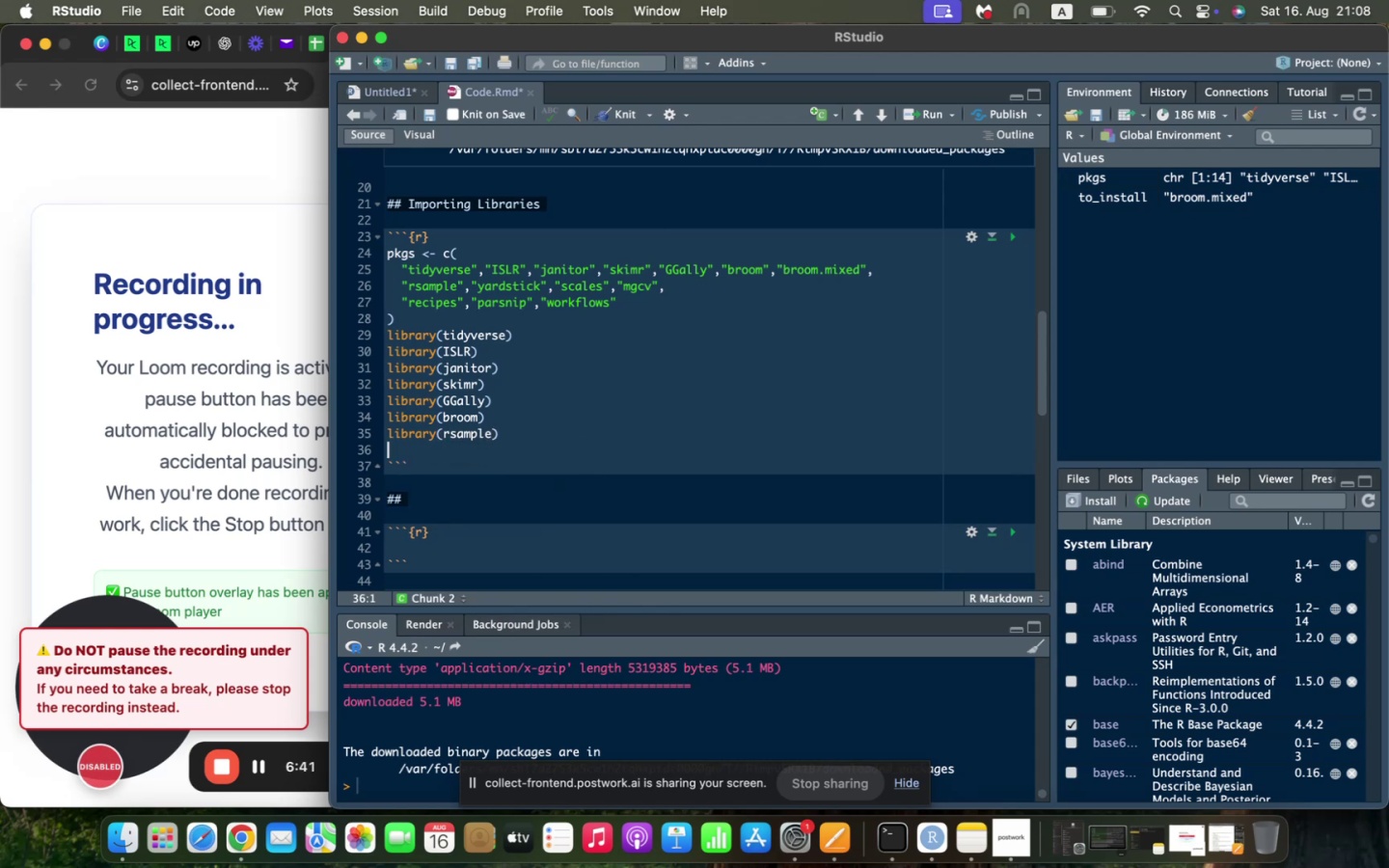 
type(library(yard)
 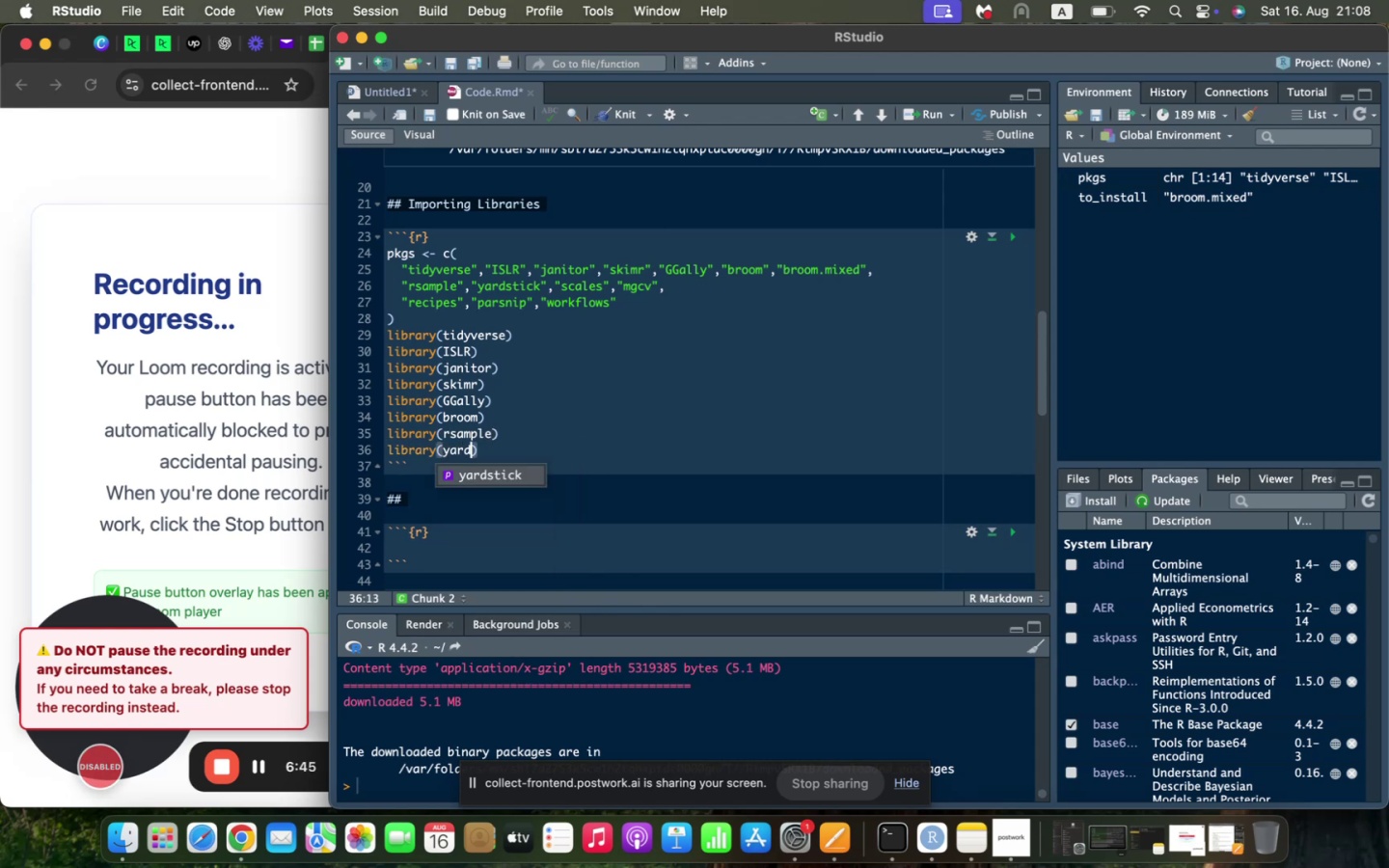 
key(Enter)
 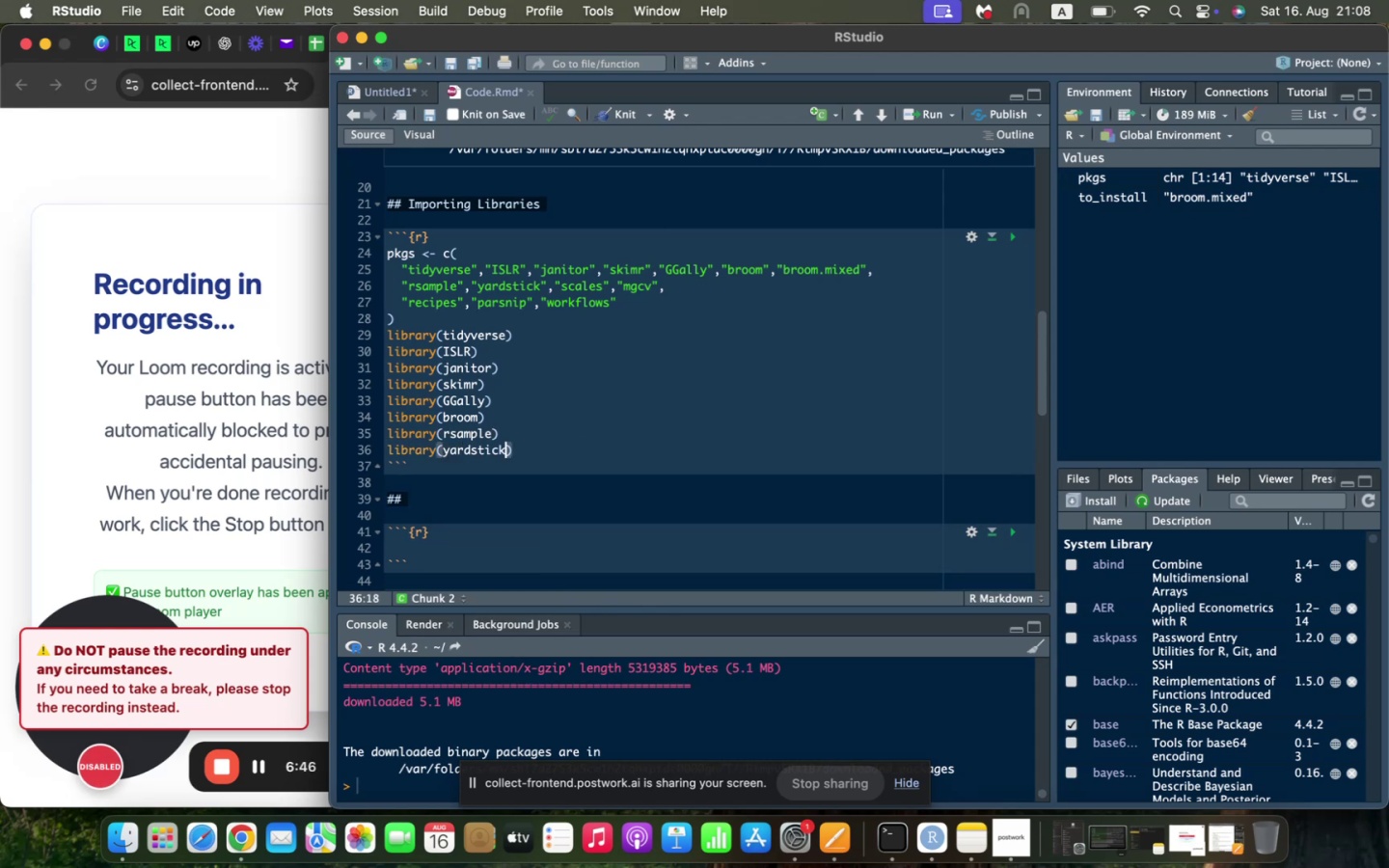 
key(ArrowRight)
 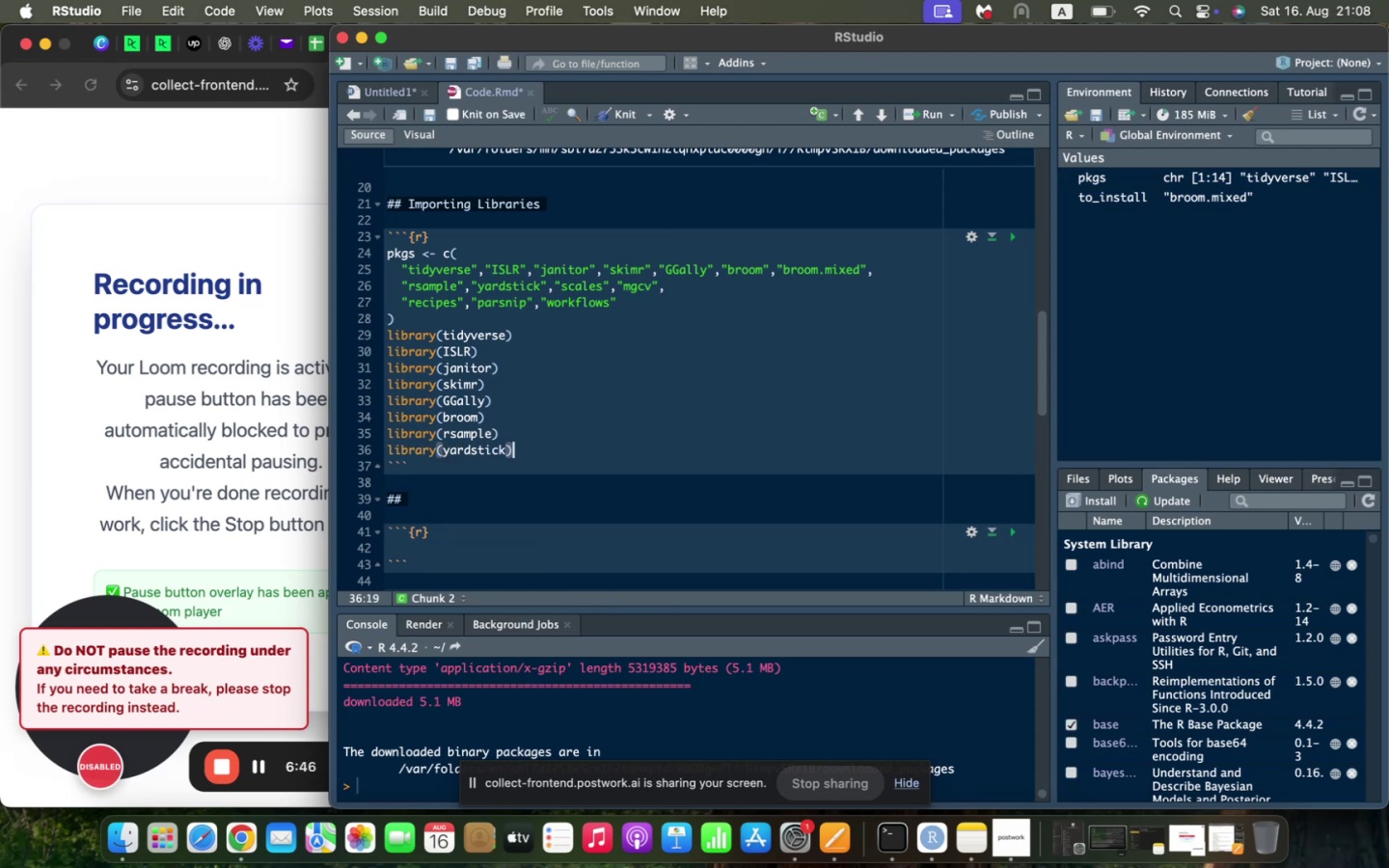 
key(Enter)
 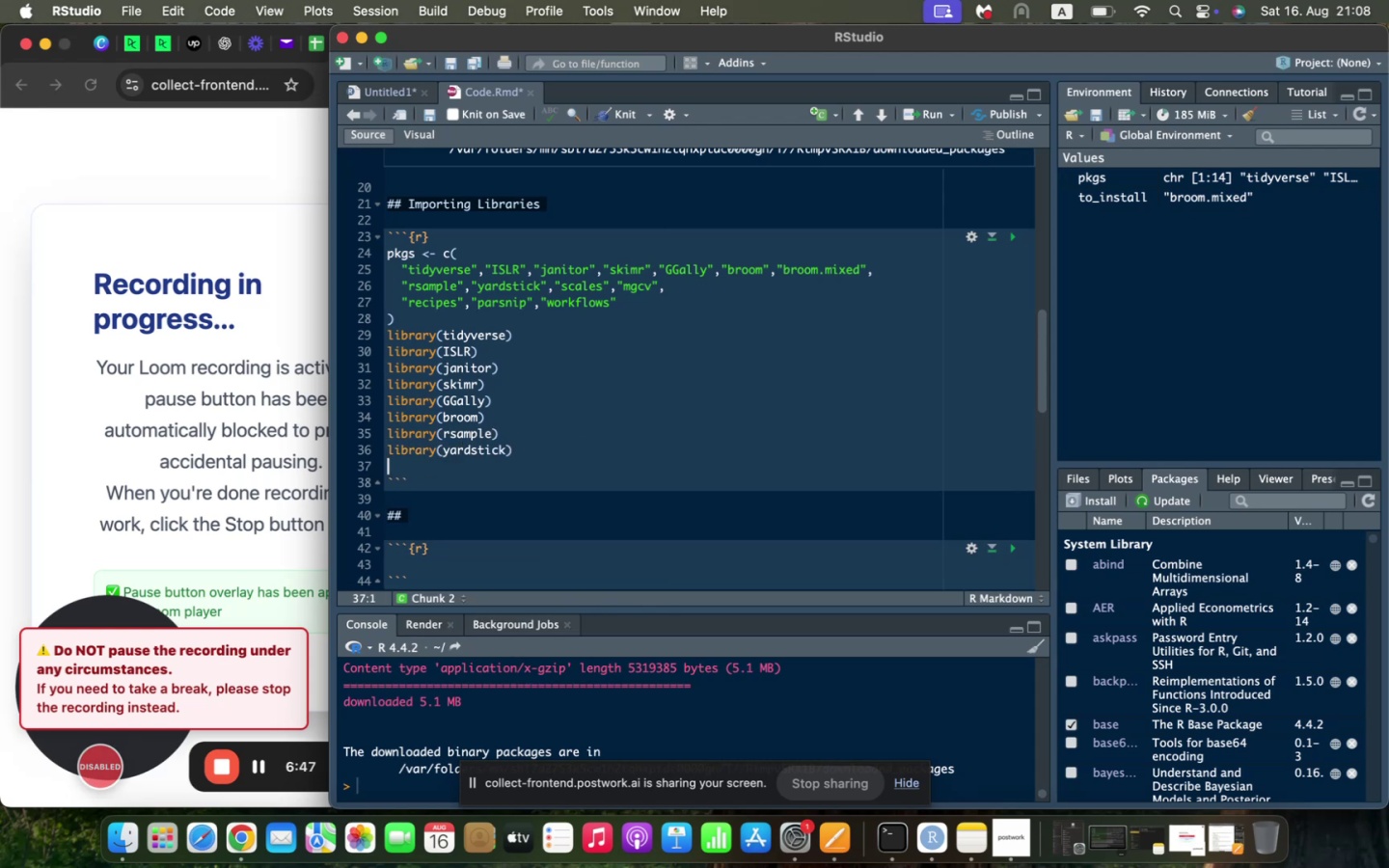 
type(liv)
key(Backspace)
type(brary(sxal)
key(Backspace)
key(Backspace)
key(Backspace)
type(cles)
key(Backspace)
key(Backspace)
key(Backspace)
type(ales)
 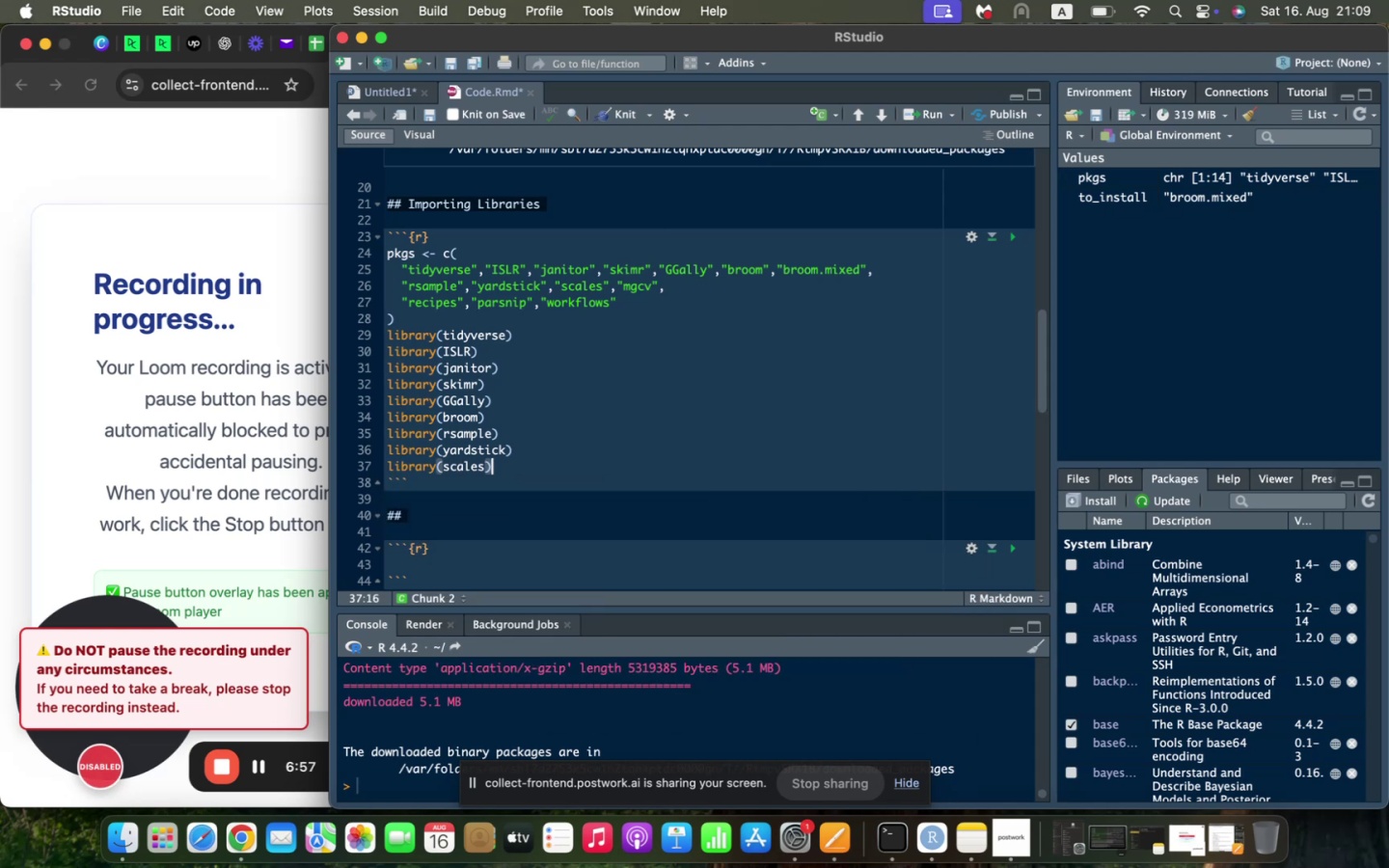 
 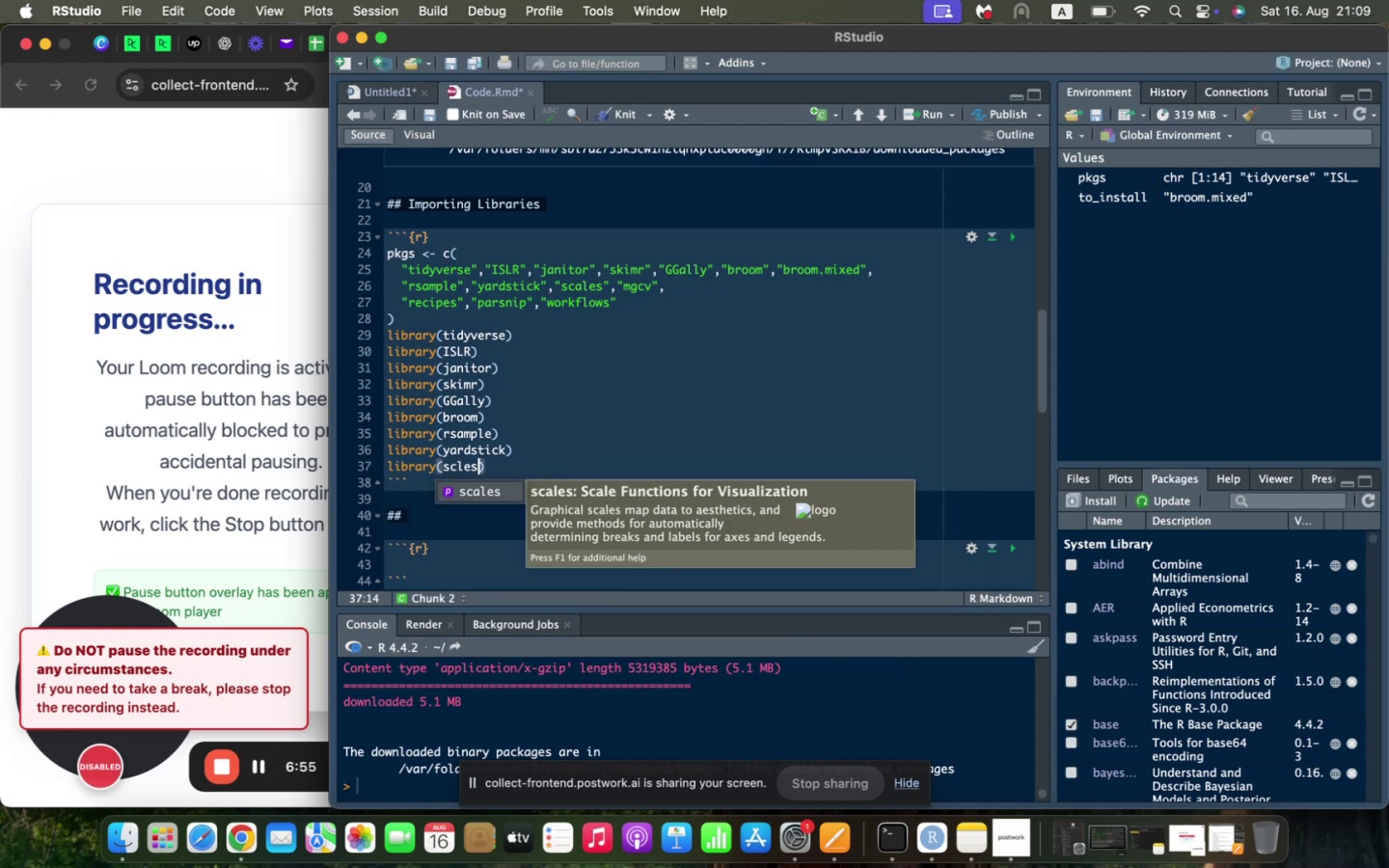 
key(ArrowRight)
 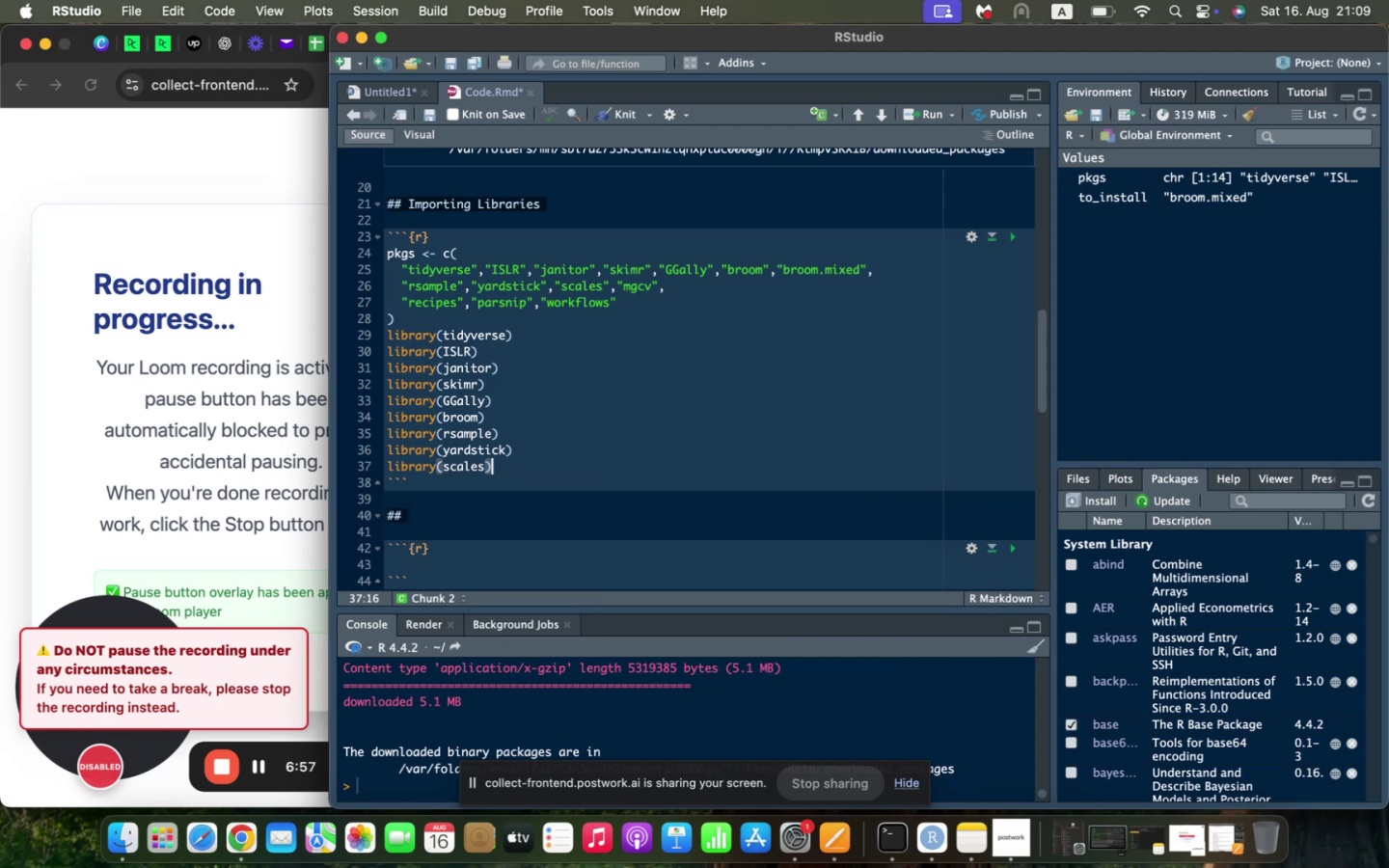 
key(Enter)
 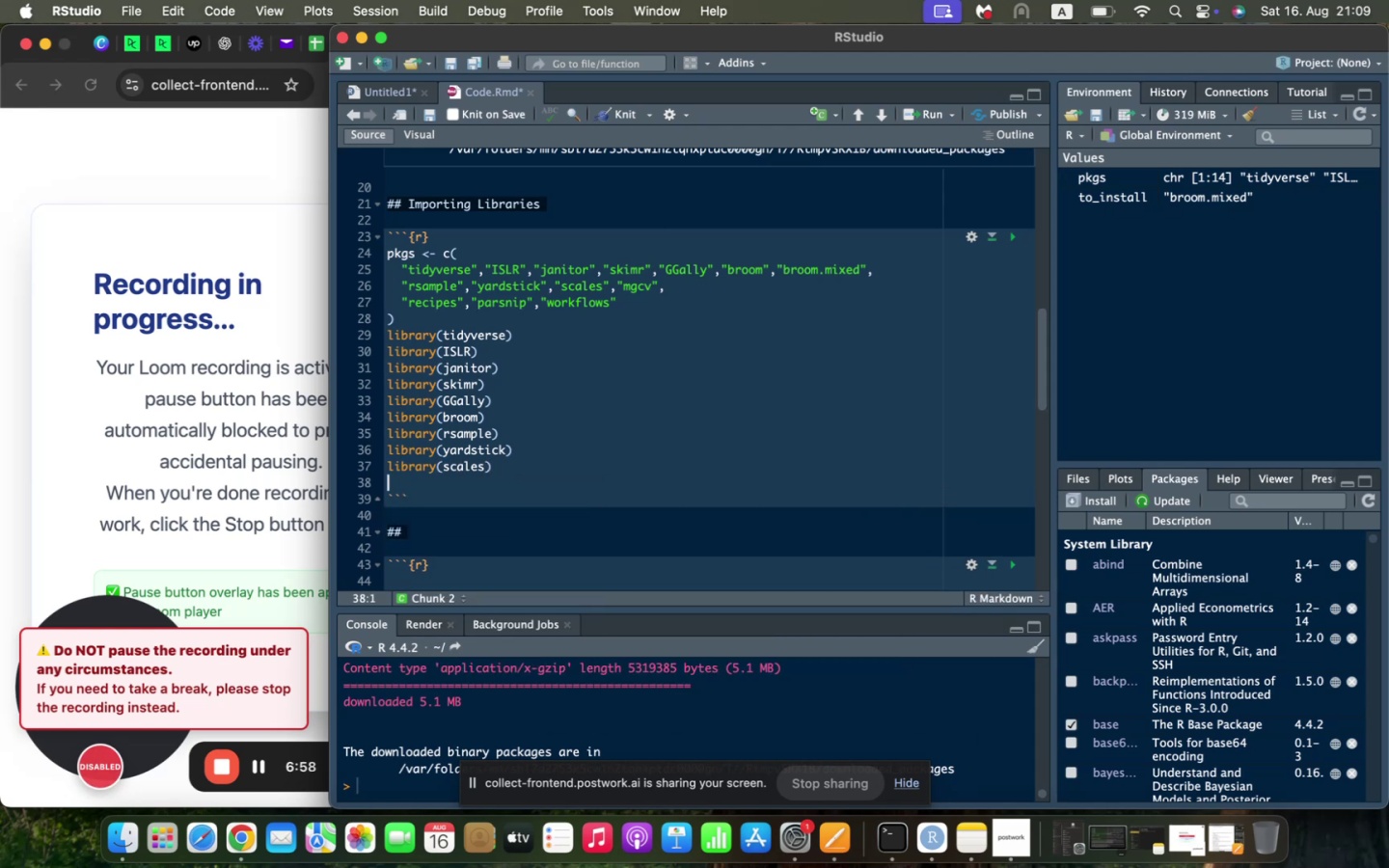 
type(library(mgcv)
 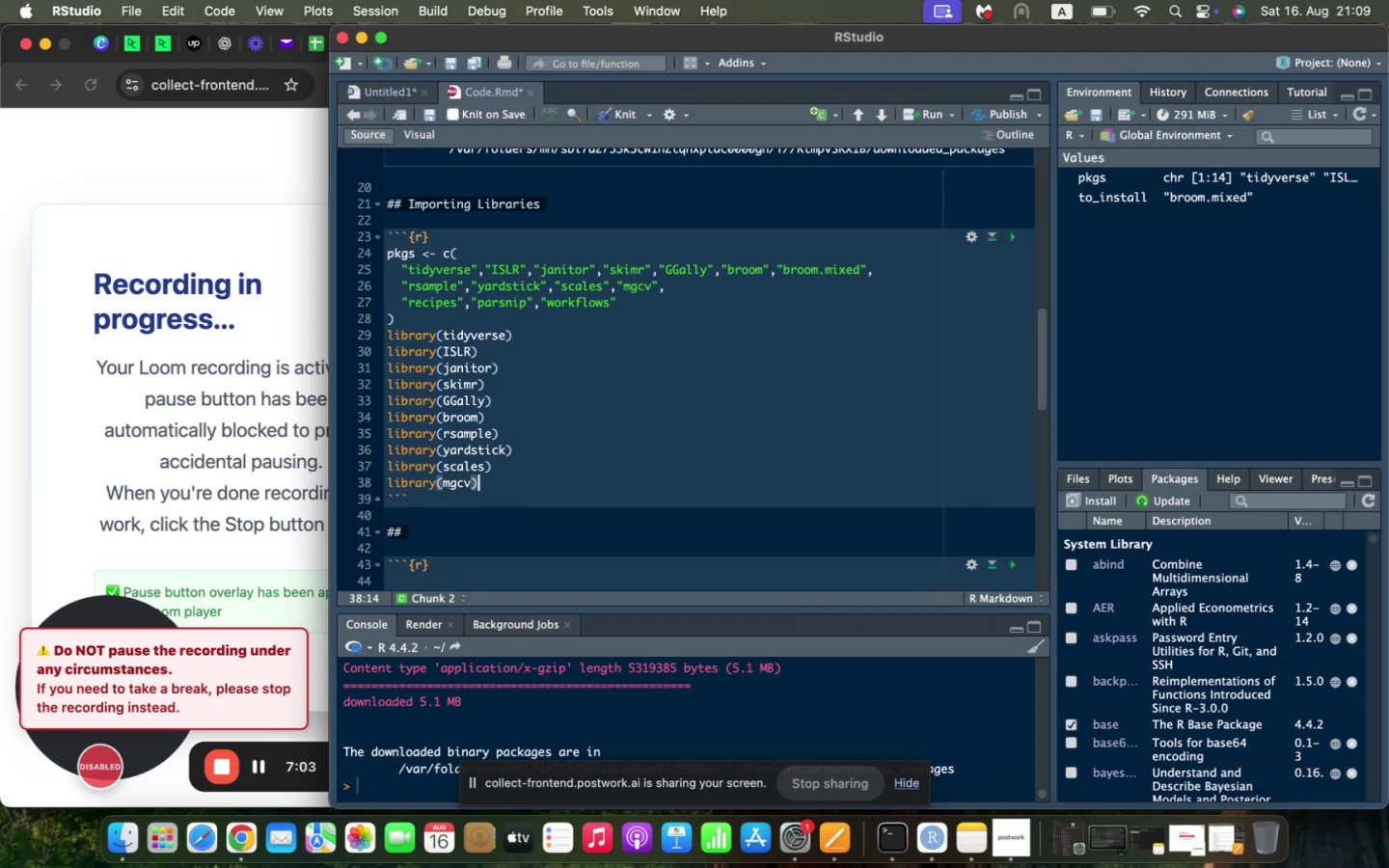 
 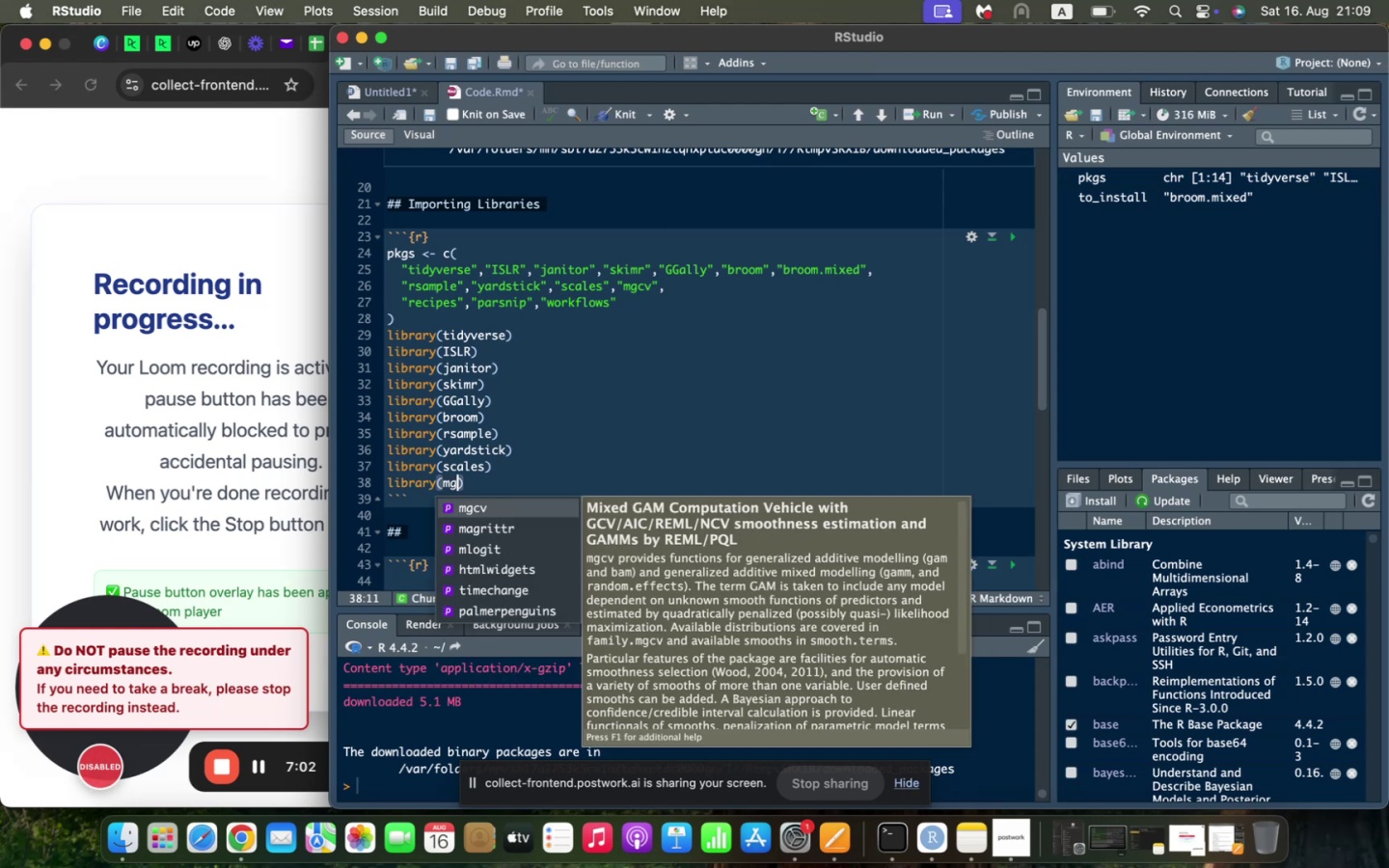 
key(ArrowRight)
 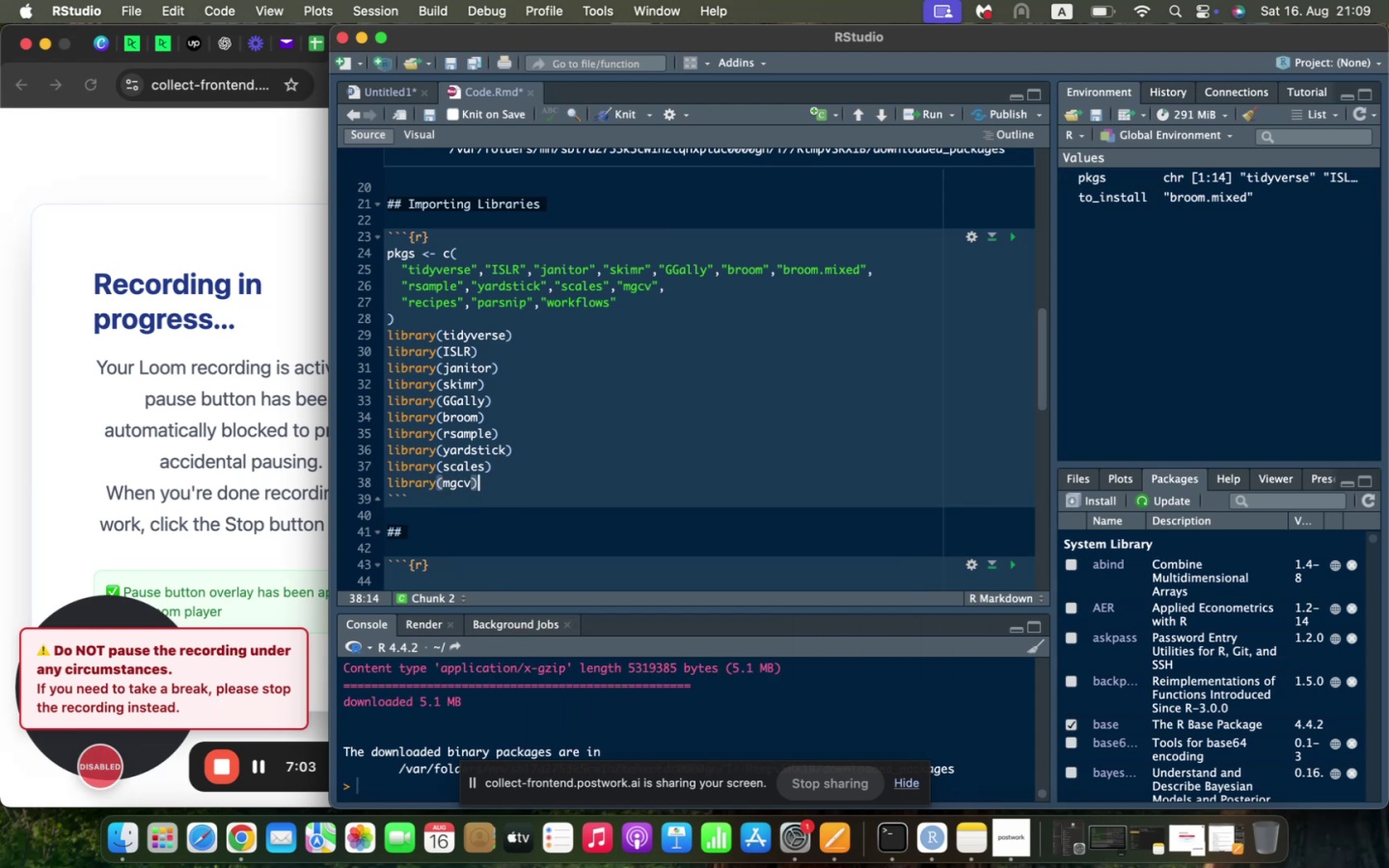 
key(Enter)
 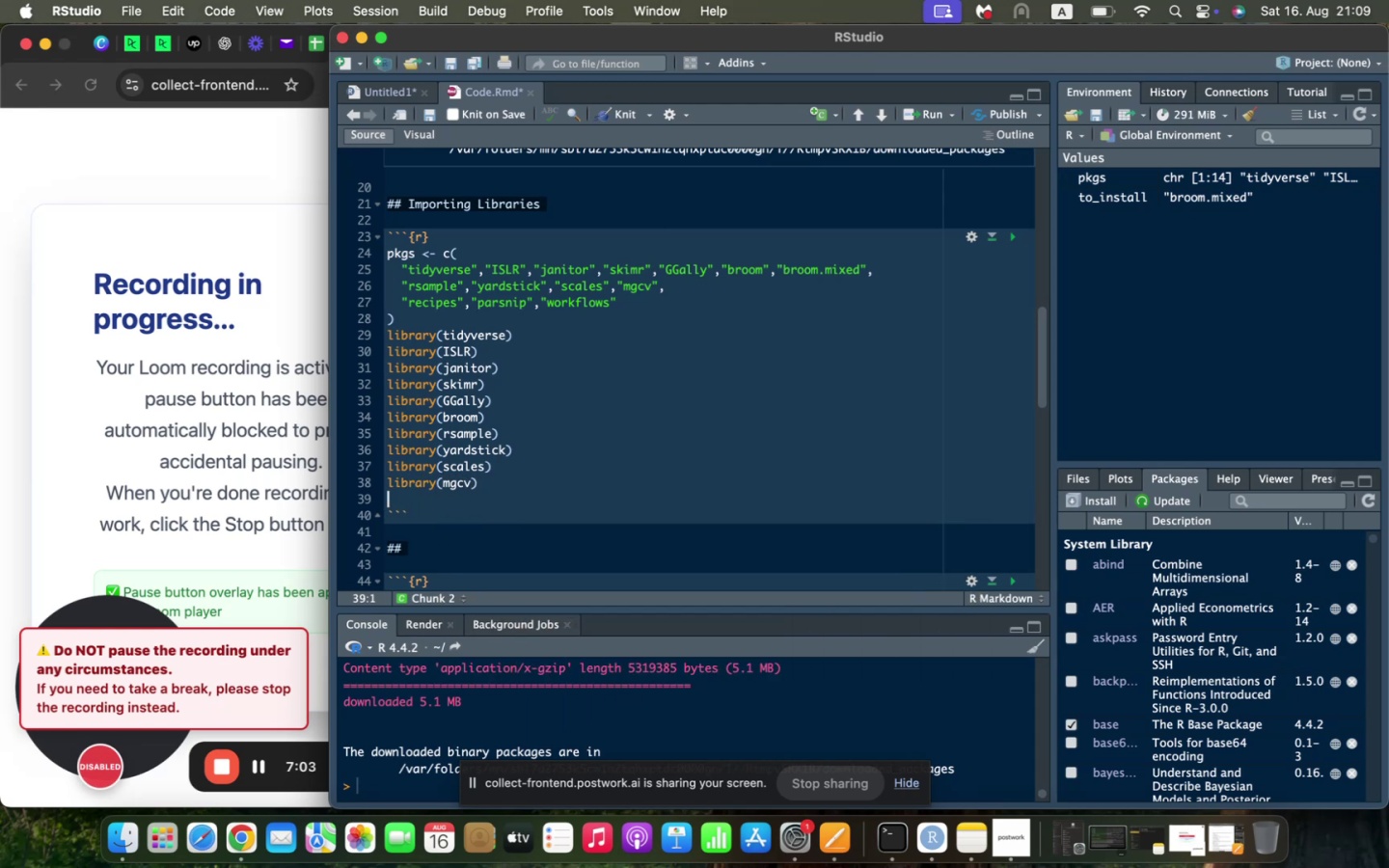 
type(library(recipes)
 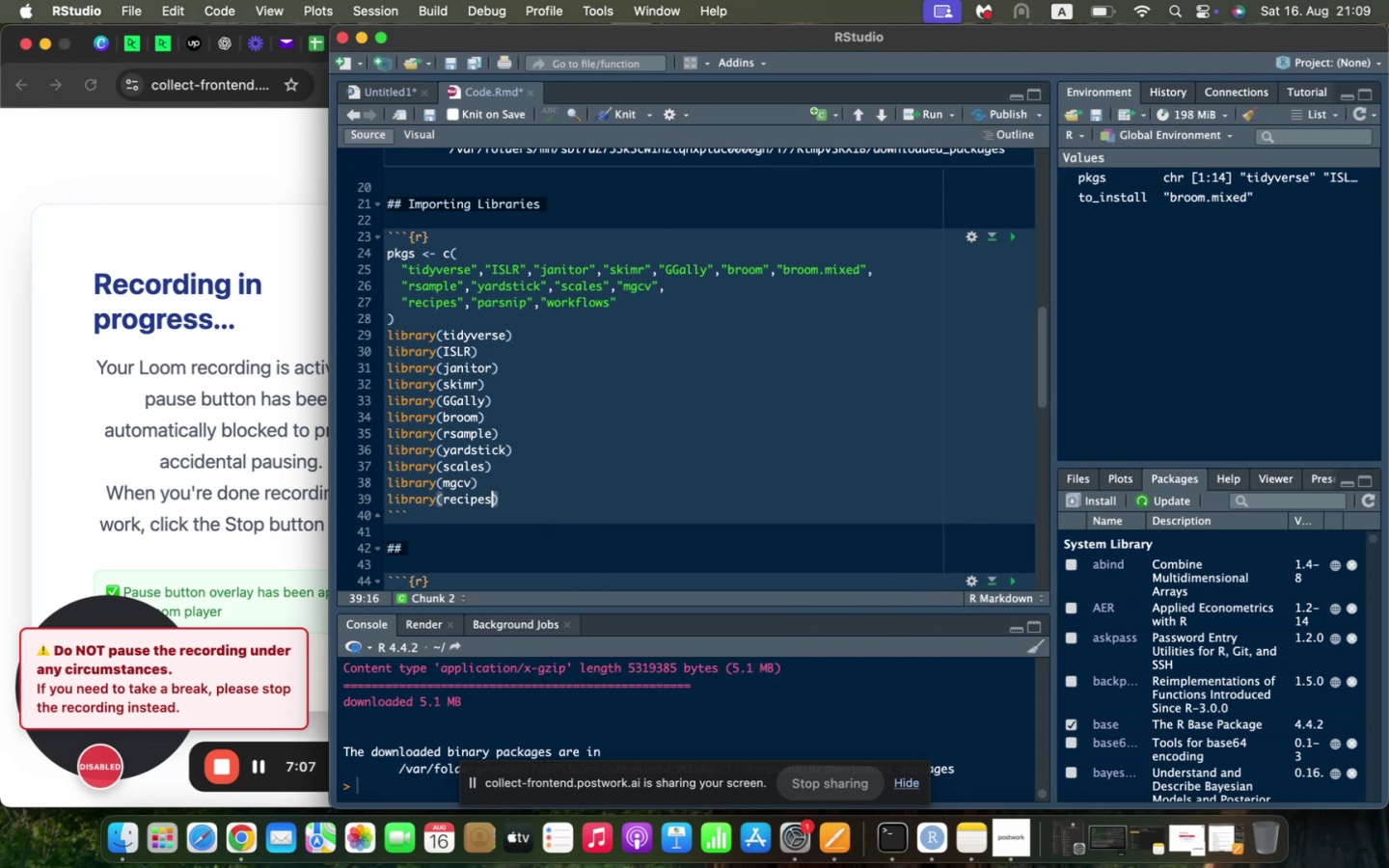 
 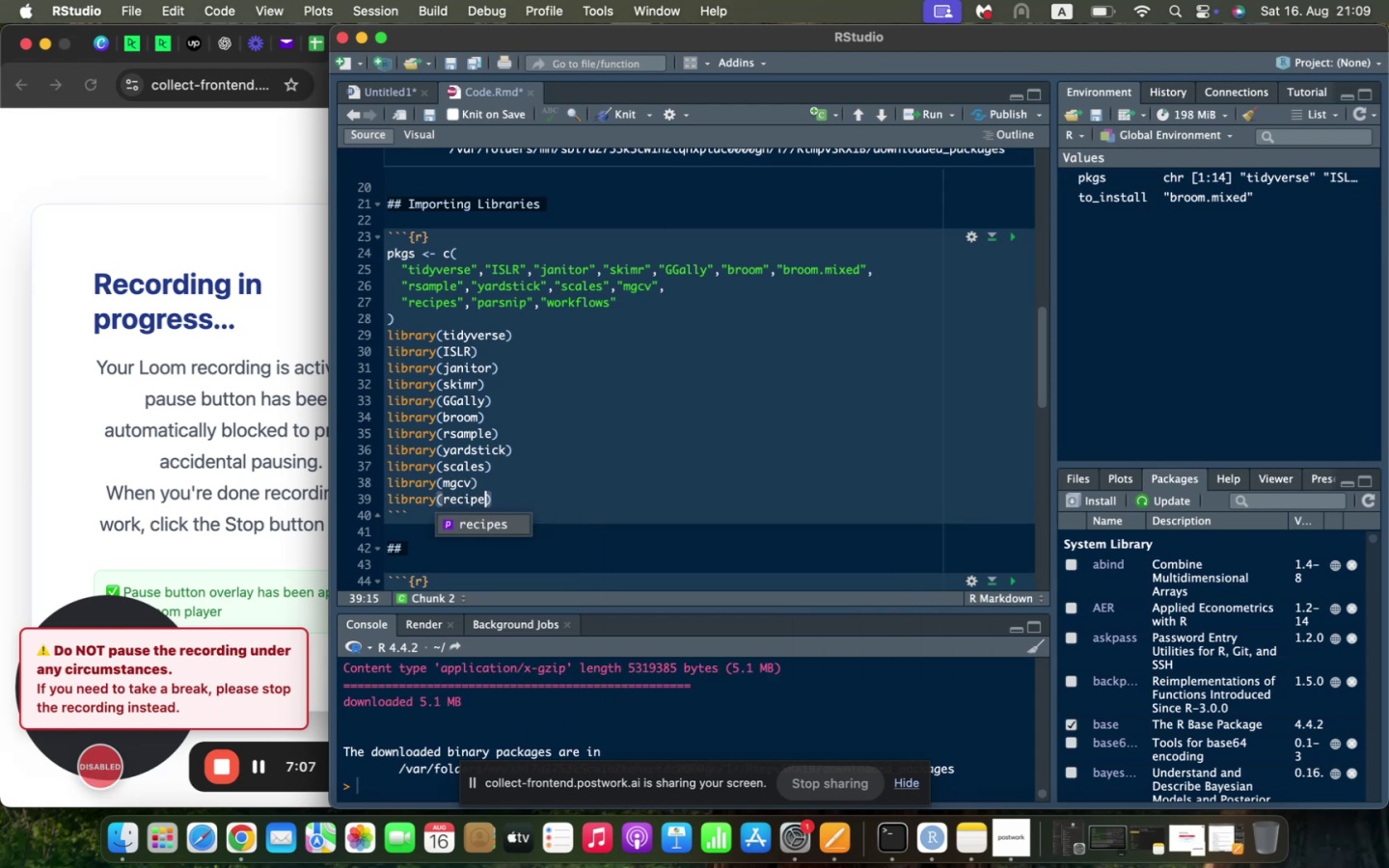 
key(ArrowRight)
 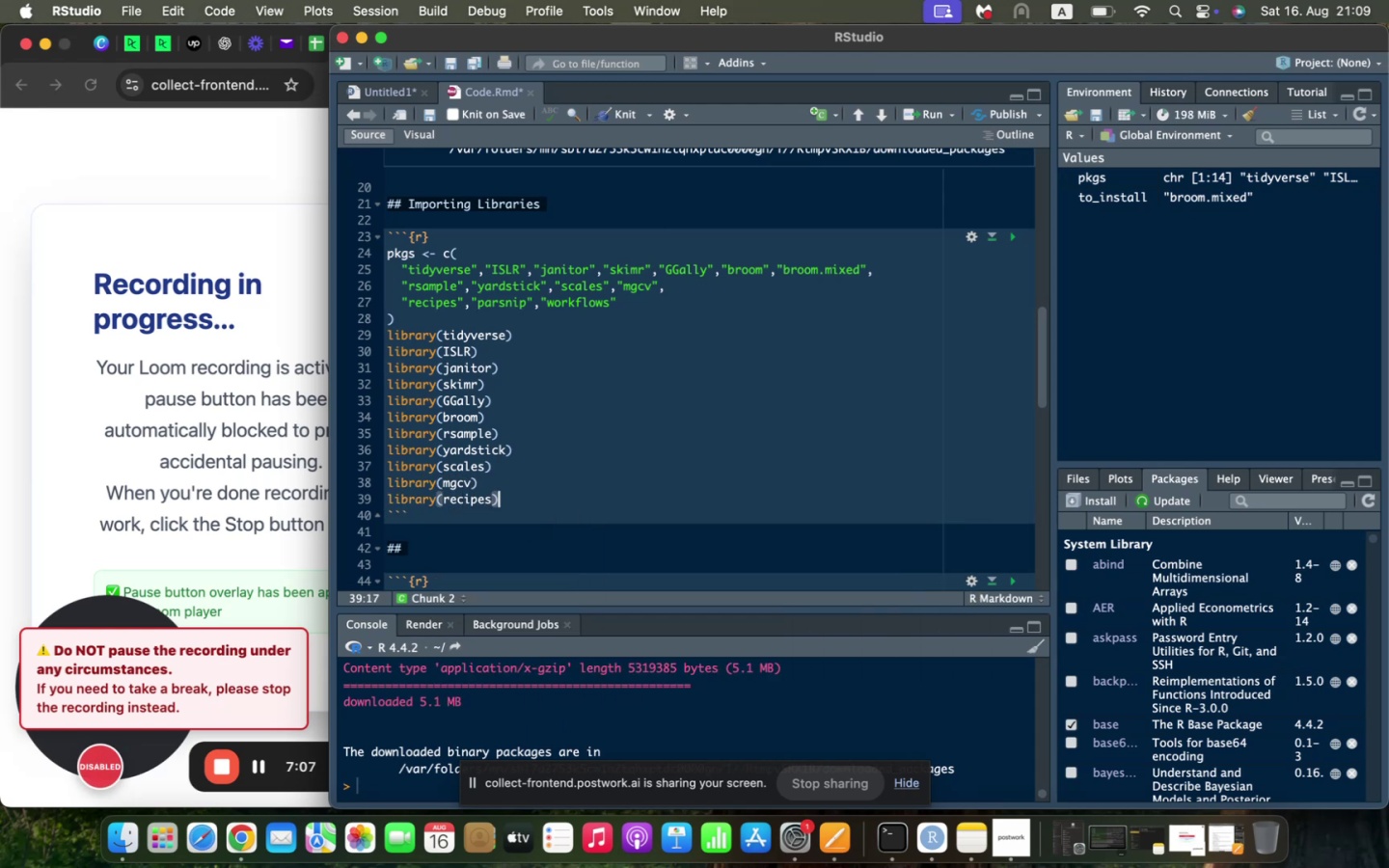 
key(Enter)
 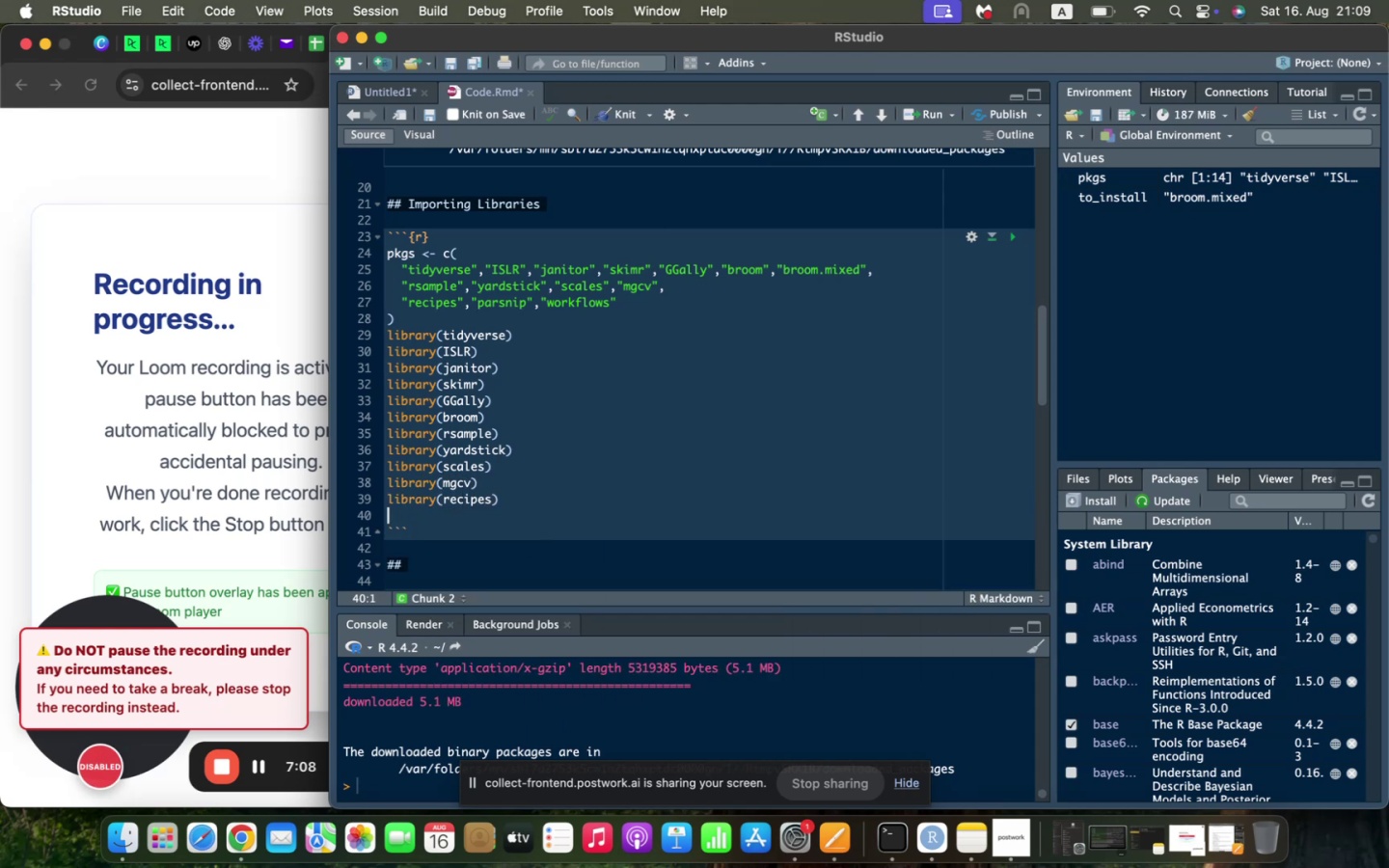 
type(library(parsn)
 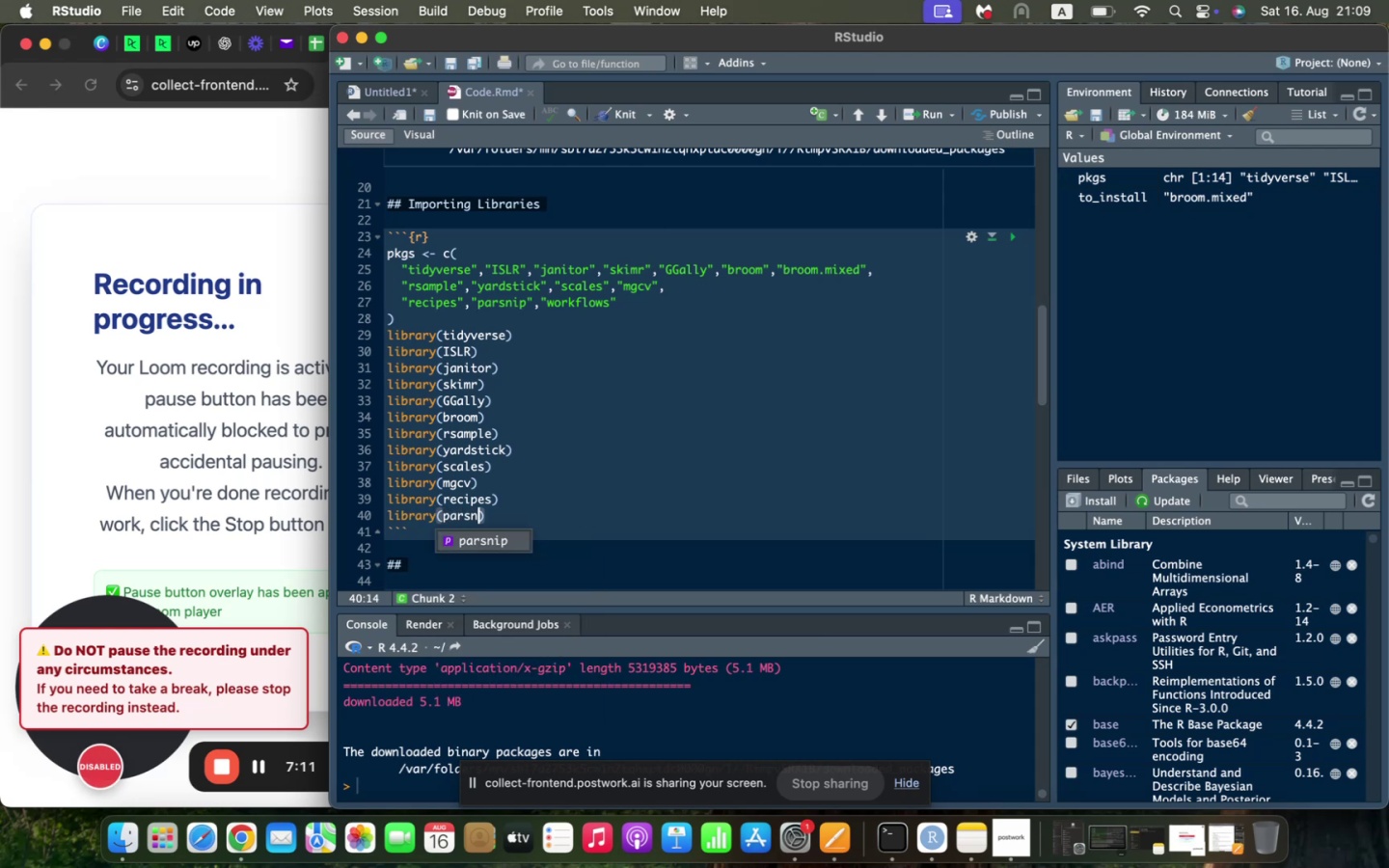 
 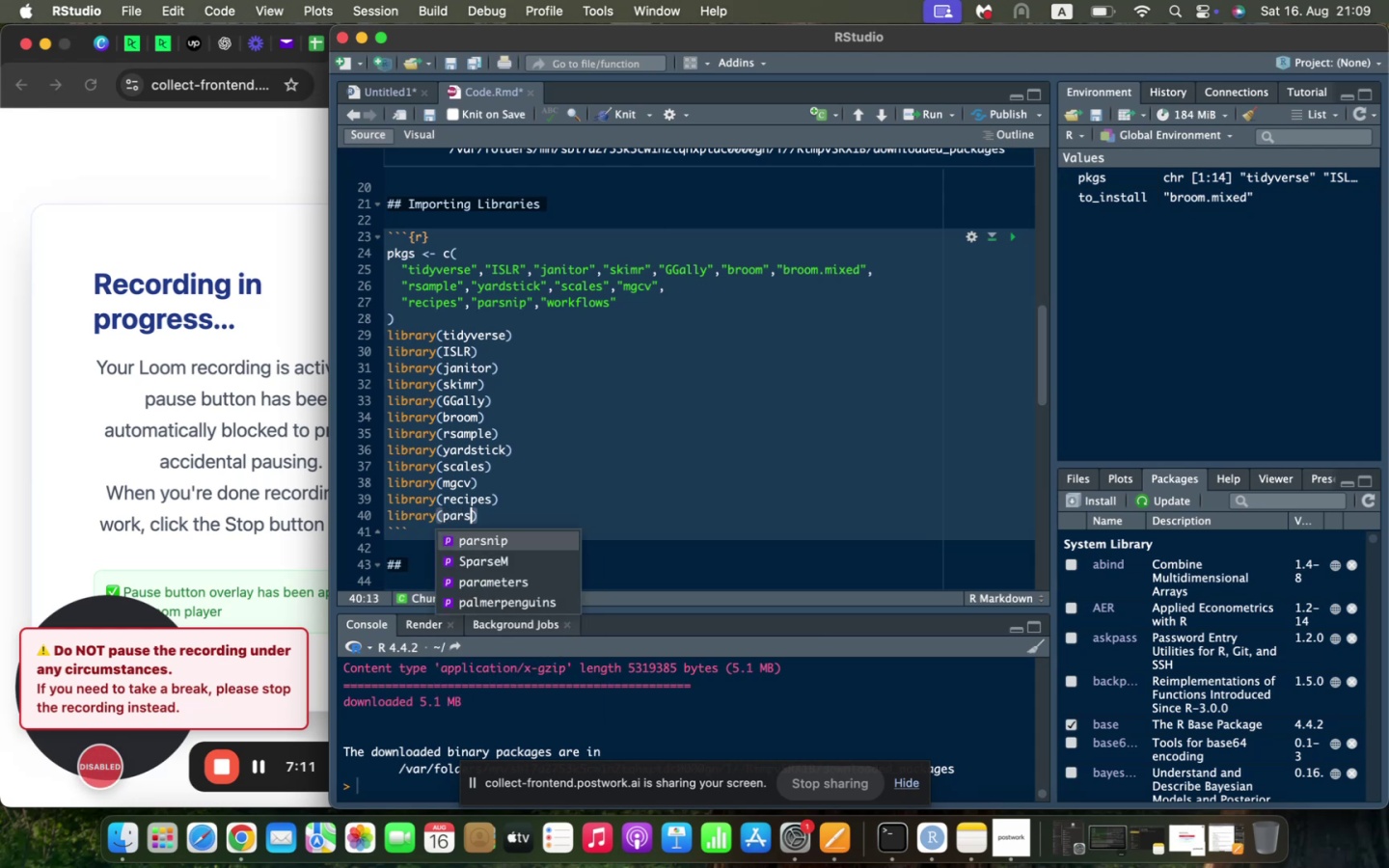 
key(Enter)
 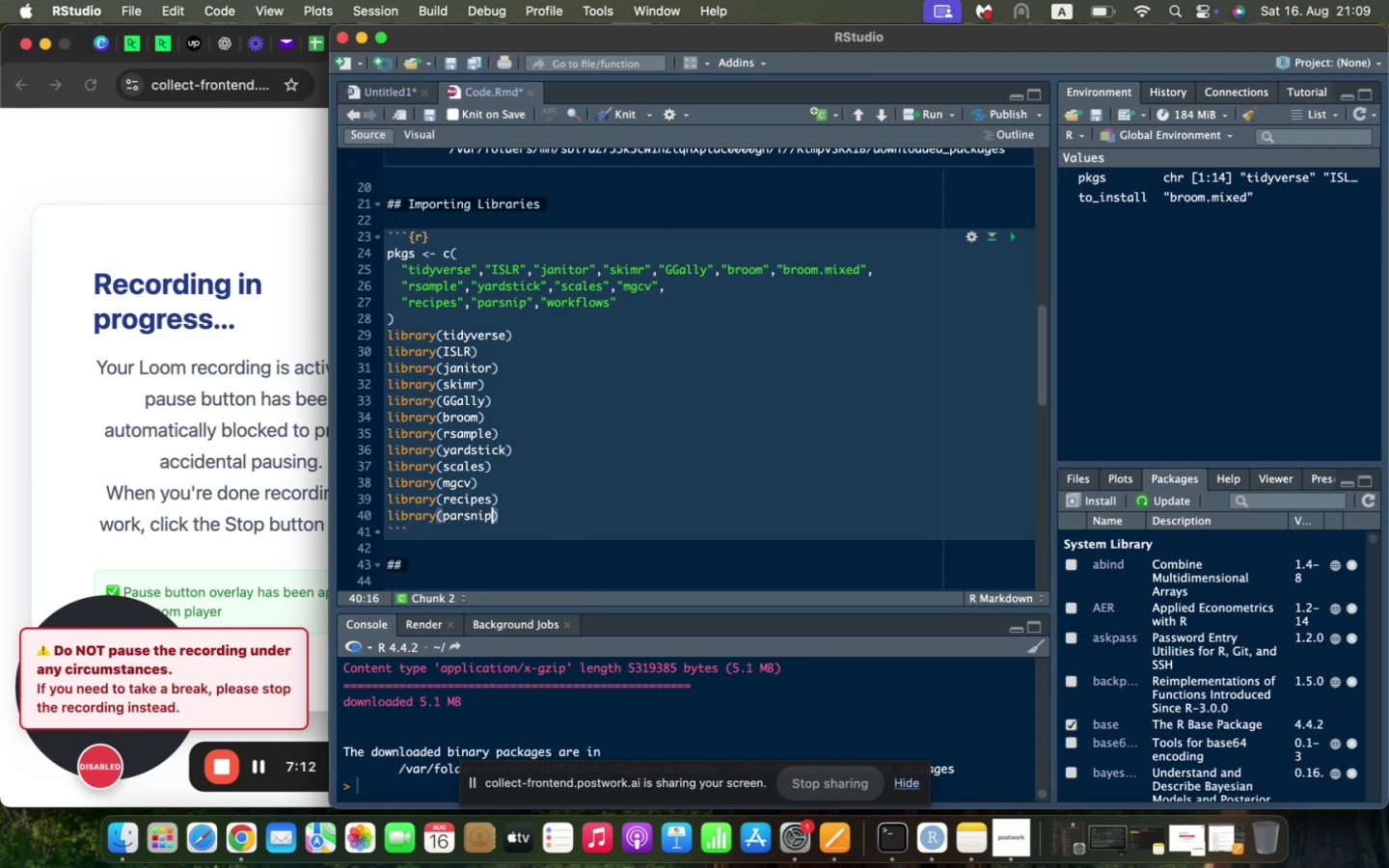 
key(ArrowRight)
 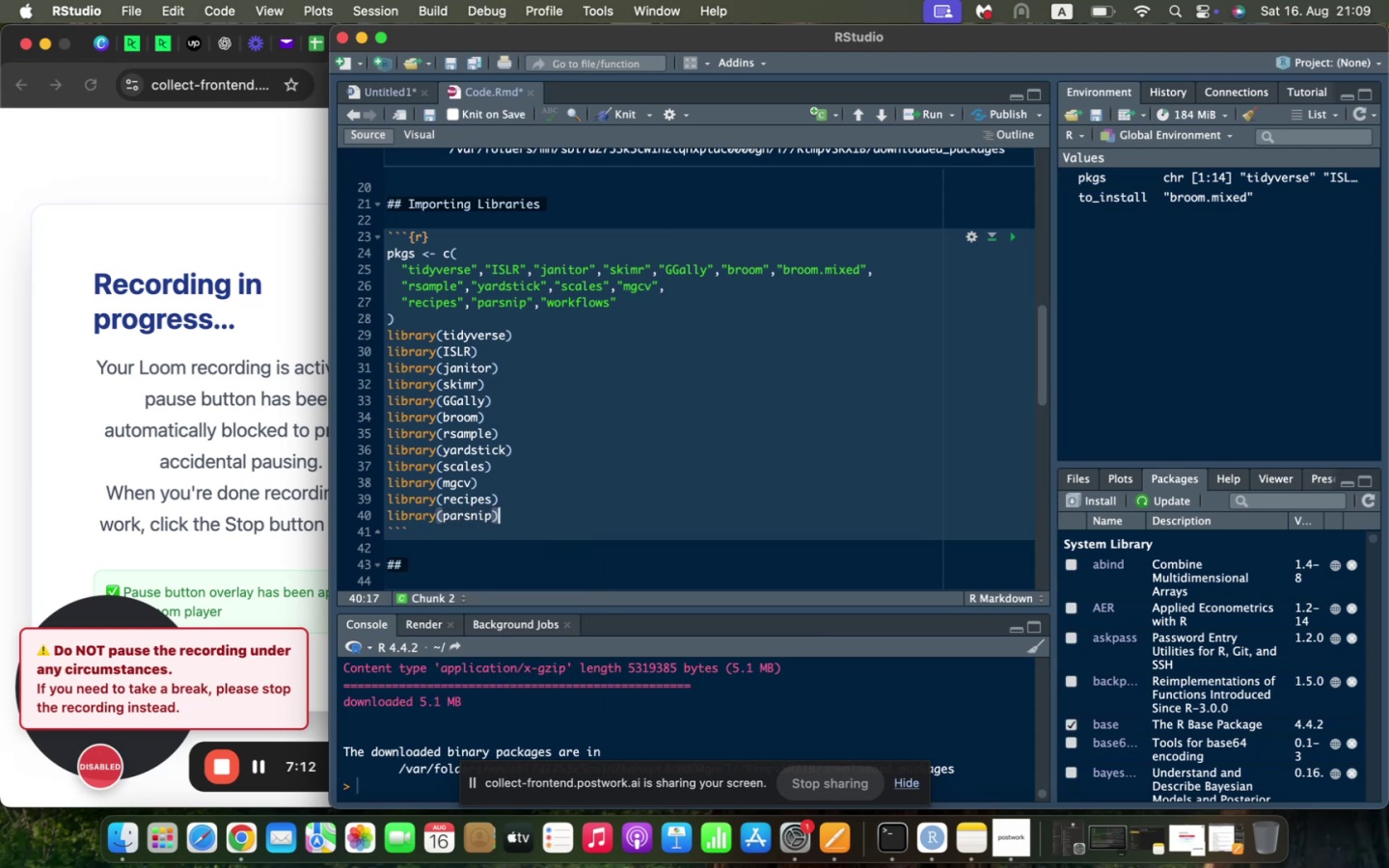 
key(Enter)
 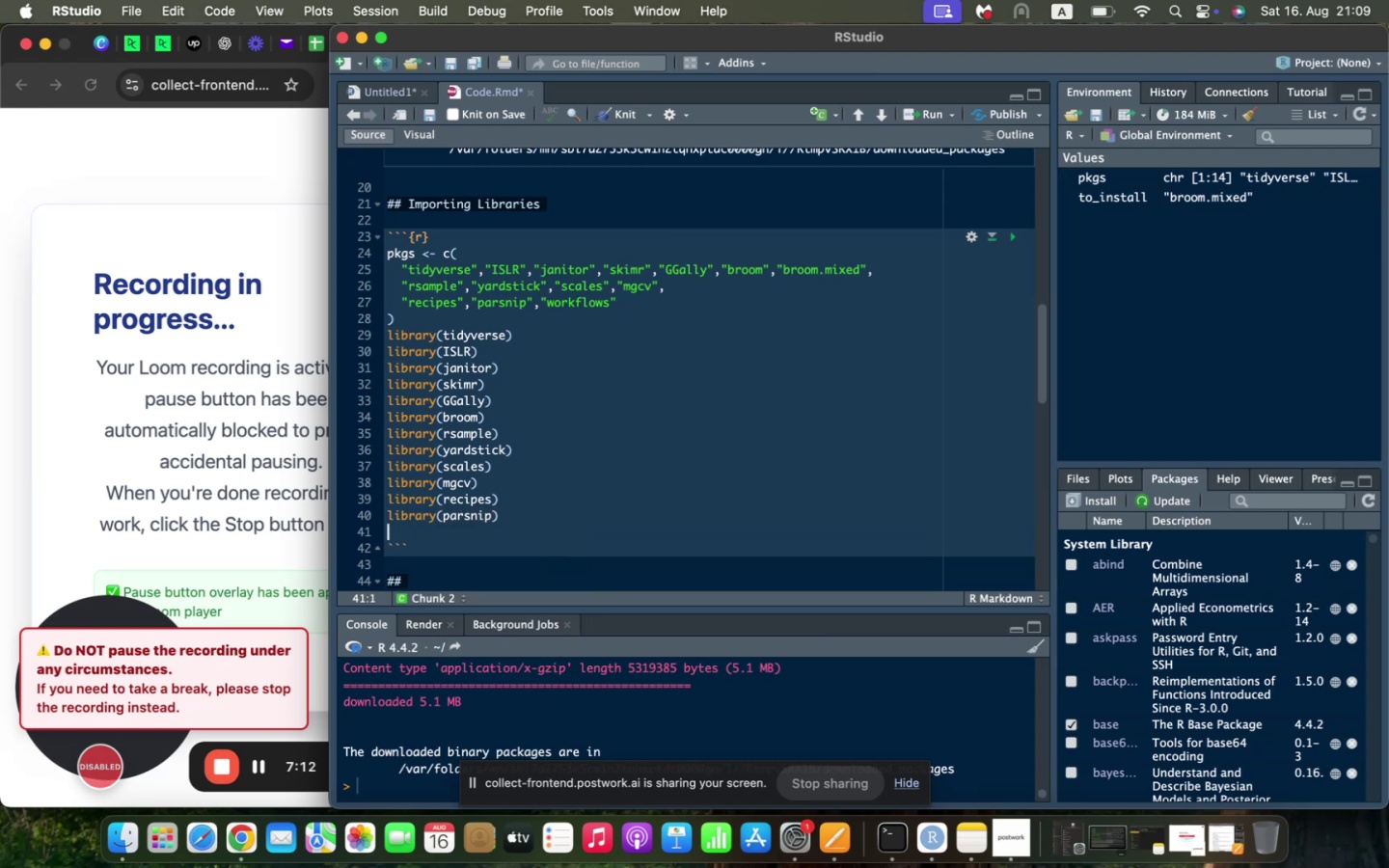 
type(library(workflows)
 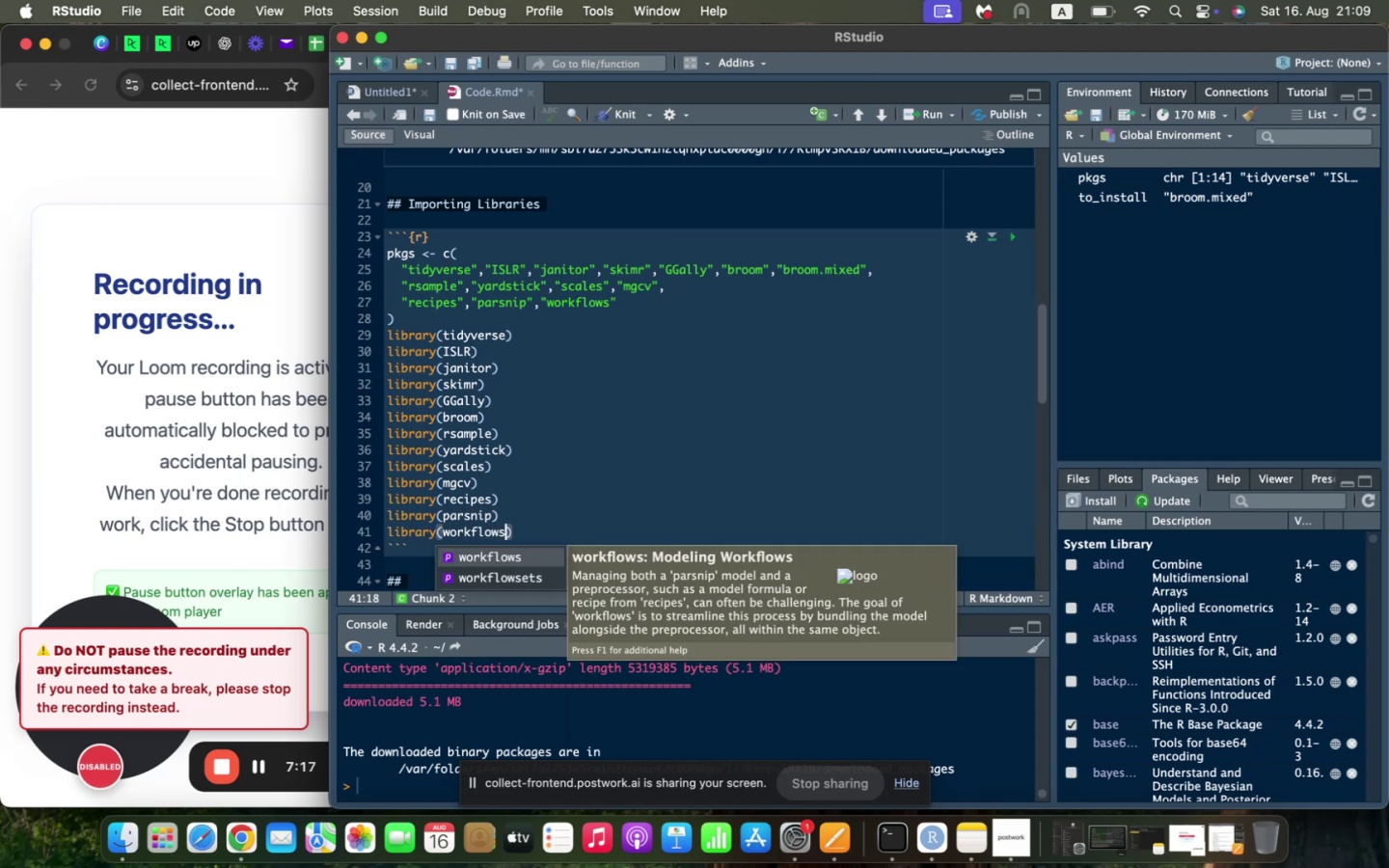 
left_click_drag(start_coordinate=[386, 257], to_coordinate=[417, 314])
 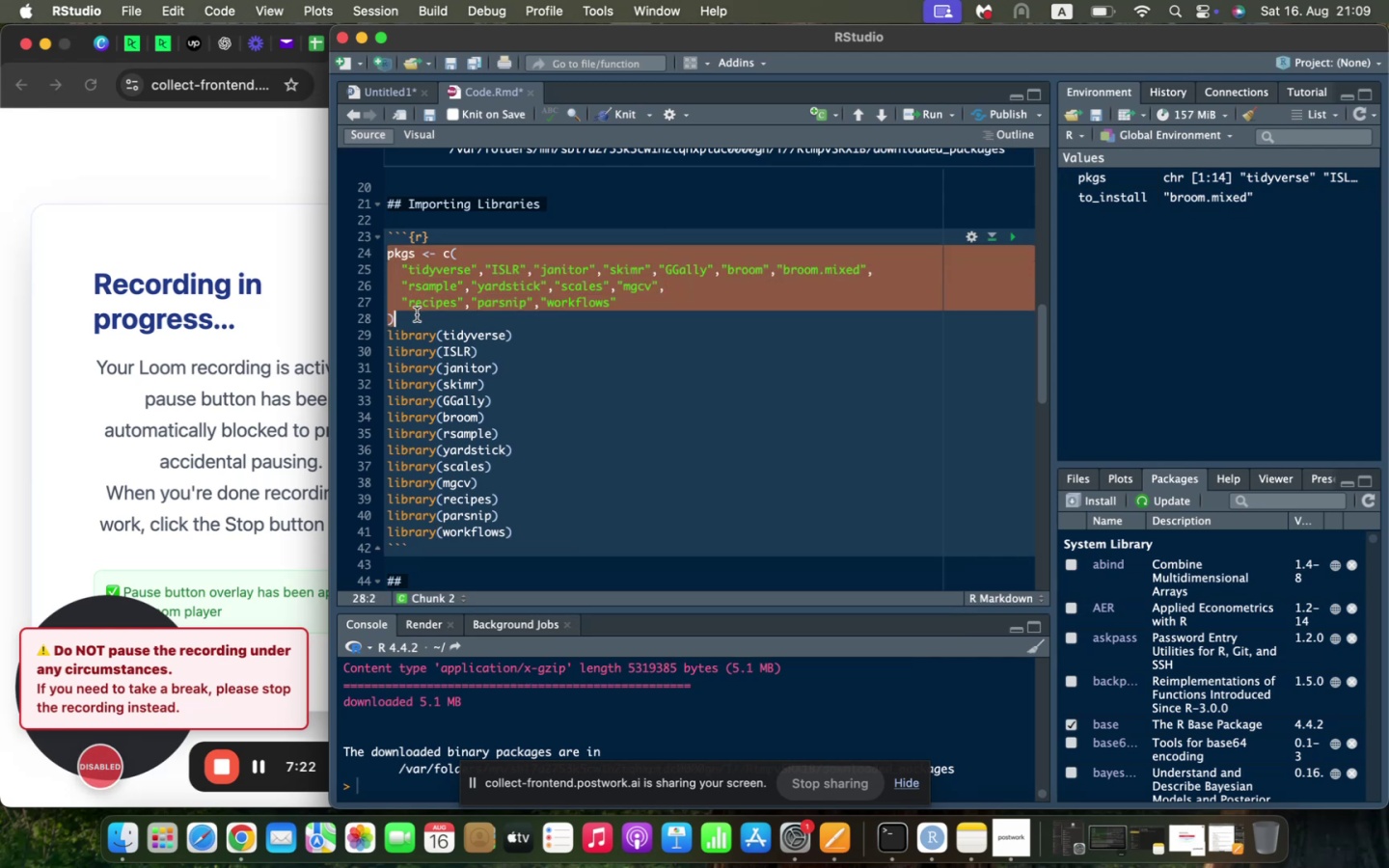 
key(Backspace)
 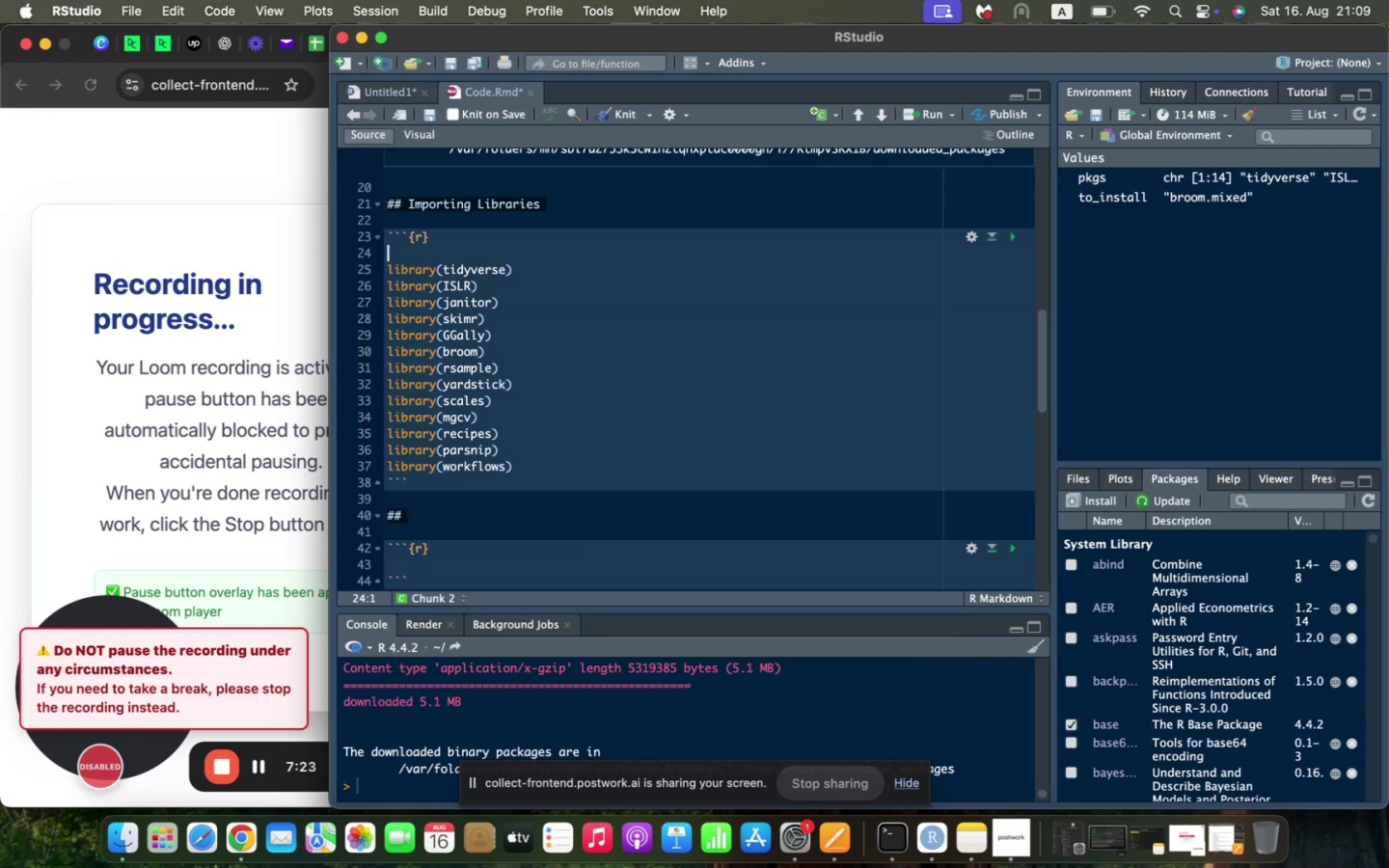 
key(Backspace)
 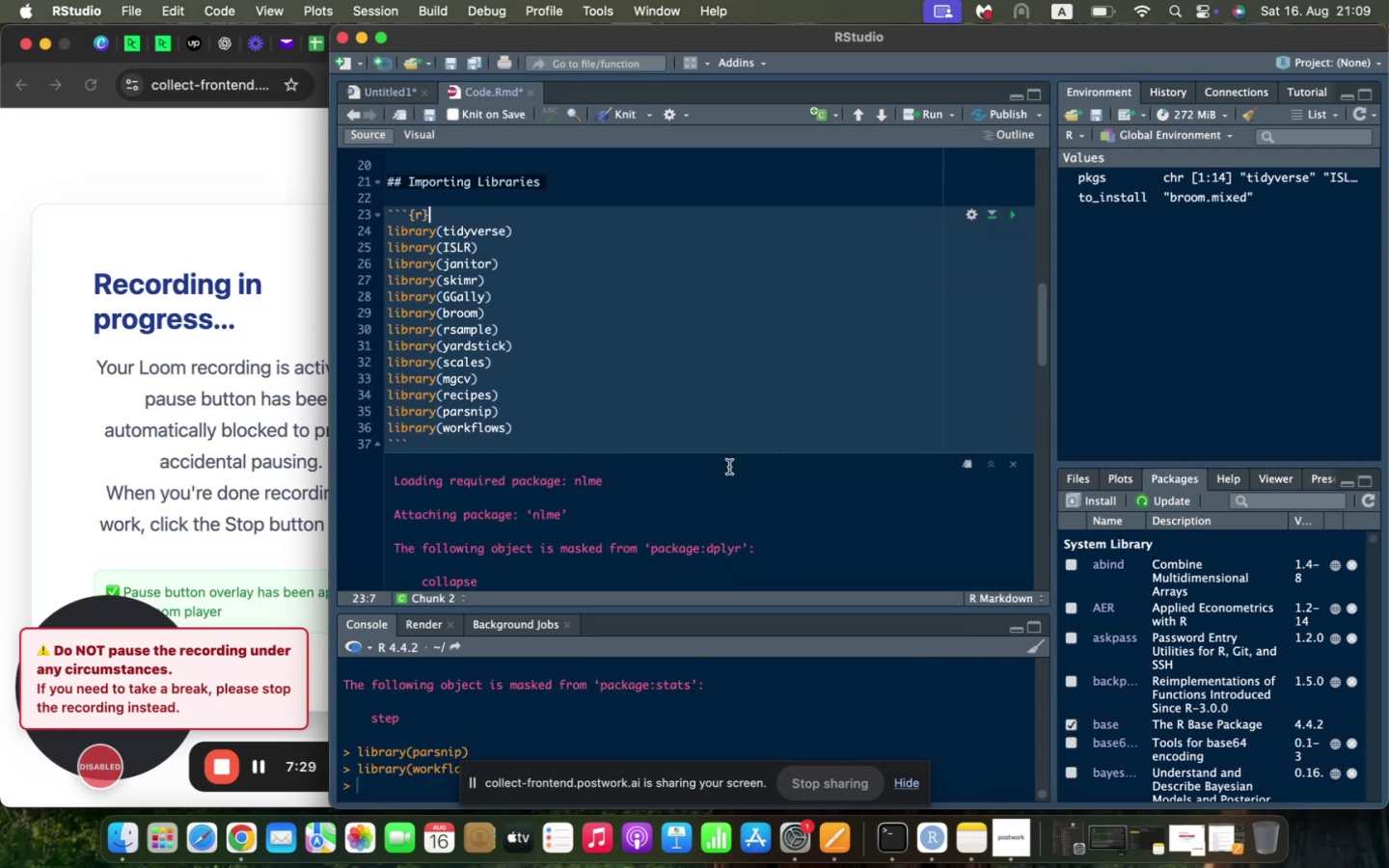 
wait(10.76)
 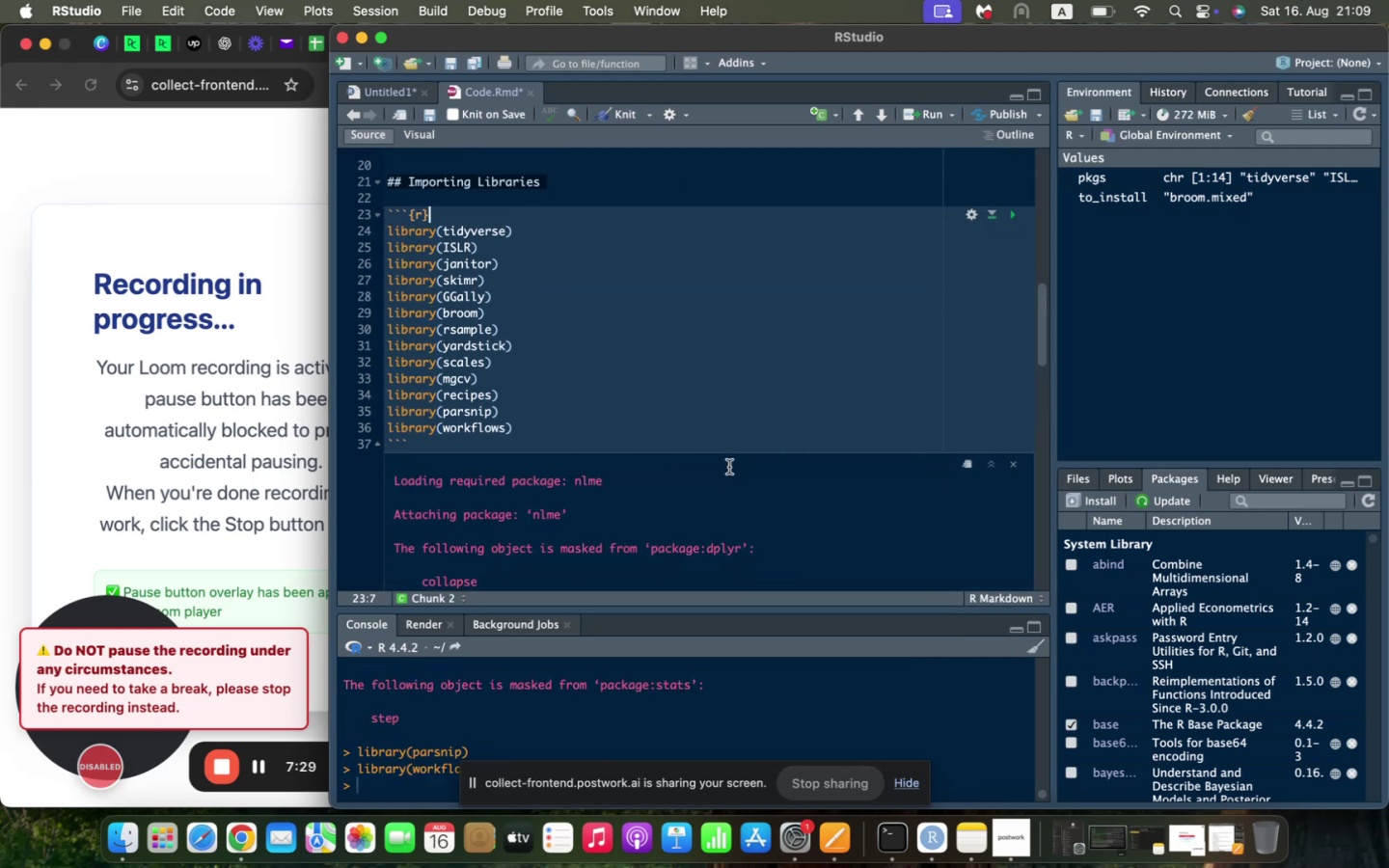 
scroll: coordinate [729, 460], scroll_direction: down, amount: 15.0
 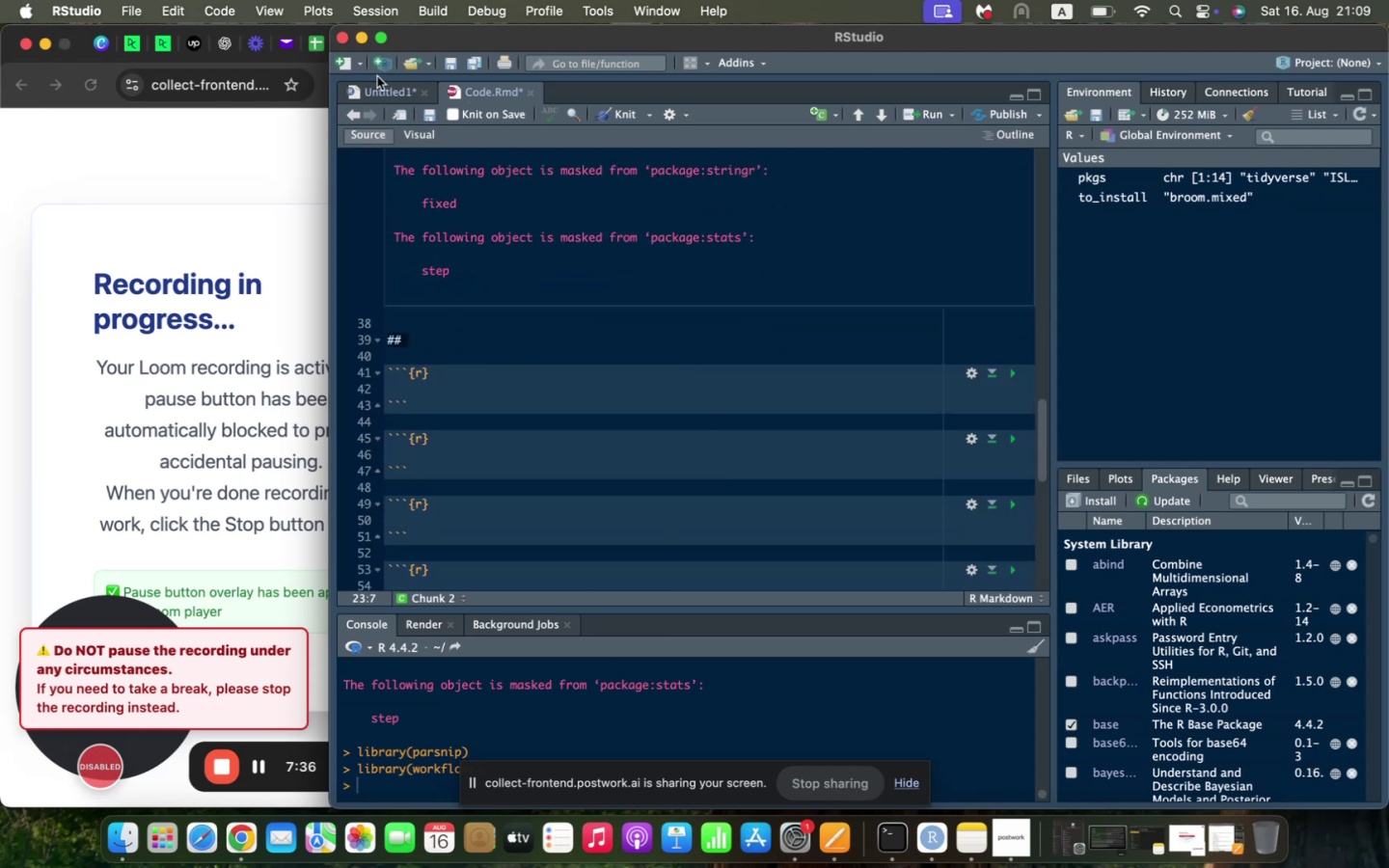 
left_click([365, 90])
 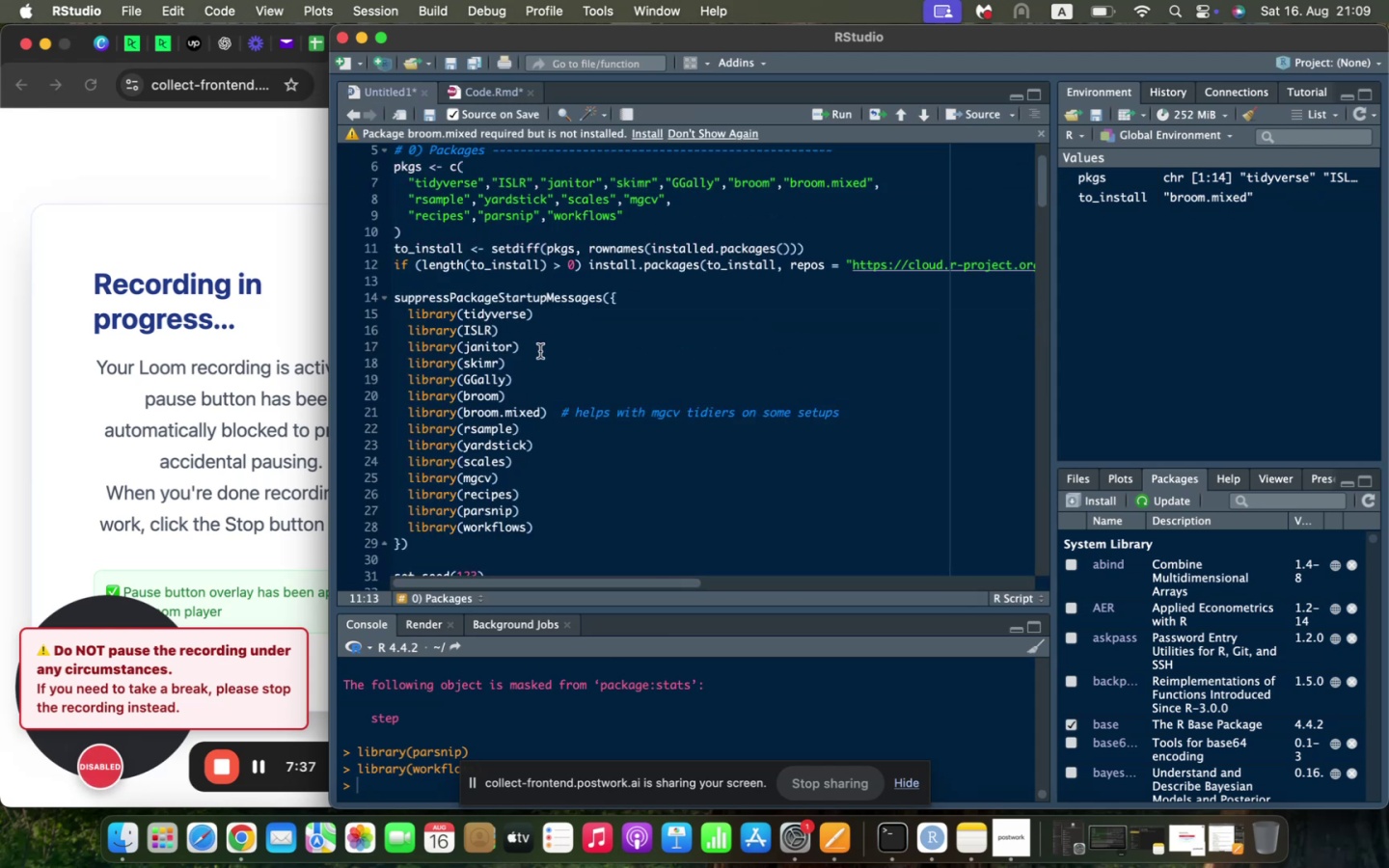 
scroll: coordinate [540, 351], scroll_direction: down, amount: 6.0
 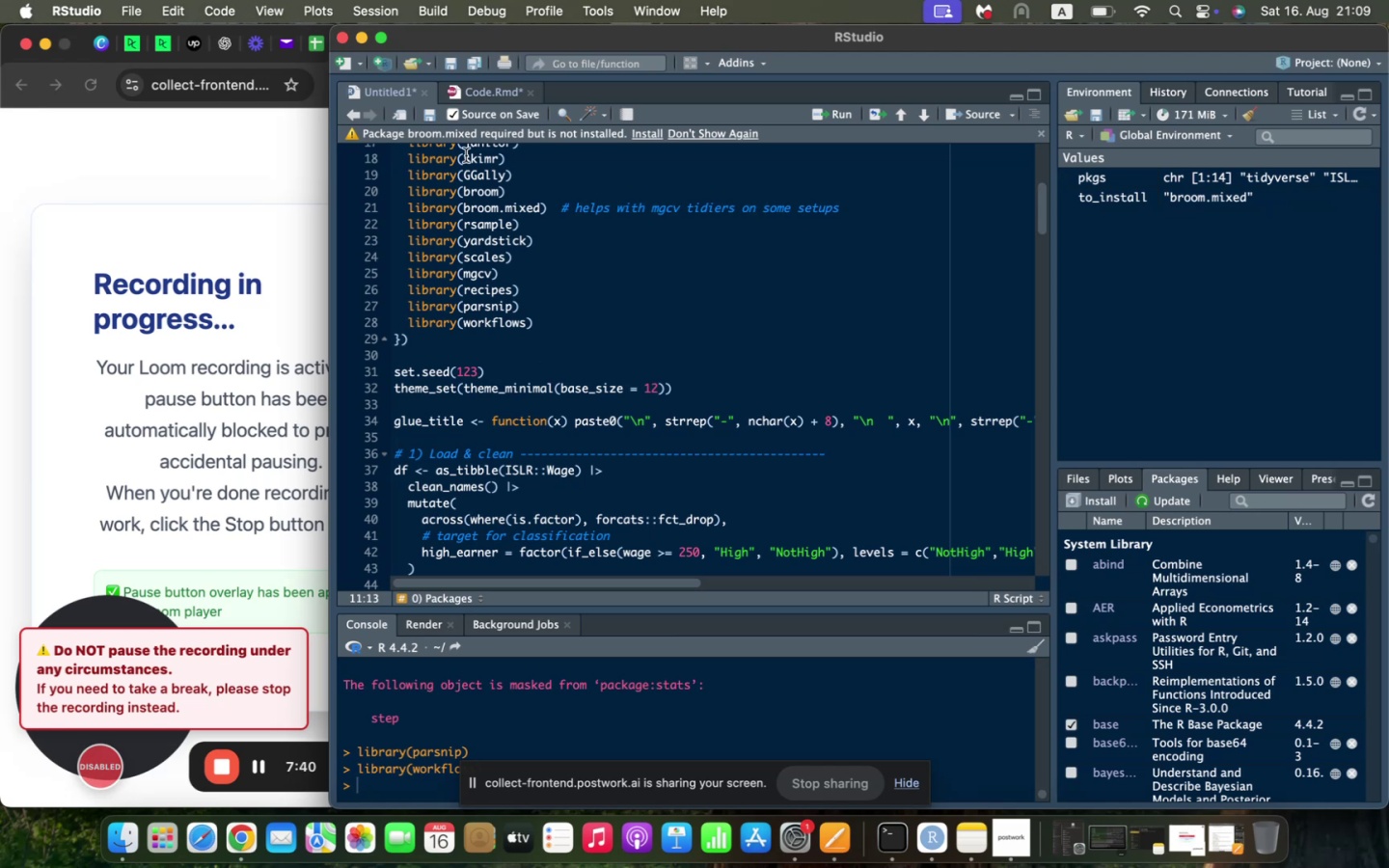 
left_click([473, 84])
 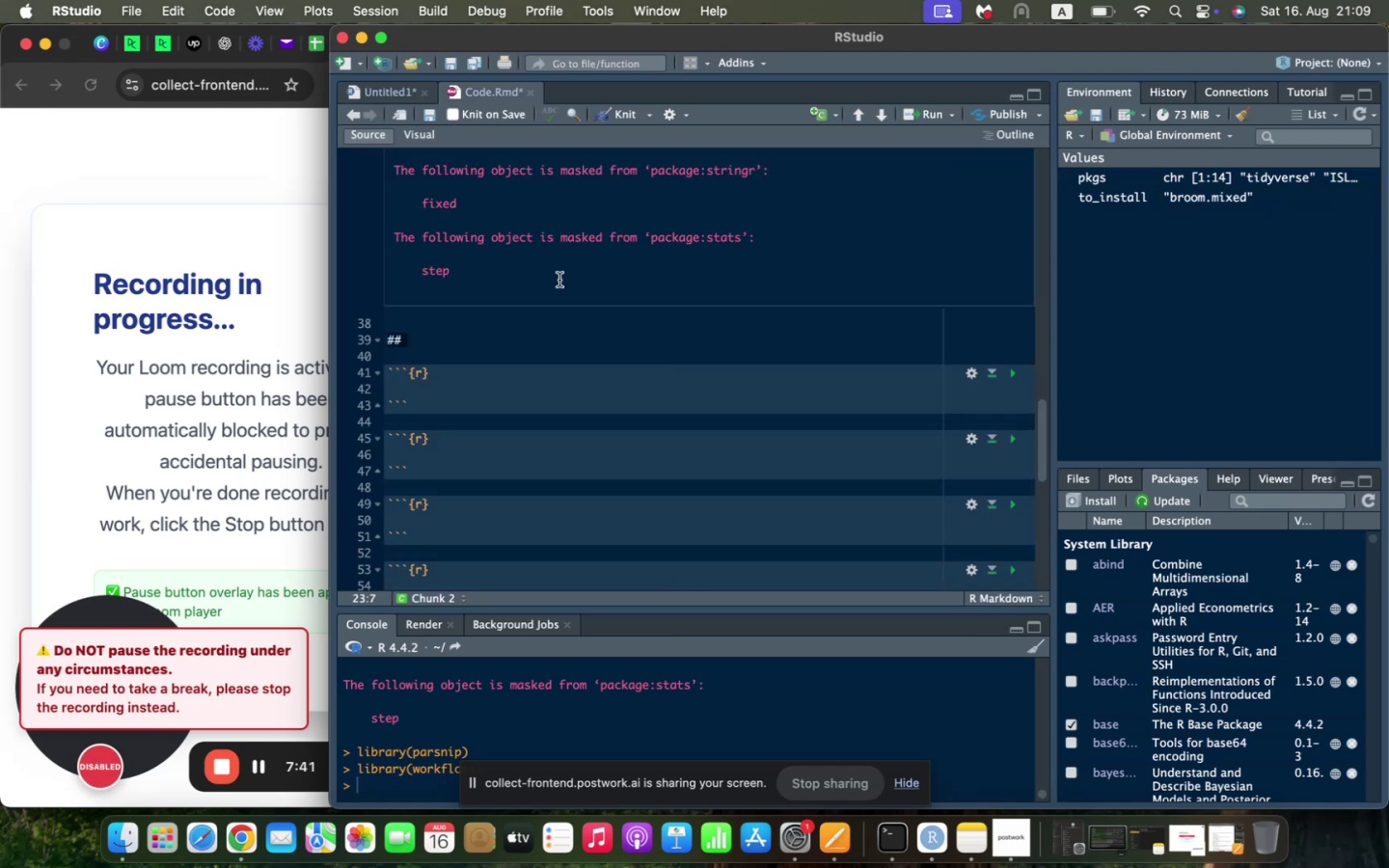 
scroll: coordinate [496, 291], scroll_direction: up, amount: 16.0
 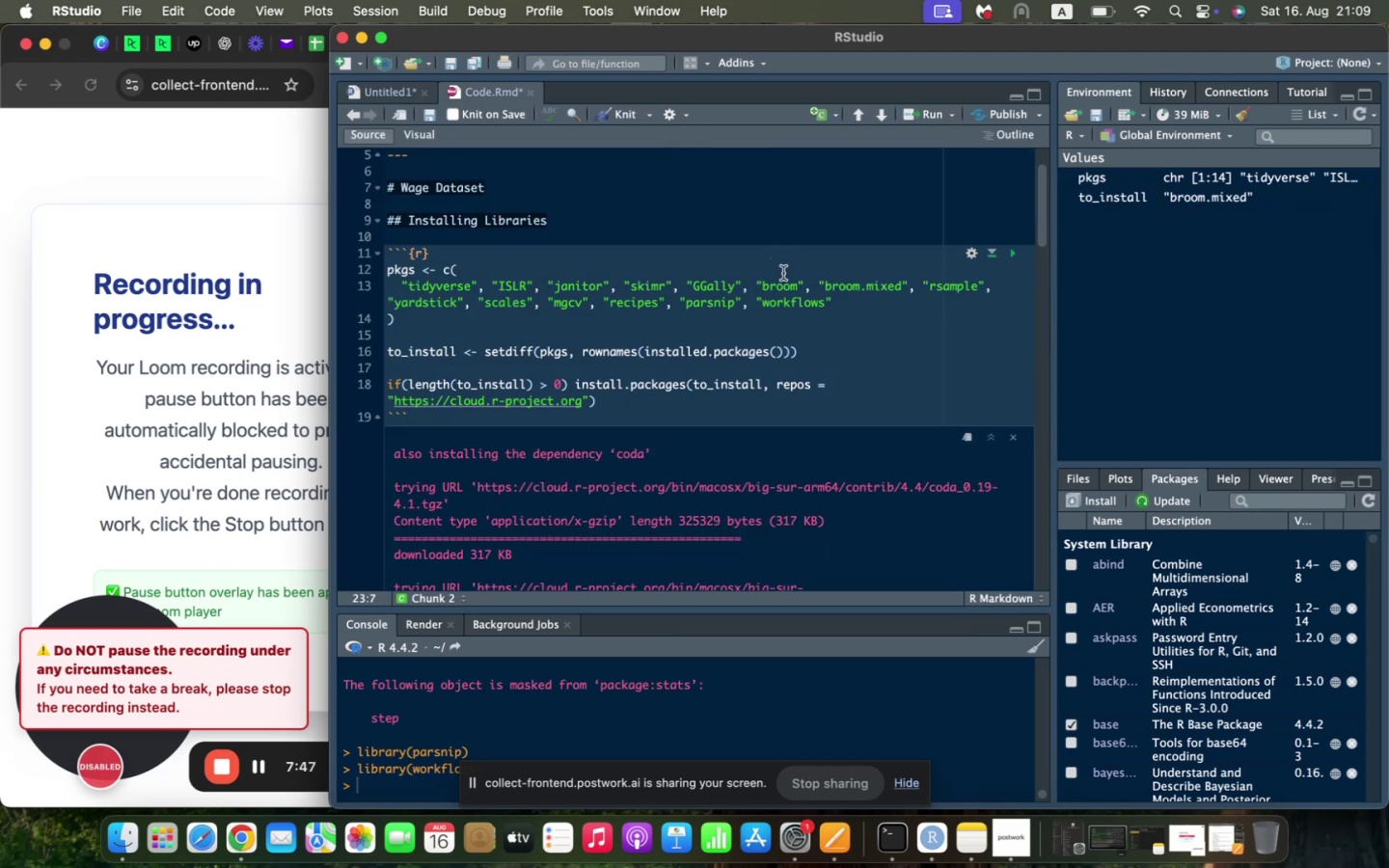 
scroll: coordinate [650, 358], scroll_direction: down, amount: 11.0
 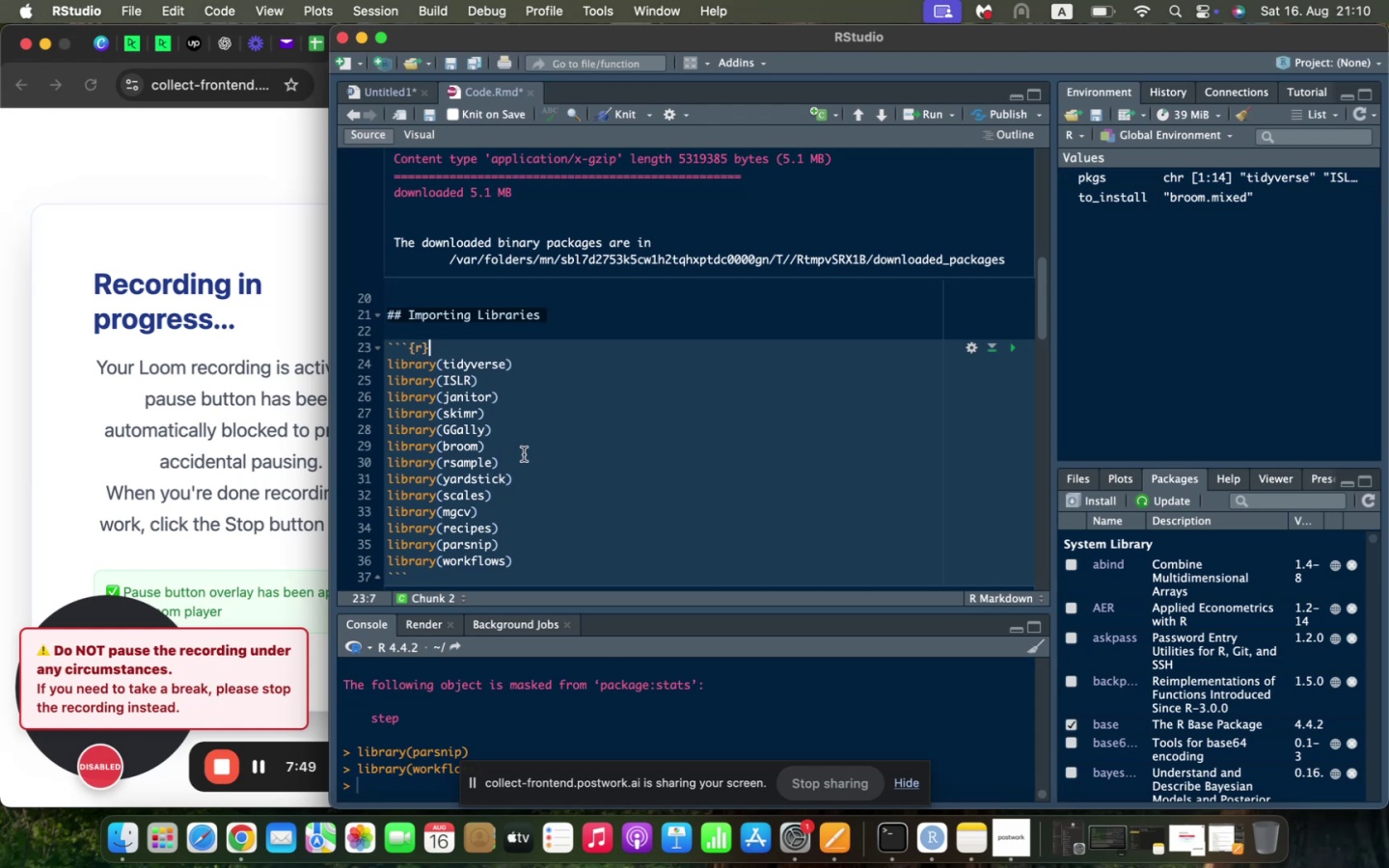 
left_click([524, 452])
 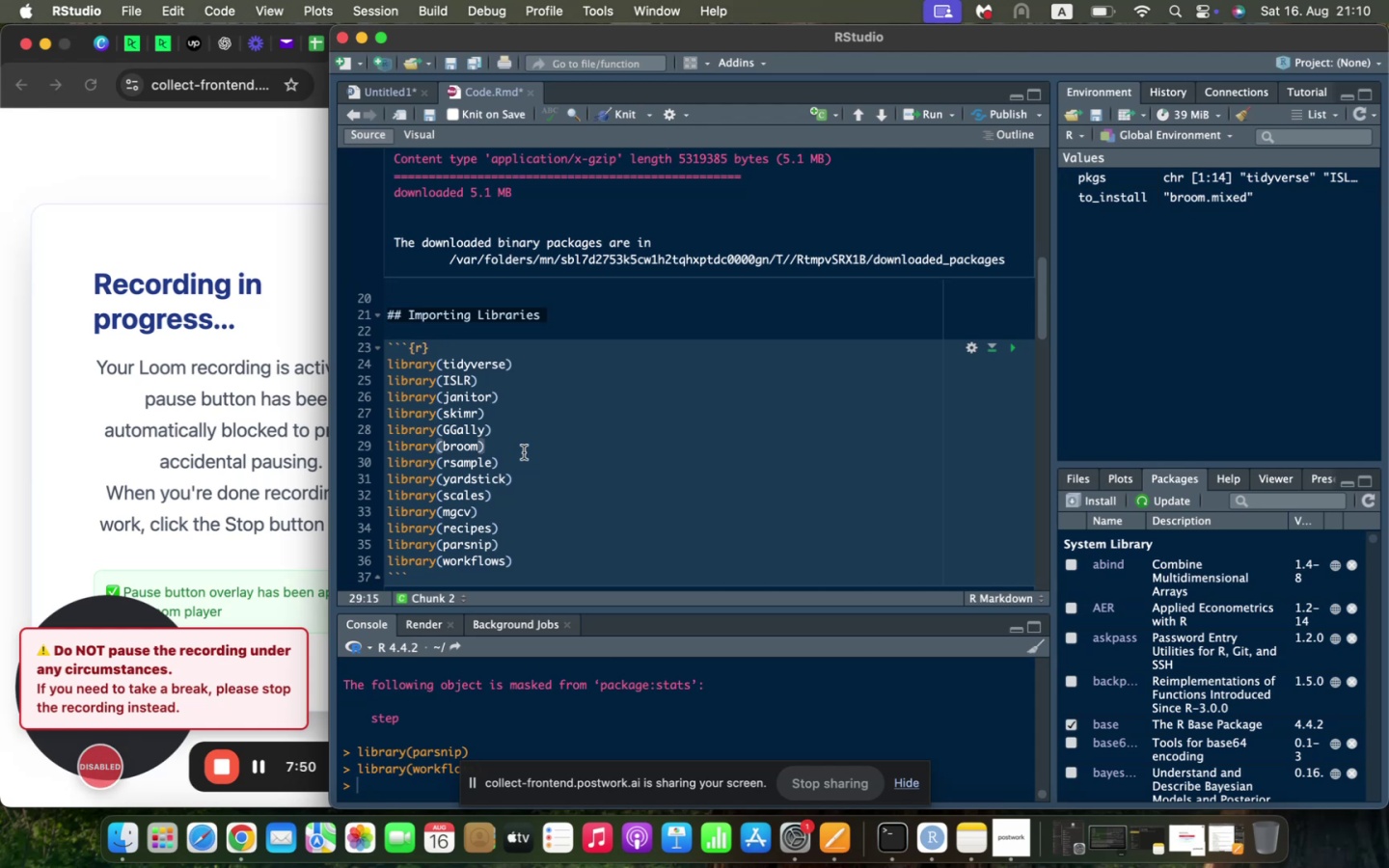 
key(Enter)
 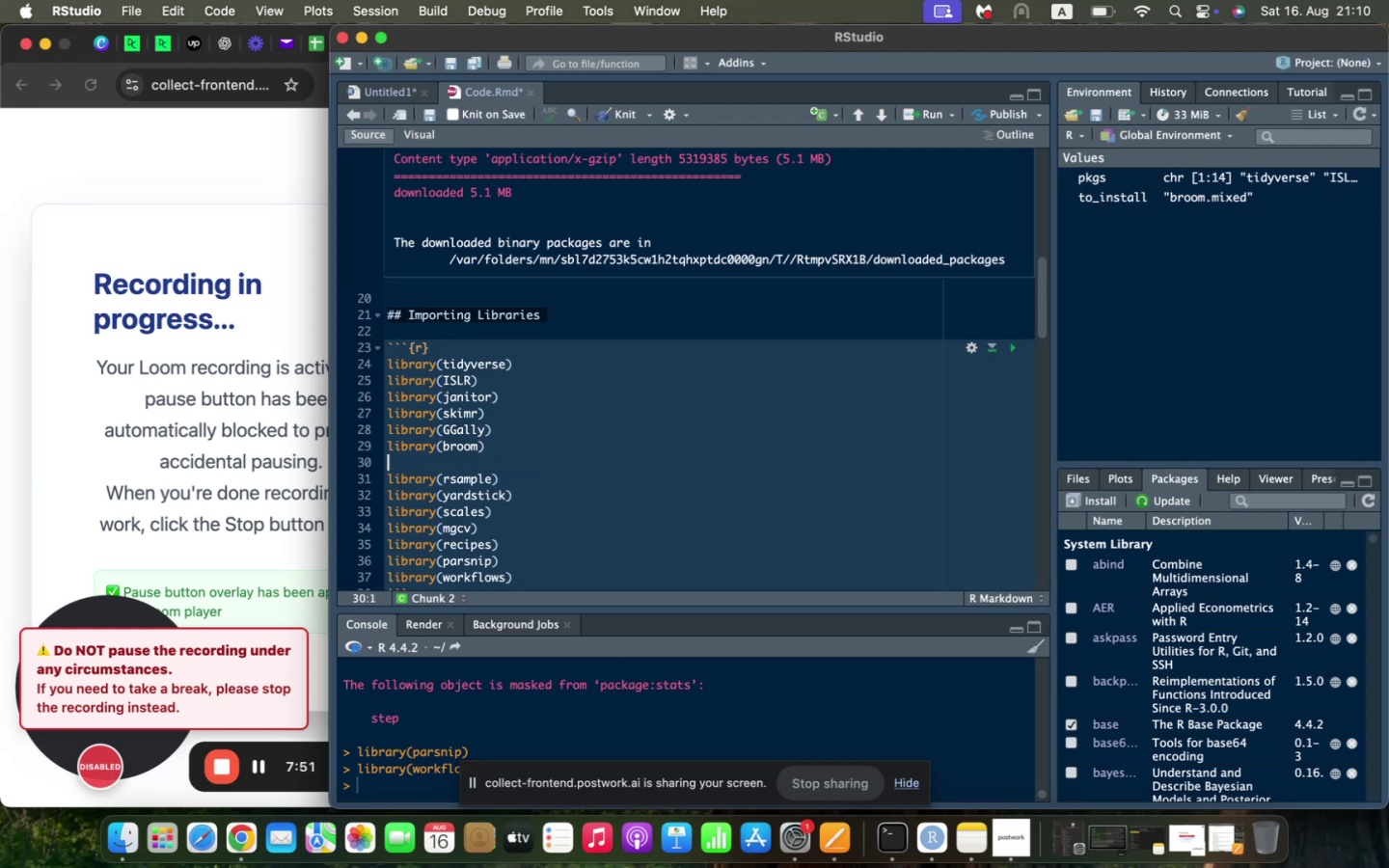 
type(library*b)
key(Backspace)
key(Backspace)
type((broom.mixed)
 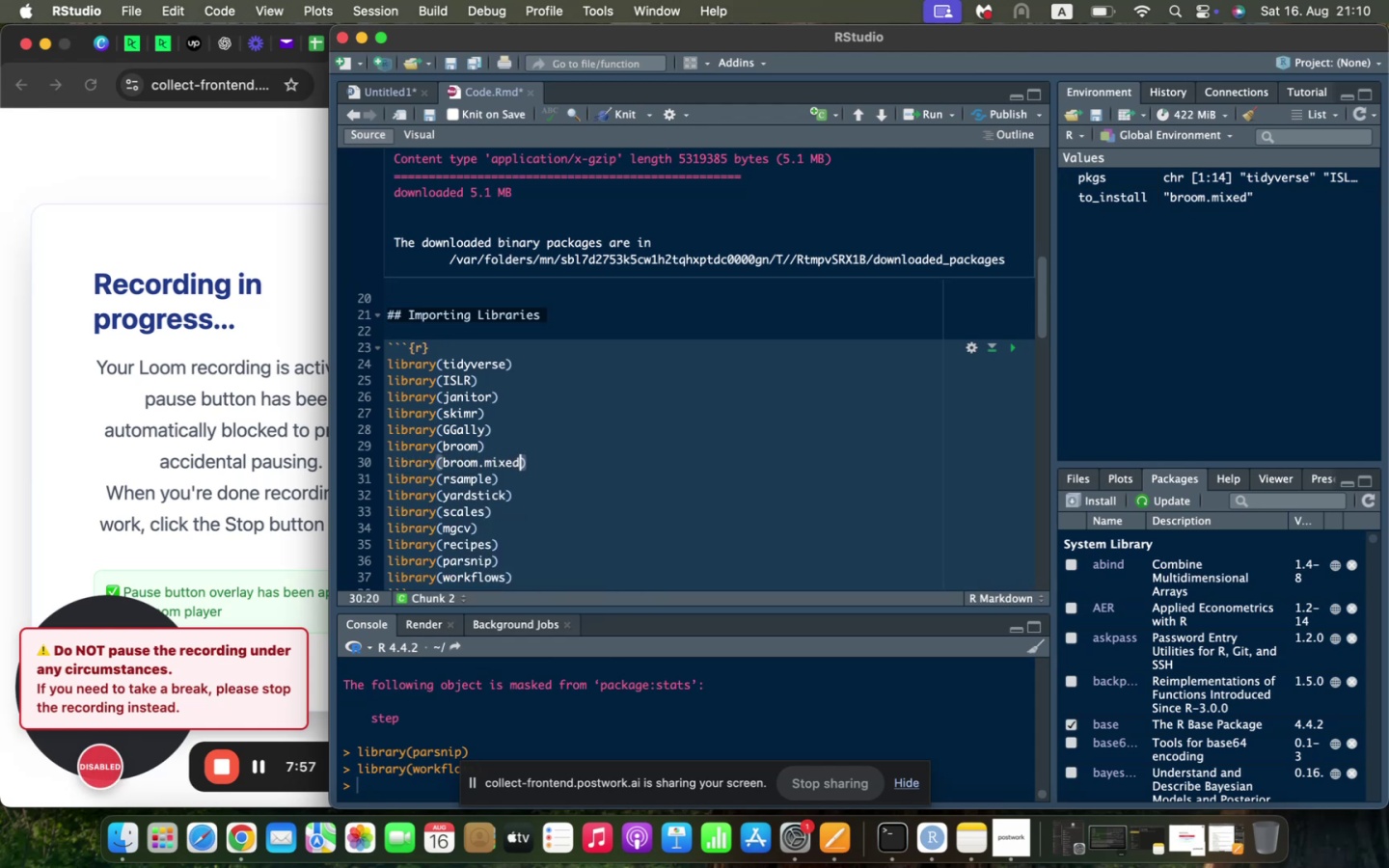 
left_click([1011, 347])
 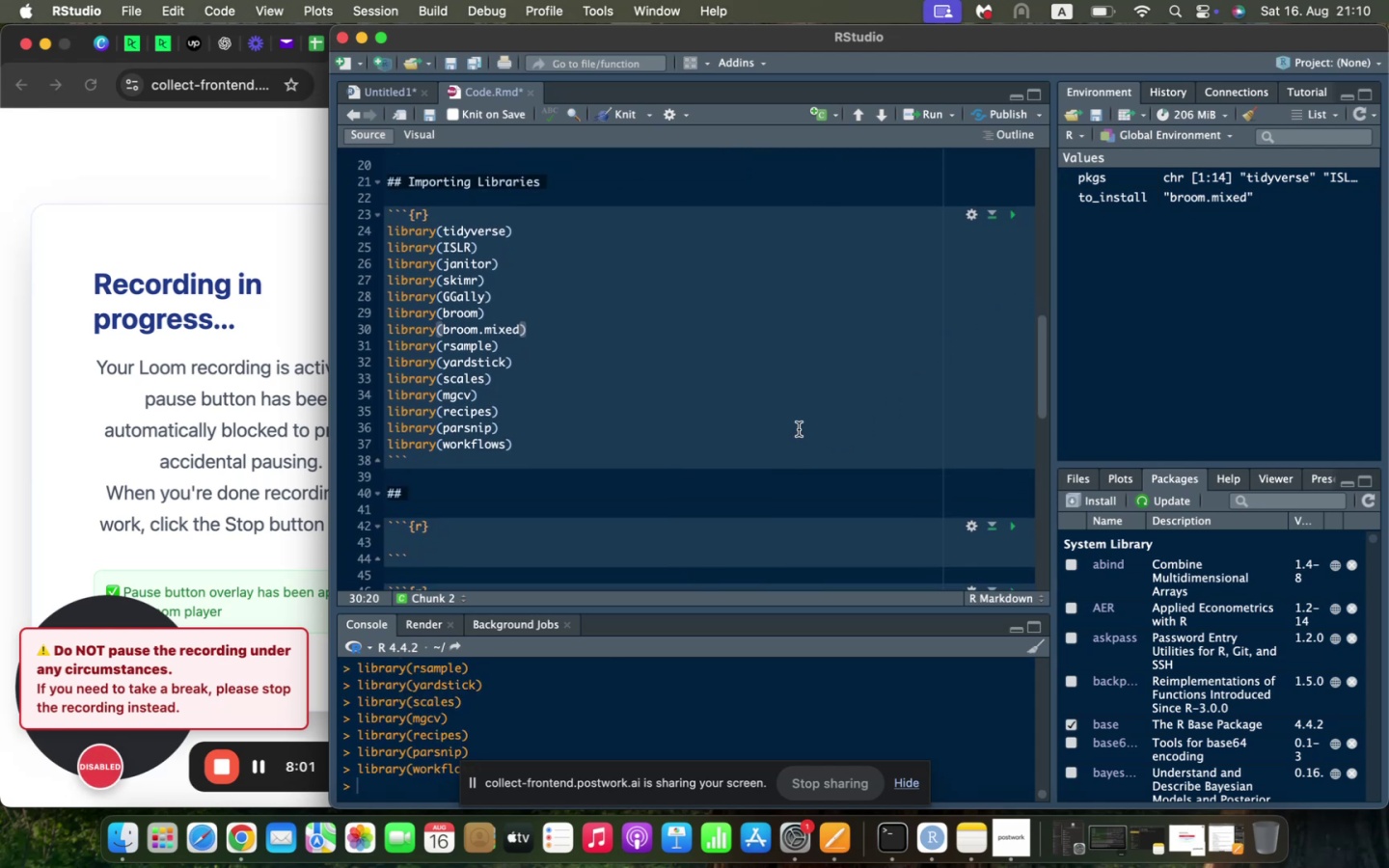 
scroll: coordinate [799, 429], scroll_direction: down, amount: 2.0
 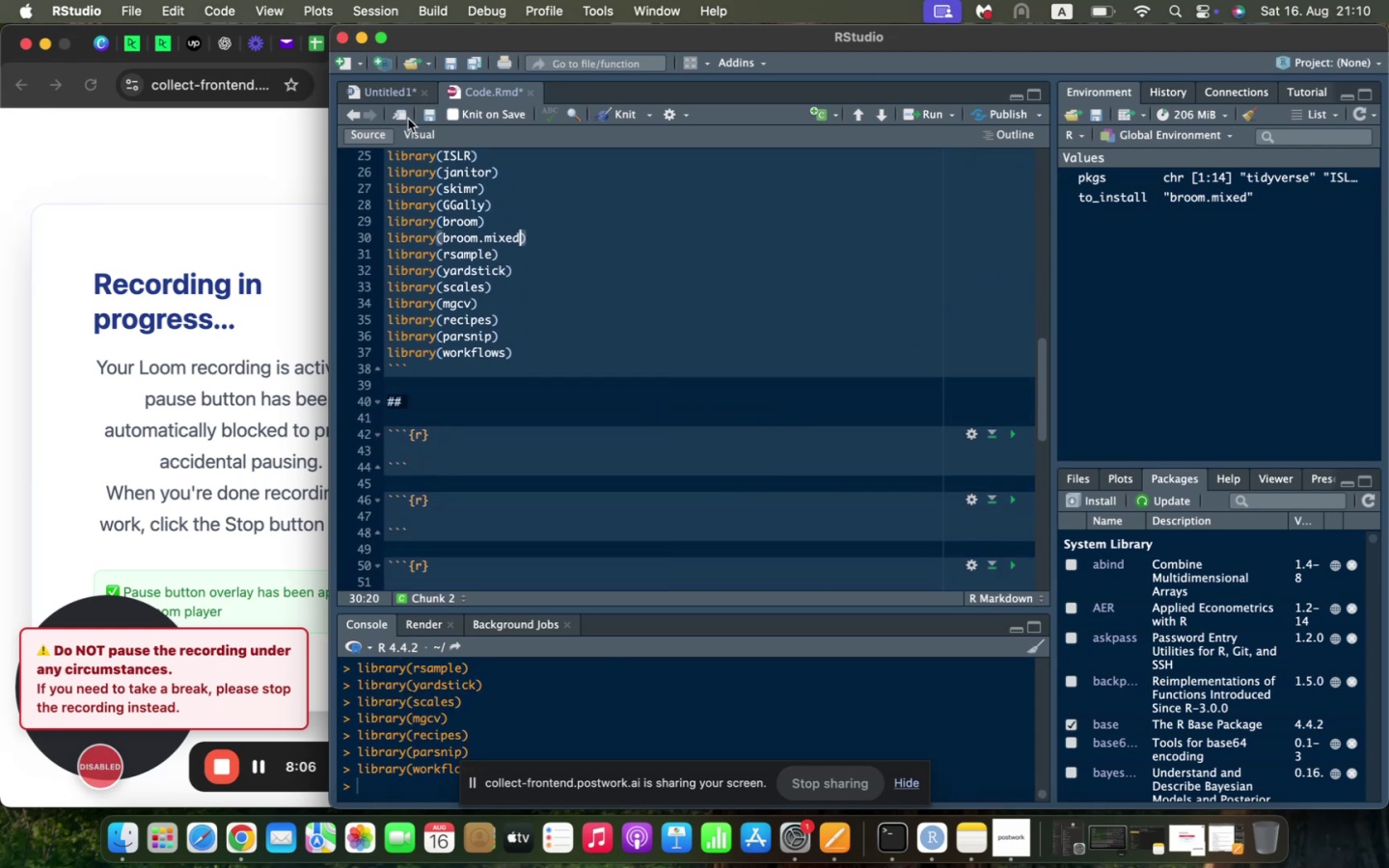 
left_click([362, 90])
 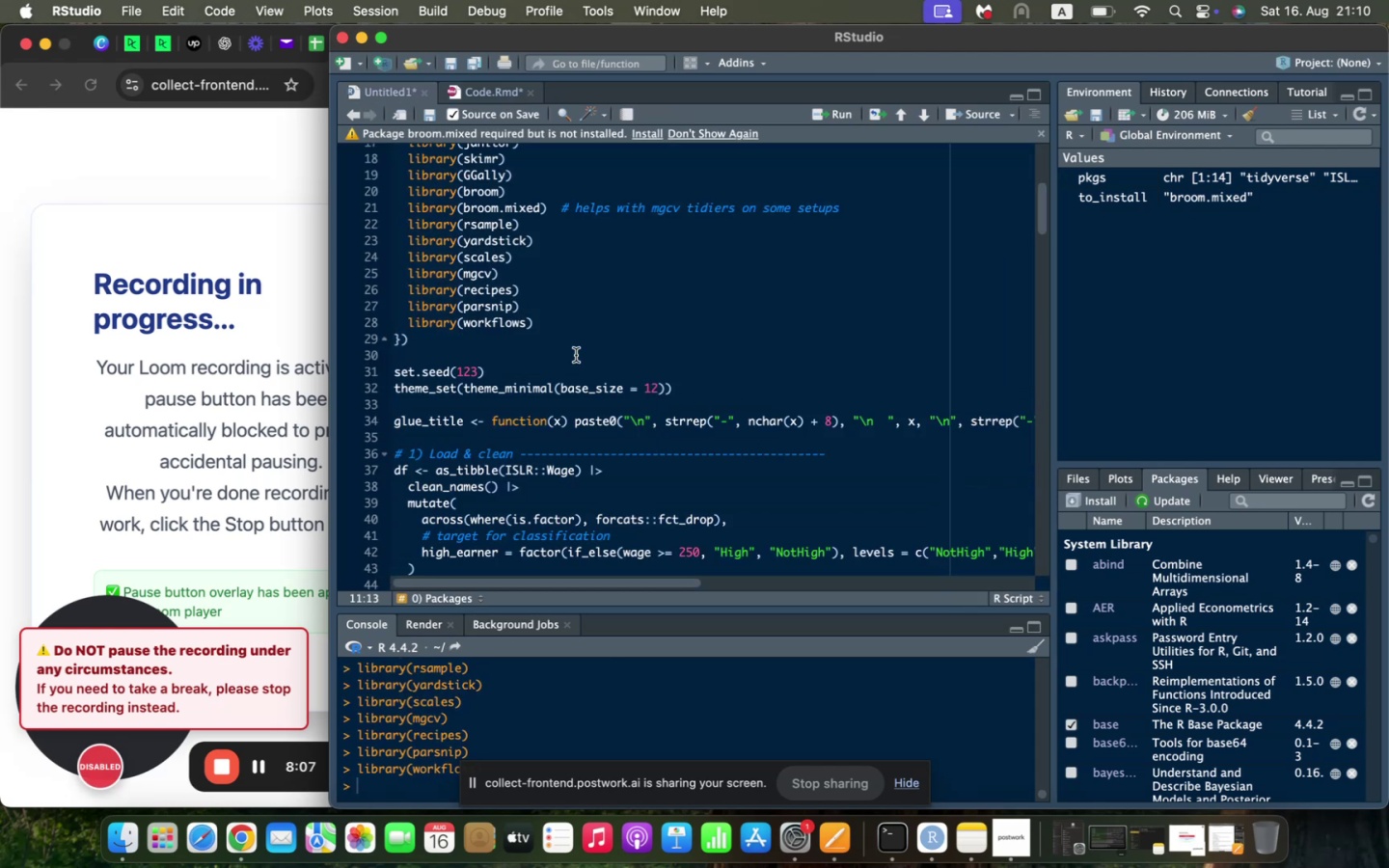 
scroll: coordinate [576, 355], scroll_direction: down, amount: 3.0
 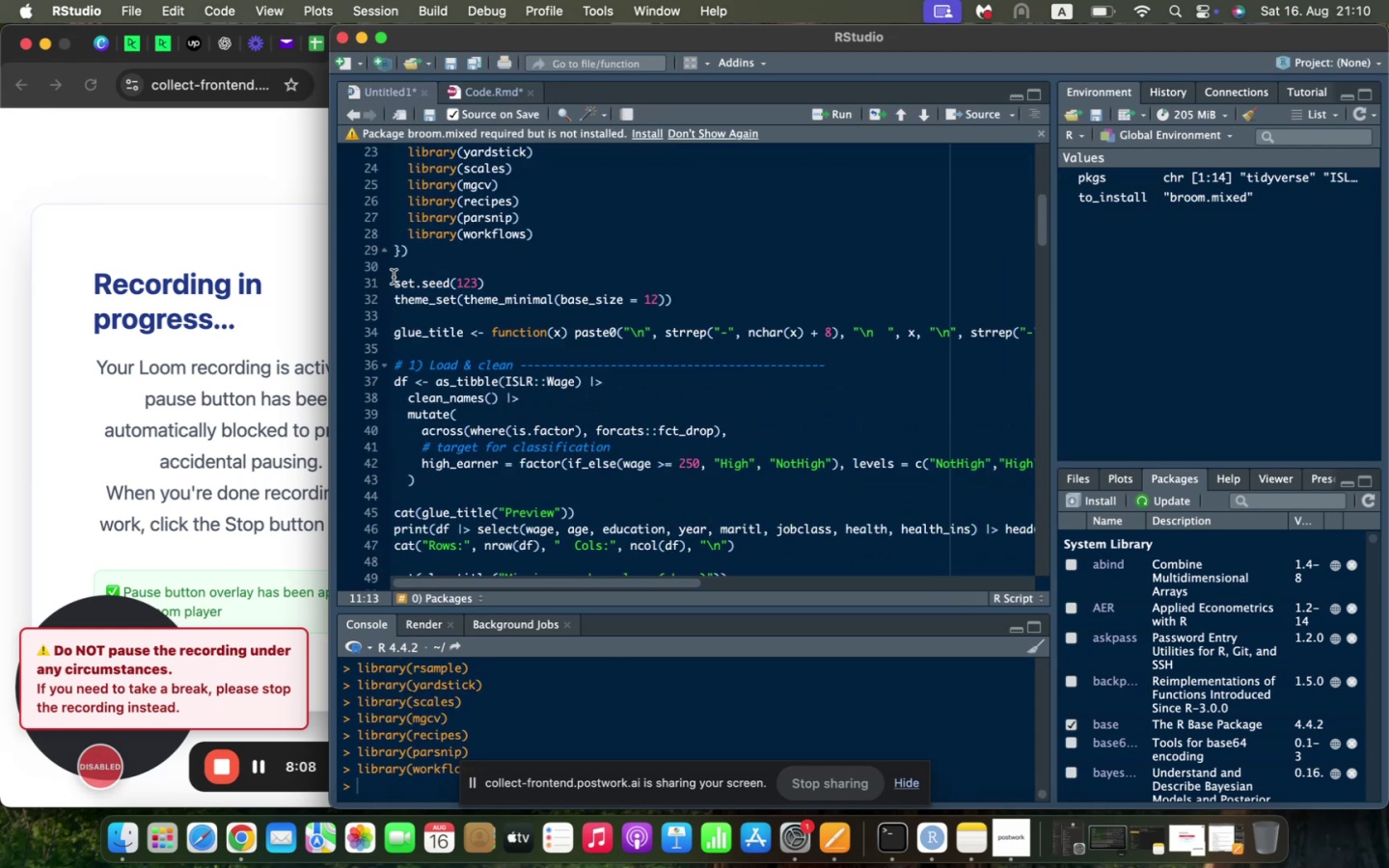 
left_click_drag(start_coordinate=[394, 280], to_coordinate=[422, 349])
 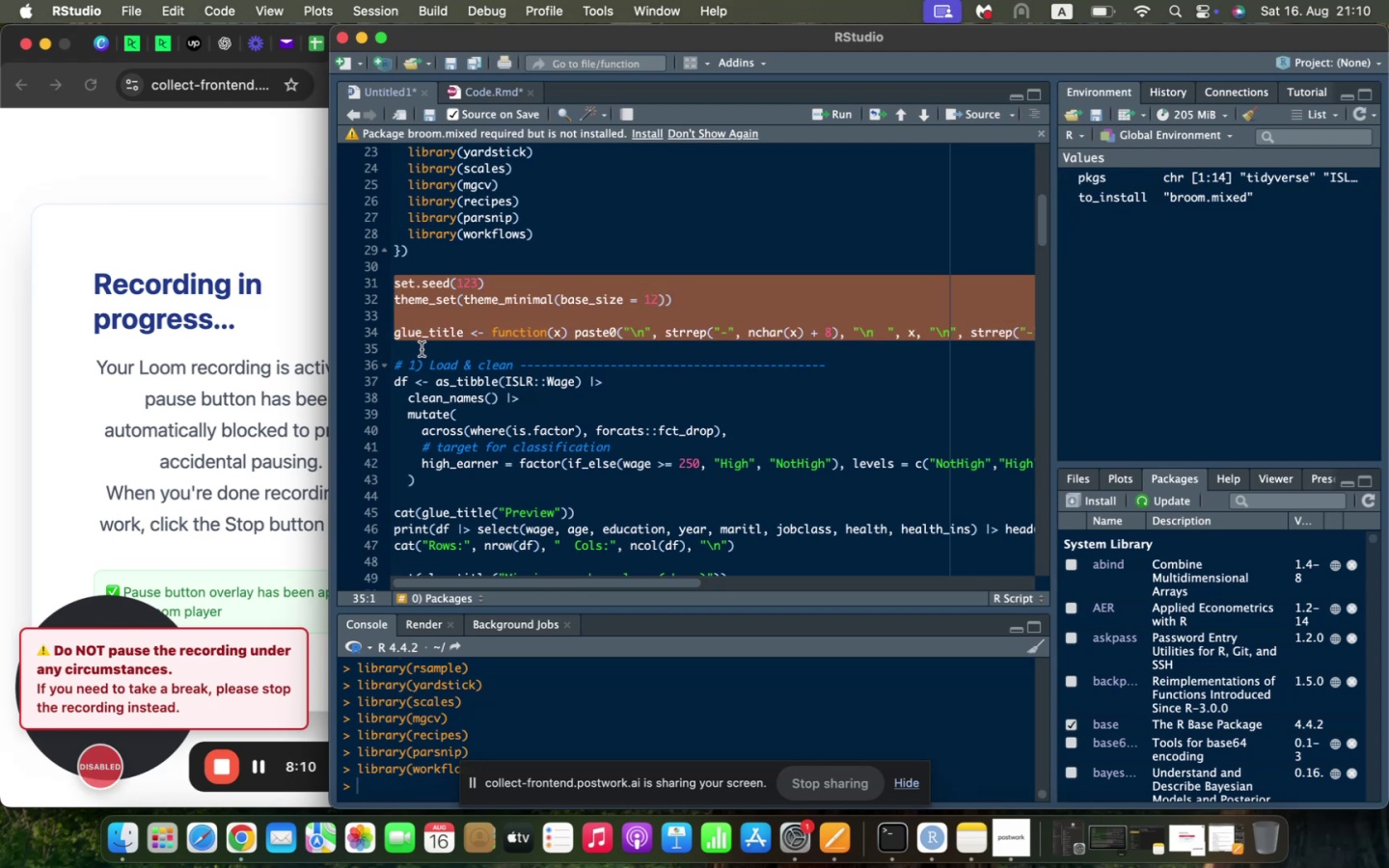 
key(Meta+C)
 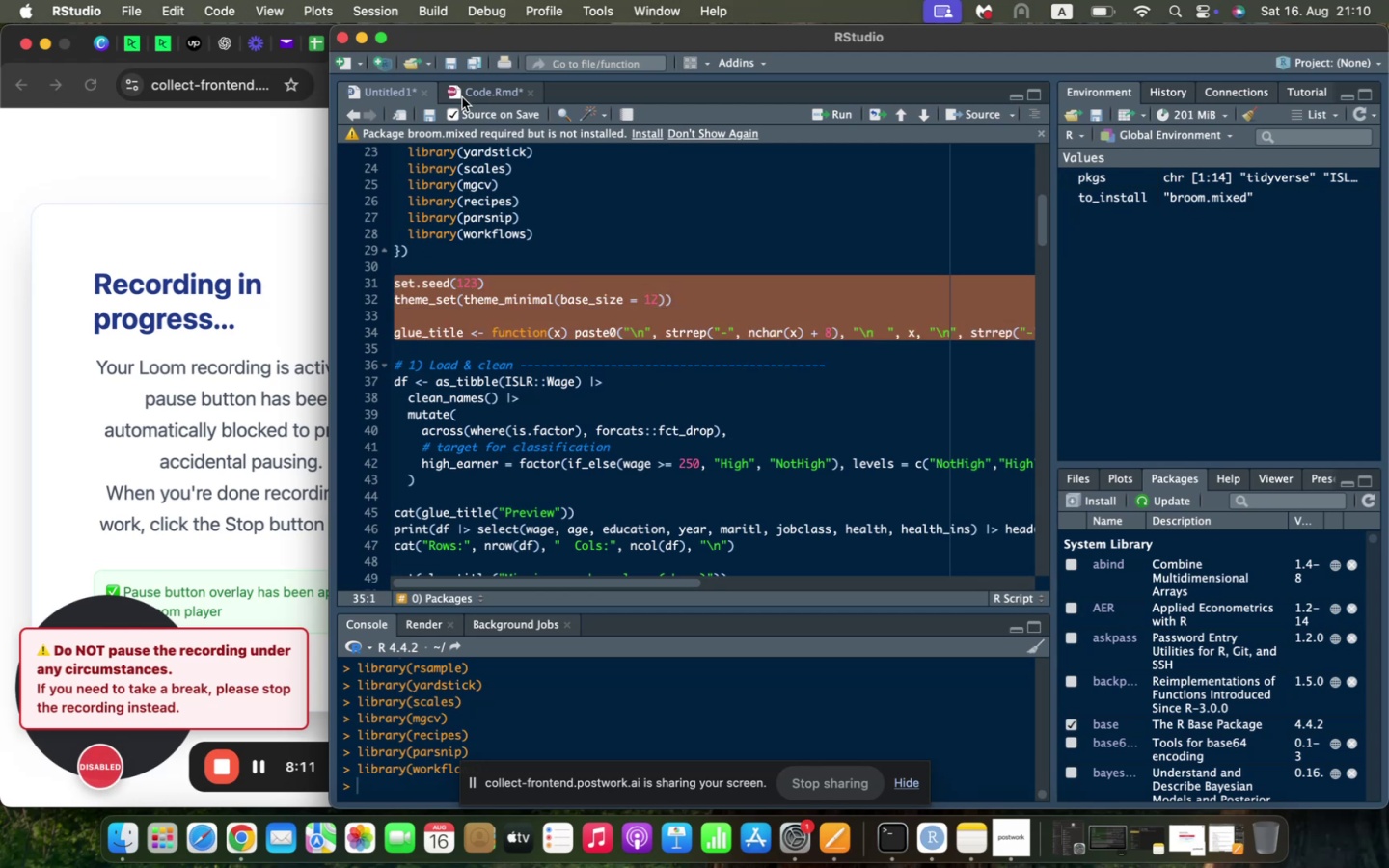 
left_click([463, 92])
 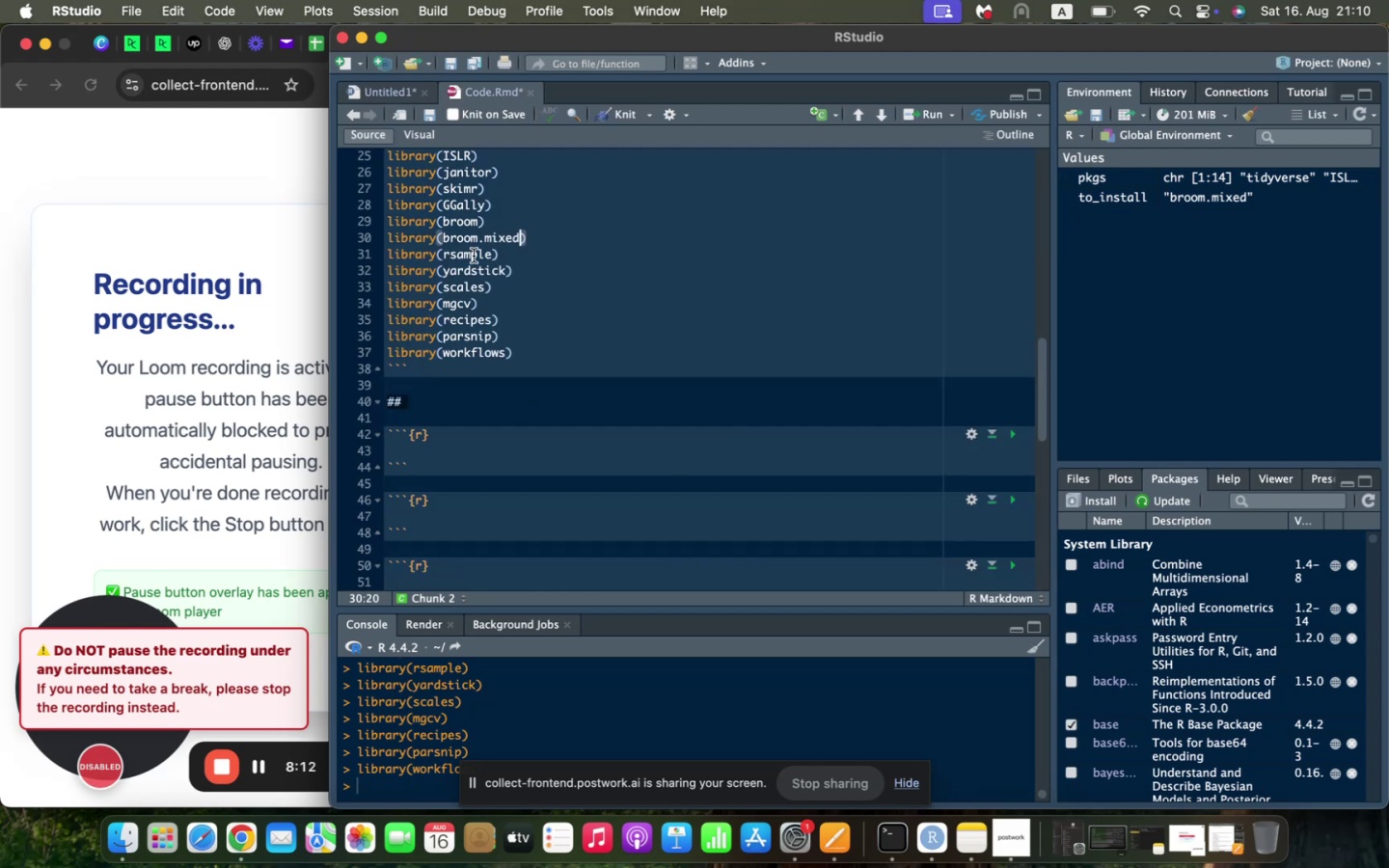 
scroll: coordinate [479, 287], scroll_direction: down, amount: 4.0
 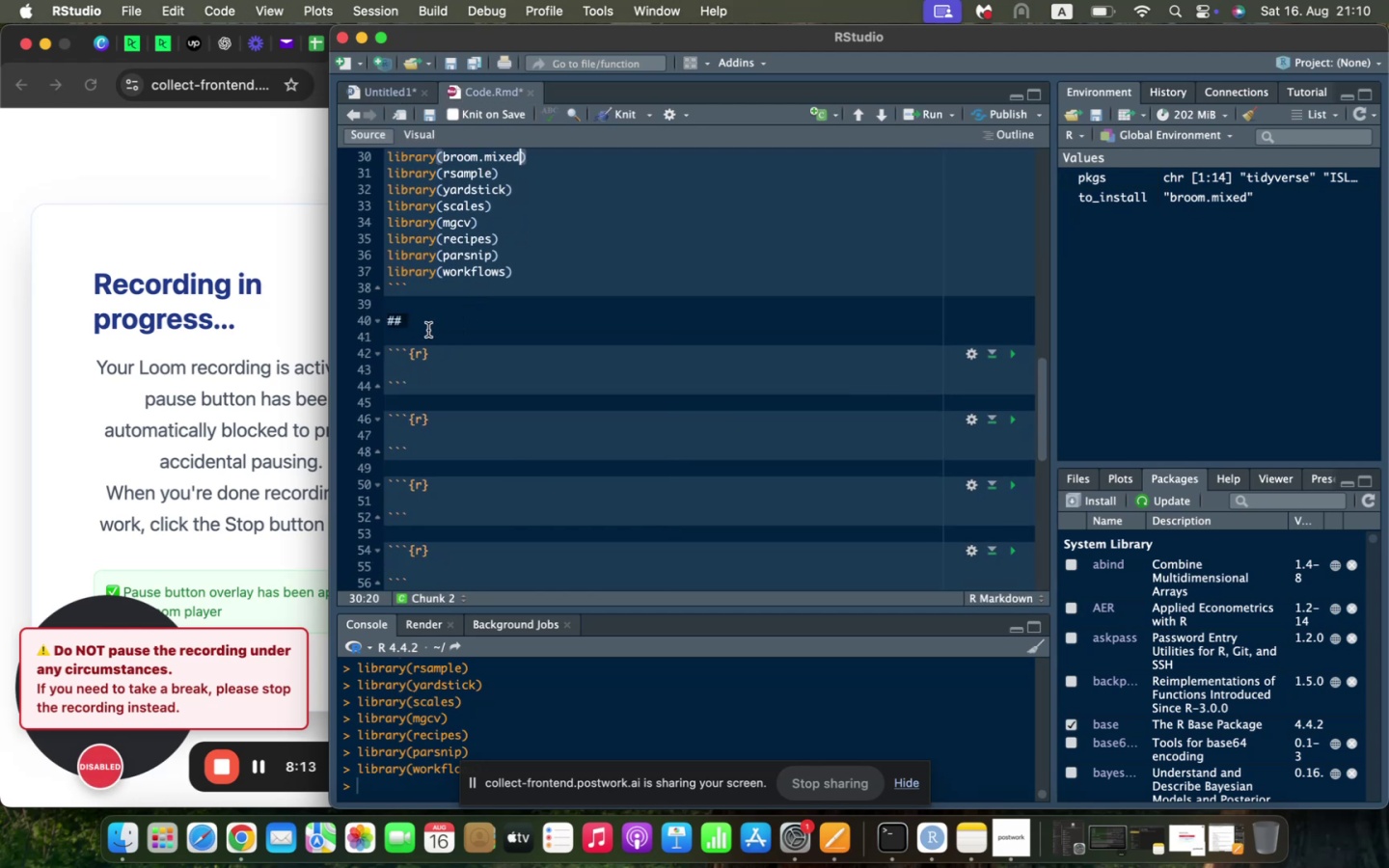 
left_click([428, 330])
 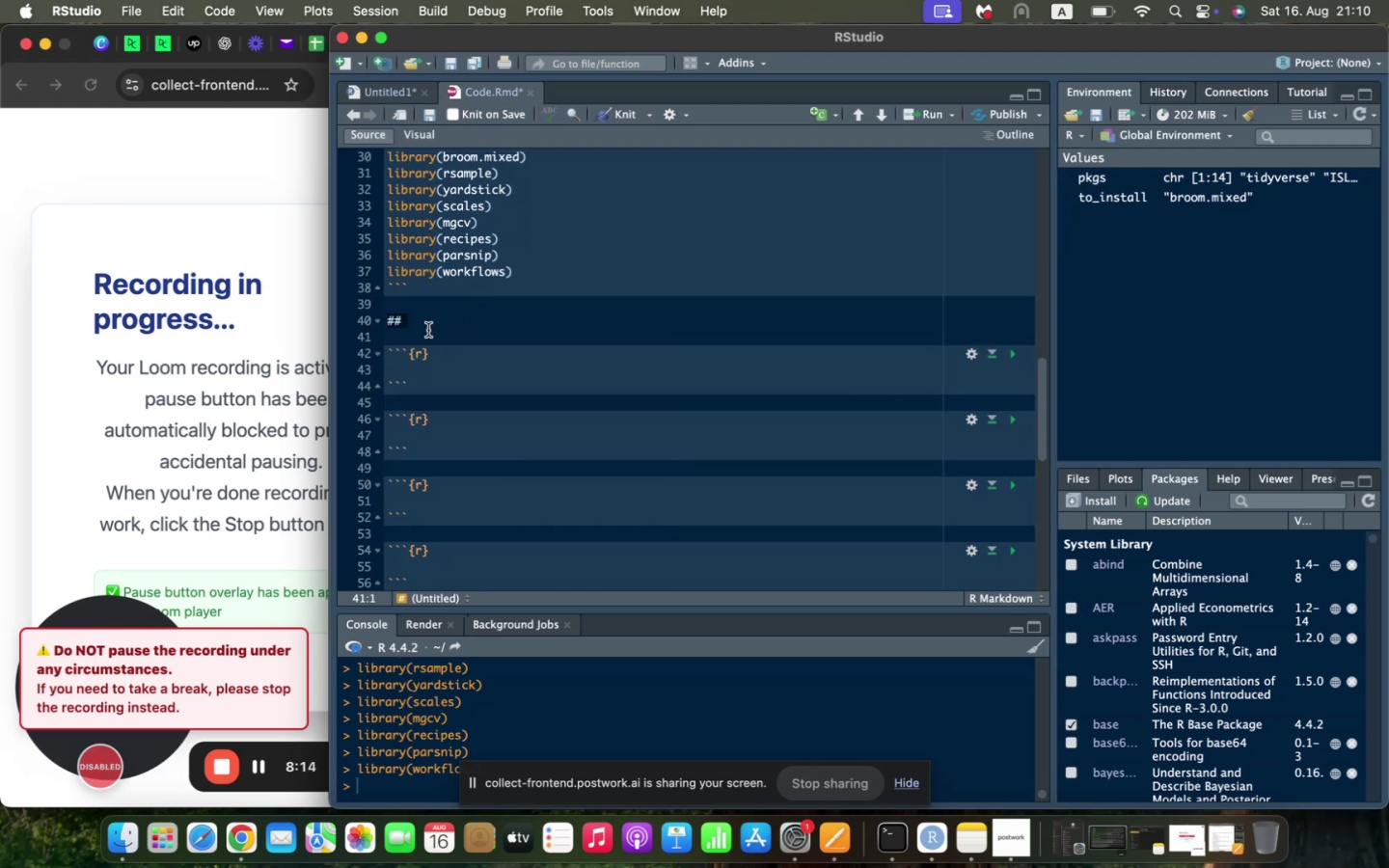 
key(Backspace)
 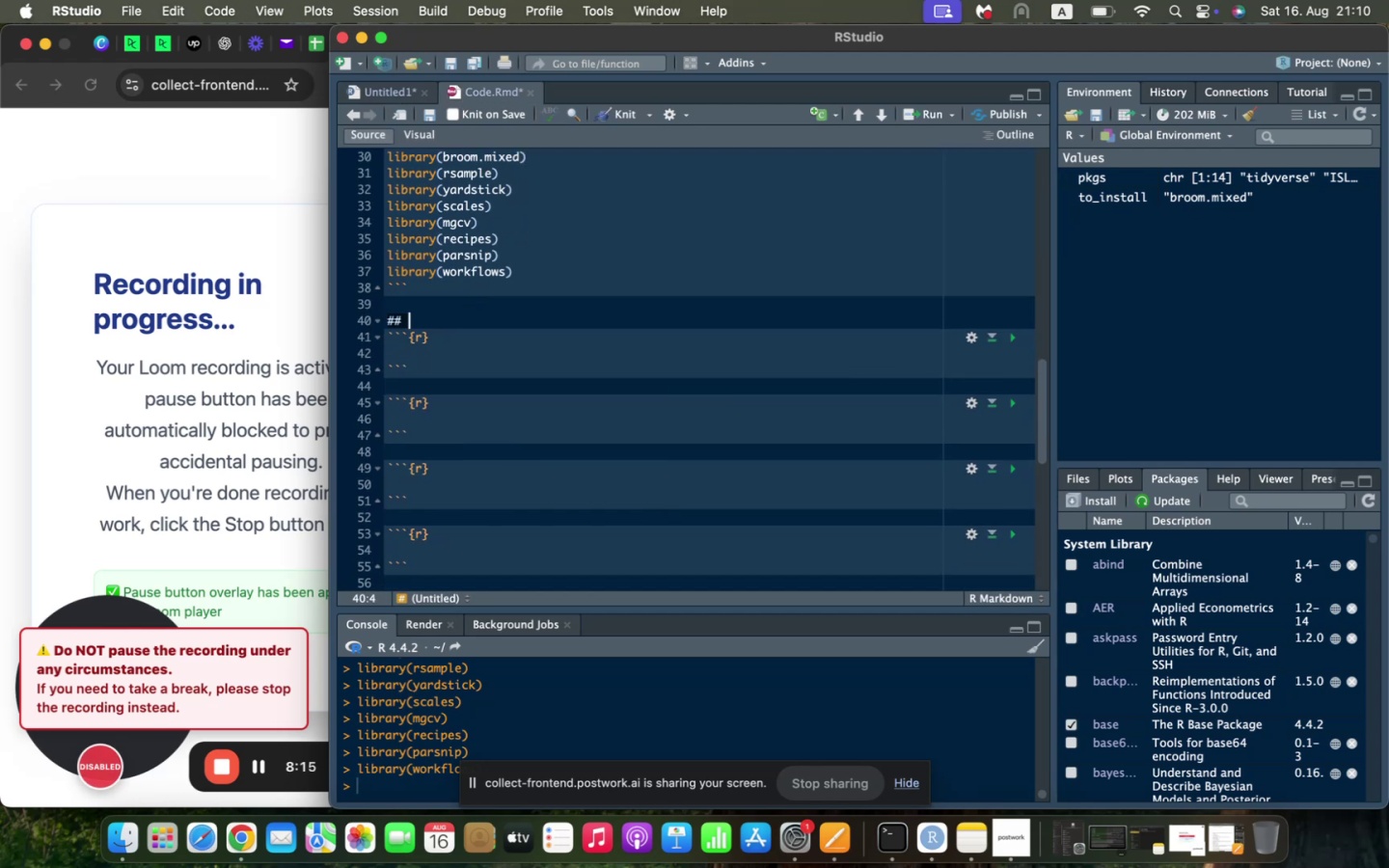 
key(Backspace)
 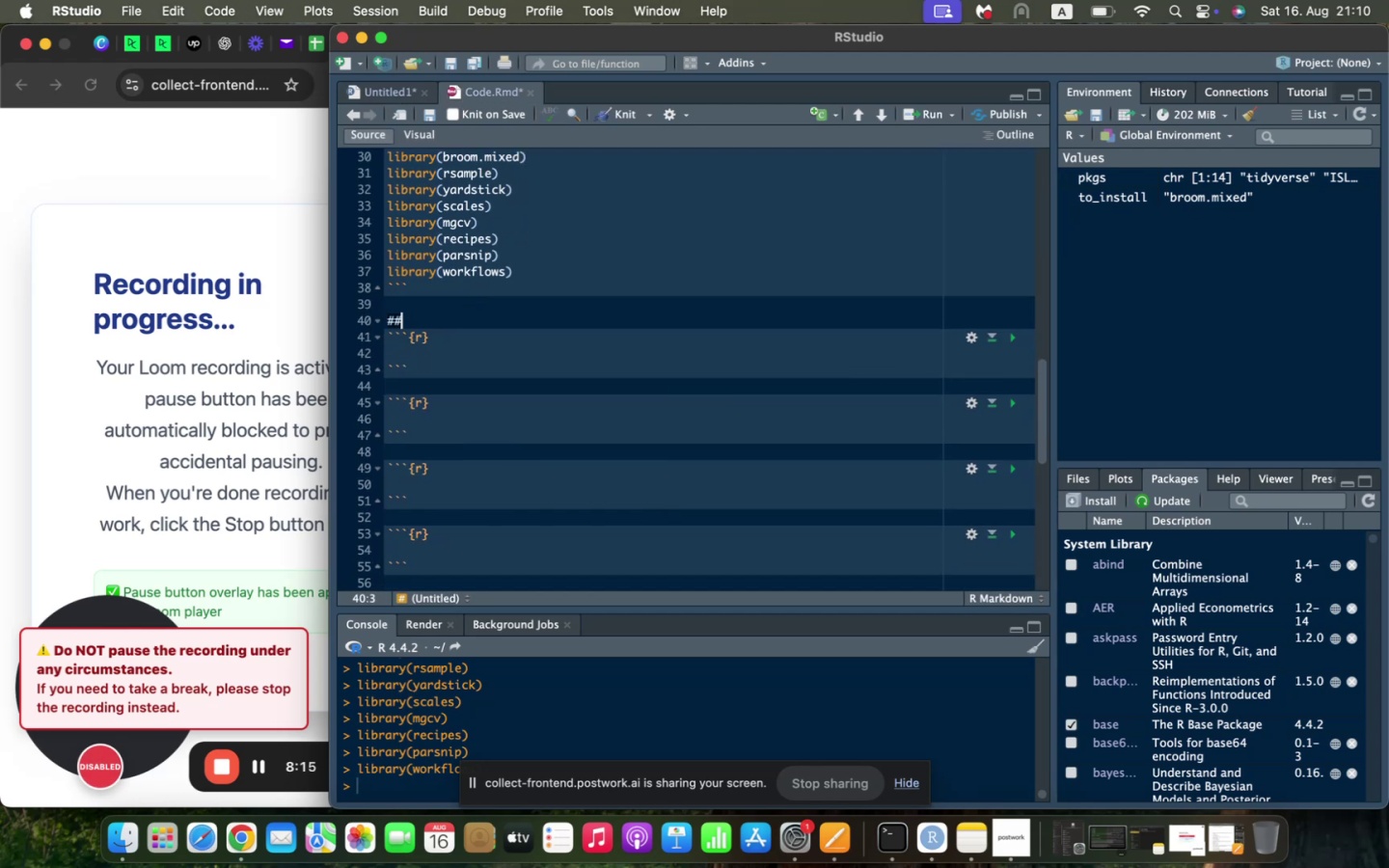 
key(Backspace)
 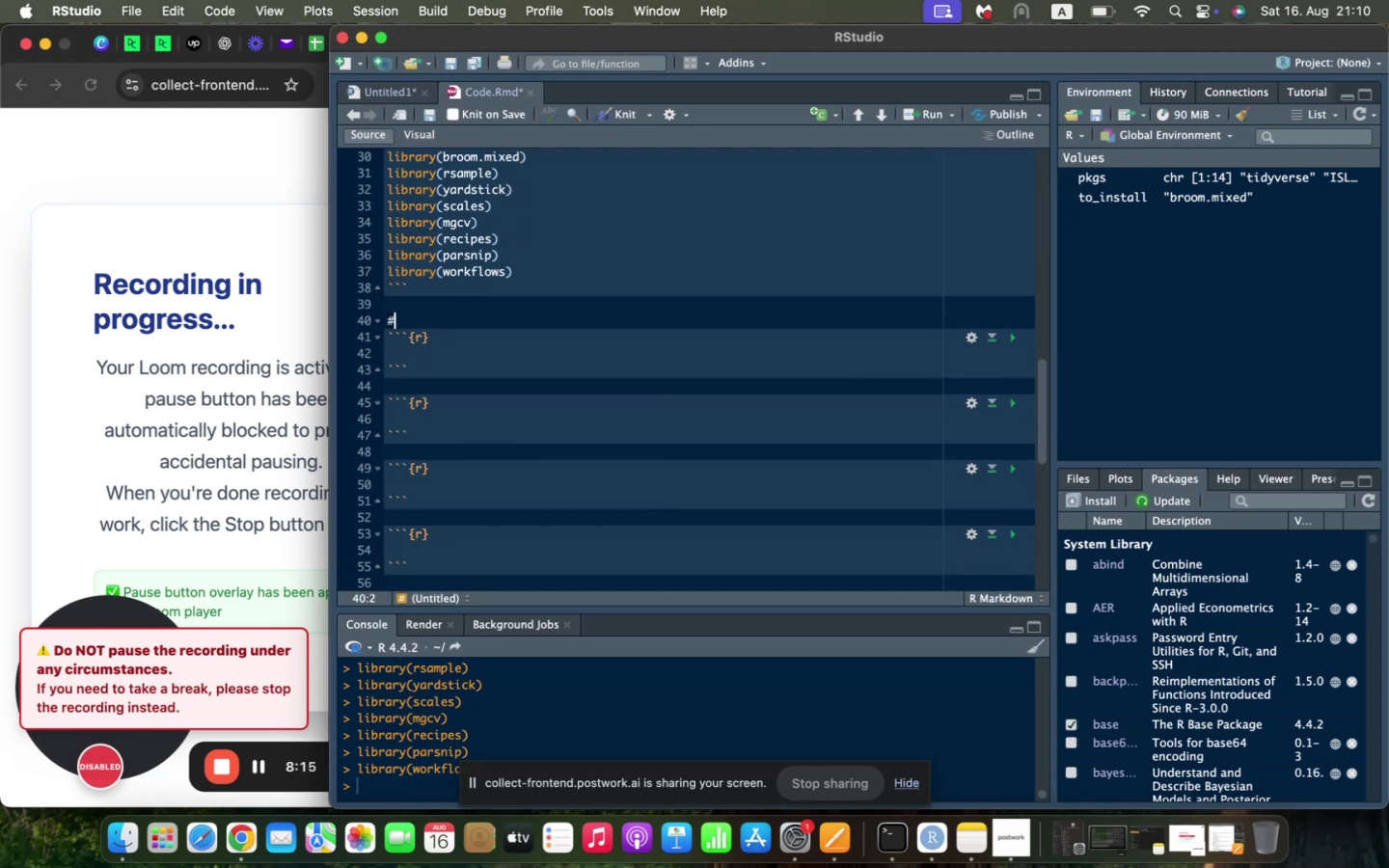 
key(Backspace)
 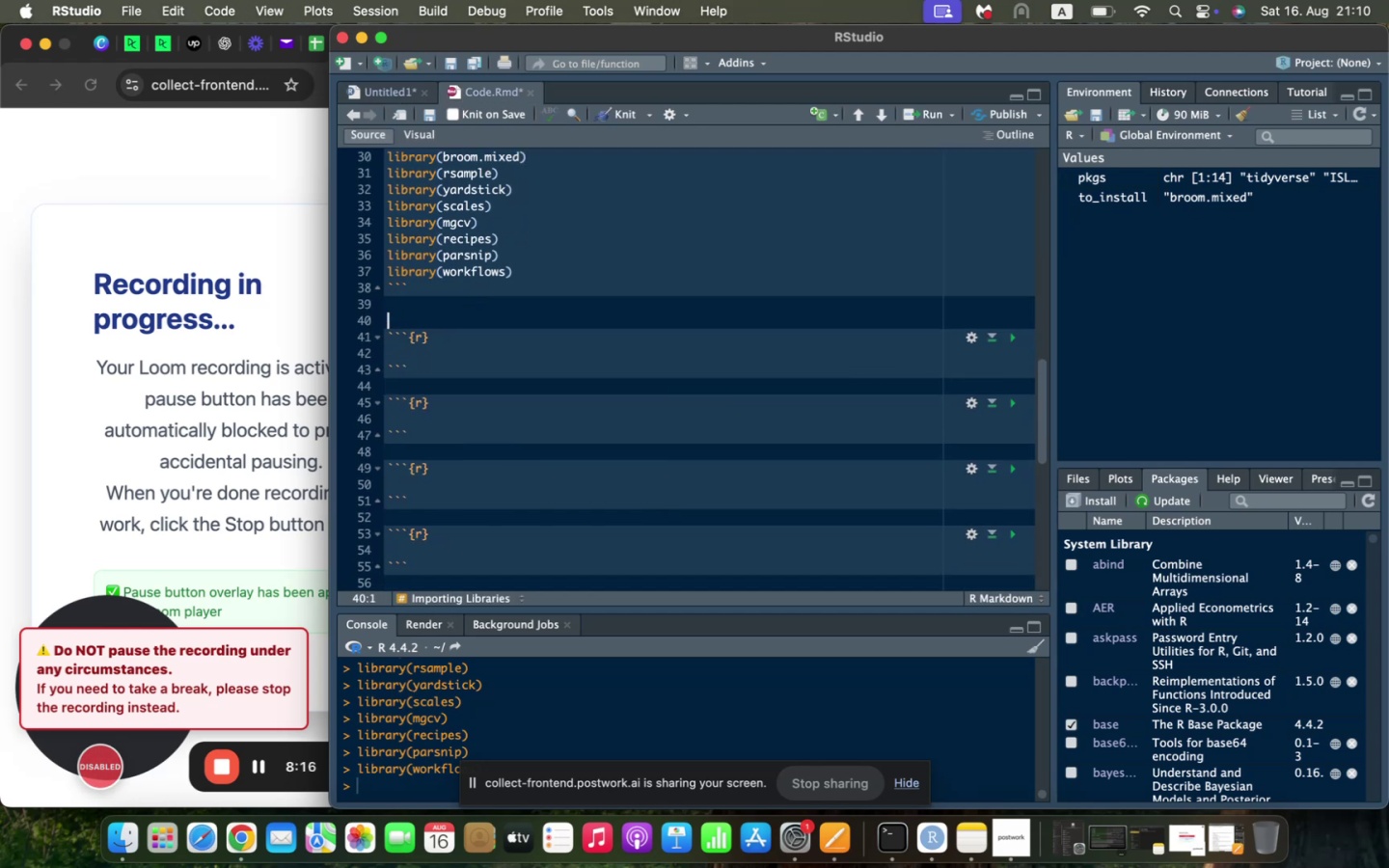 
key(Backspace)
 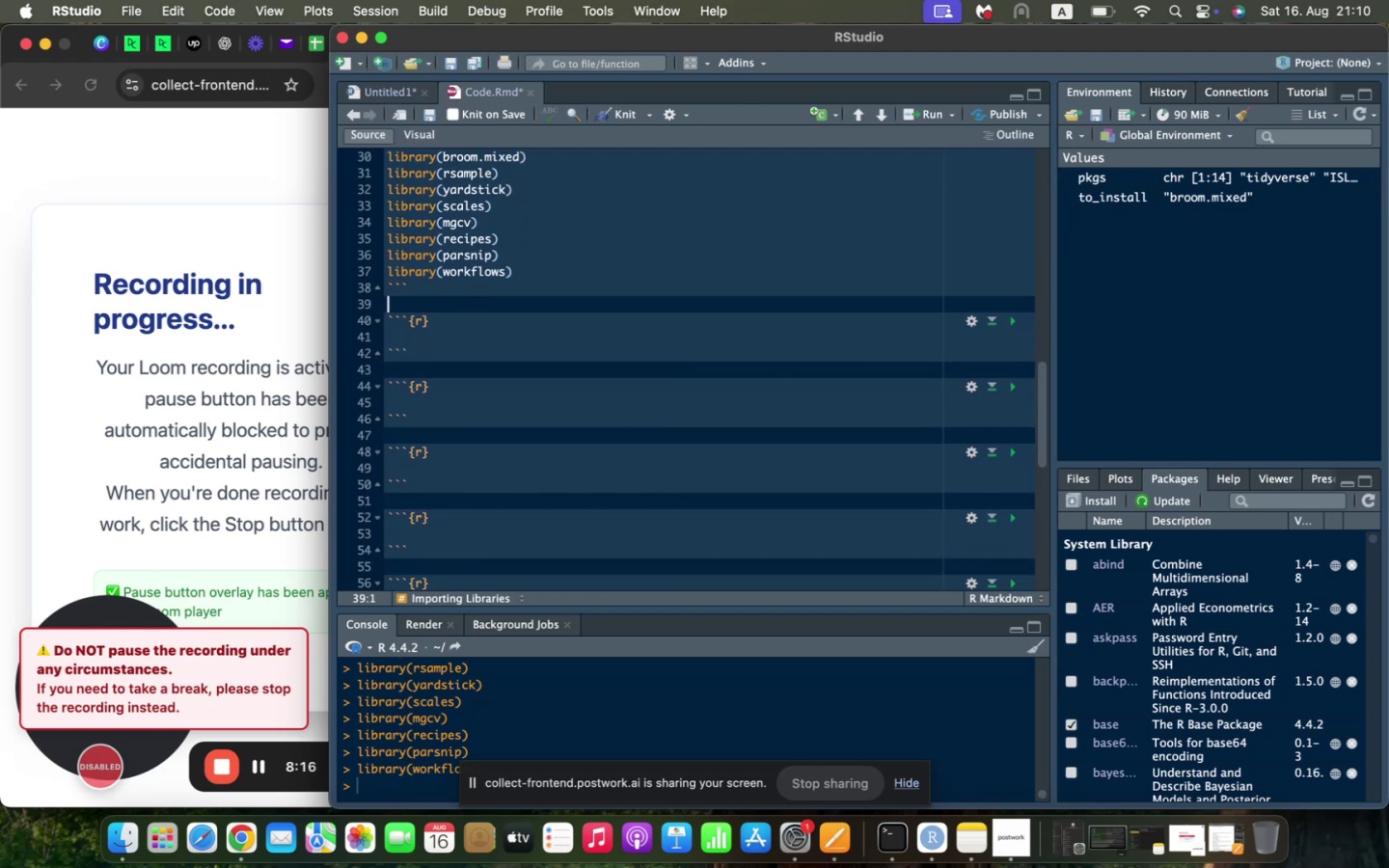 
key(ArrowDown)
 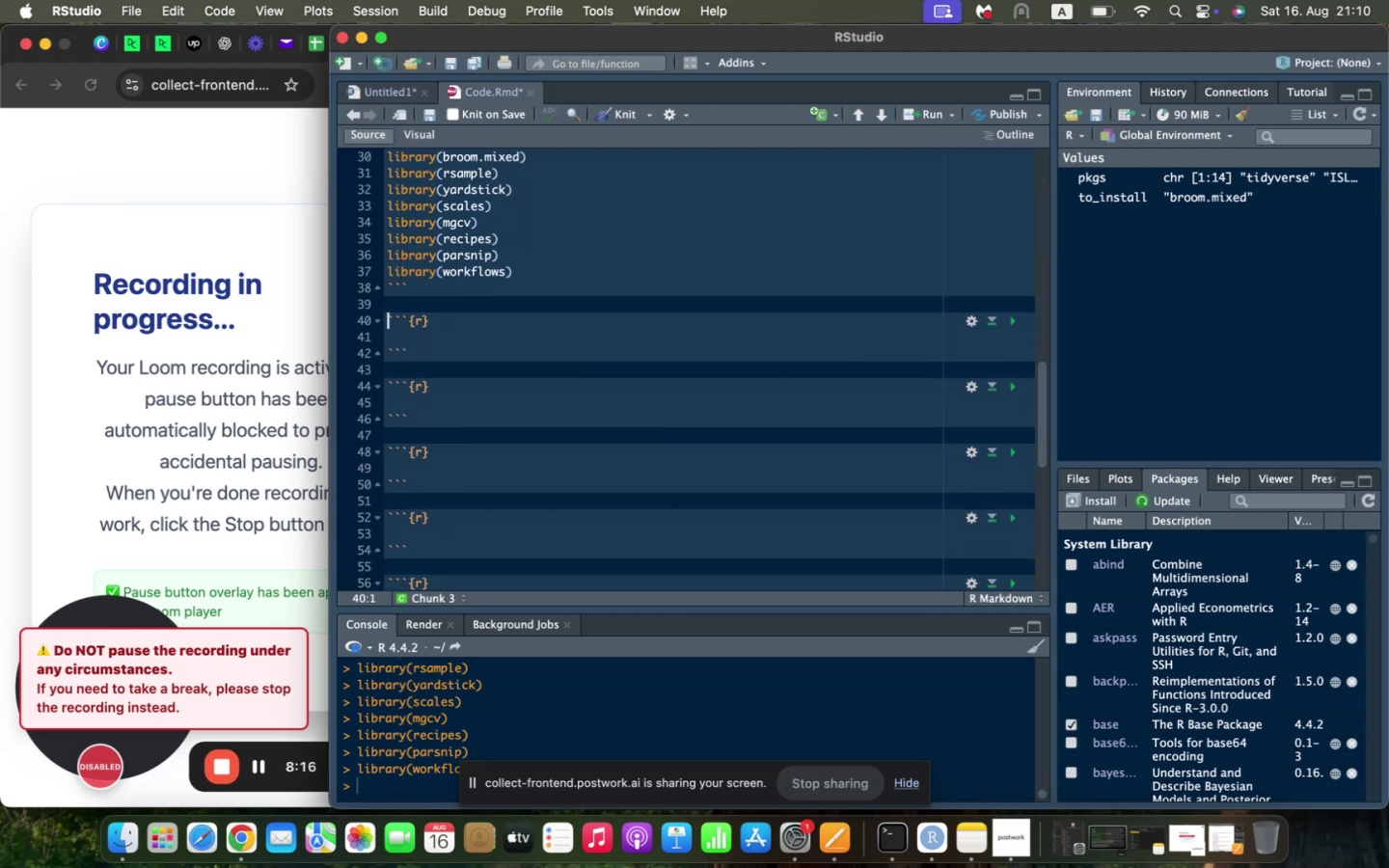 
key(ArrowDown)
 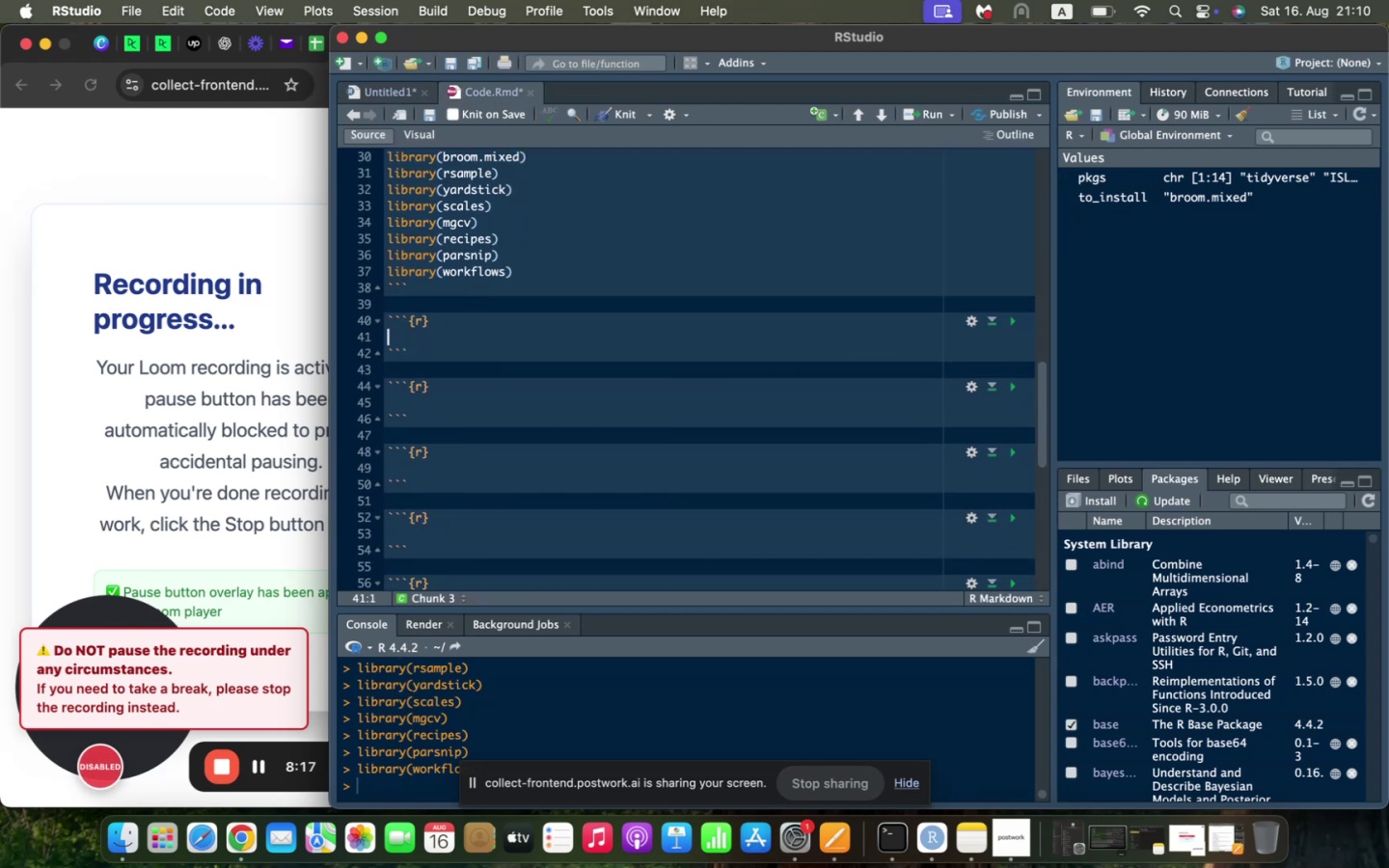 
key(ArrowDown)
 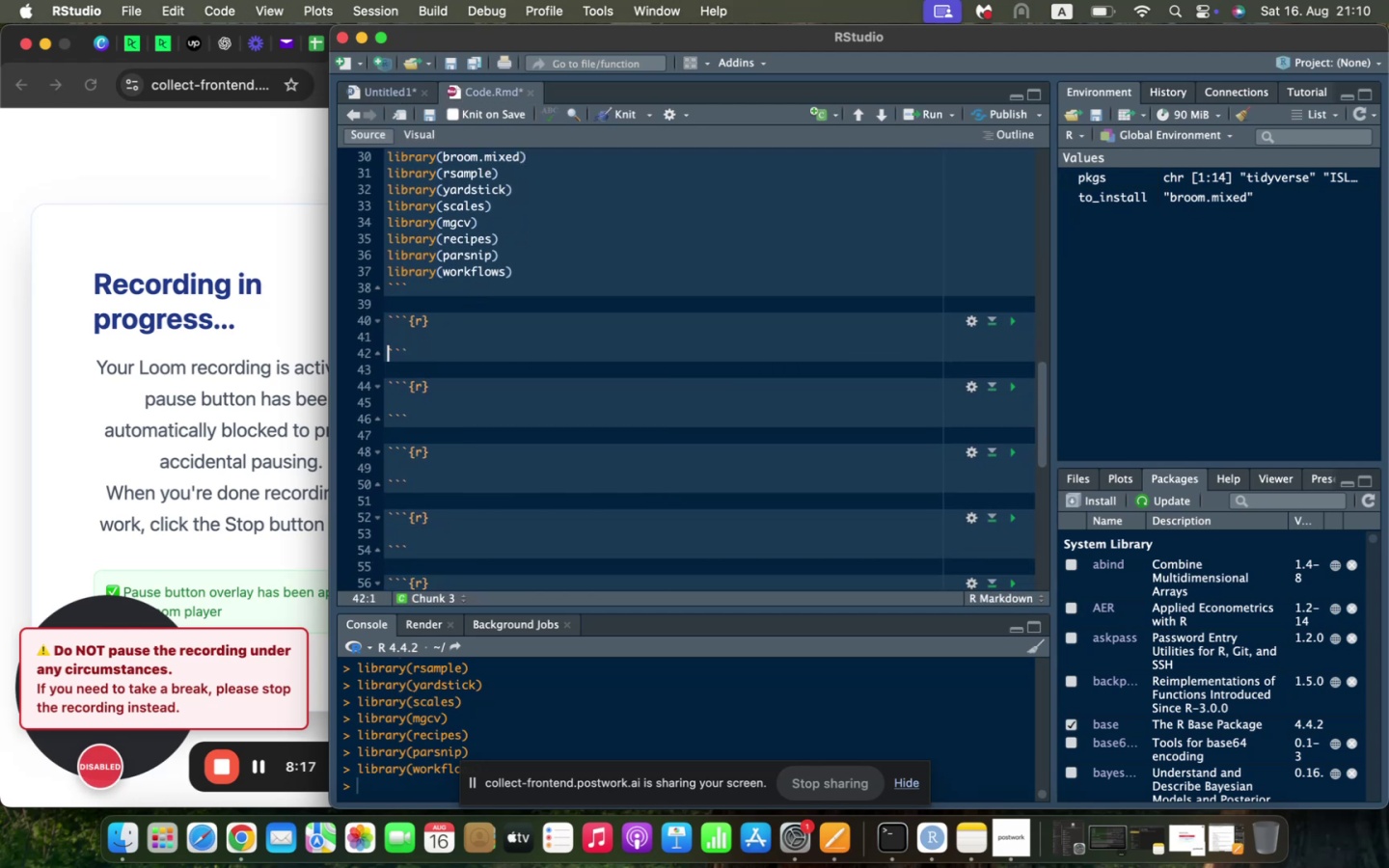 
key(ArrowDown)
 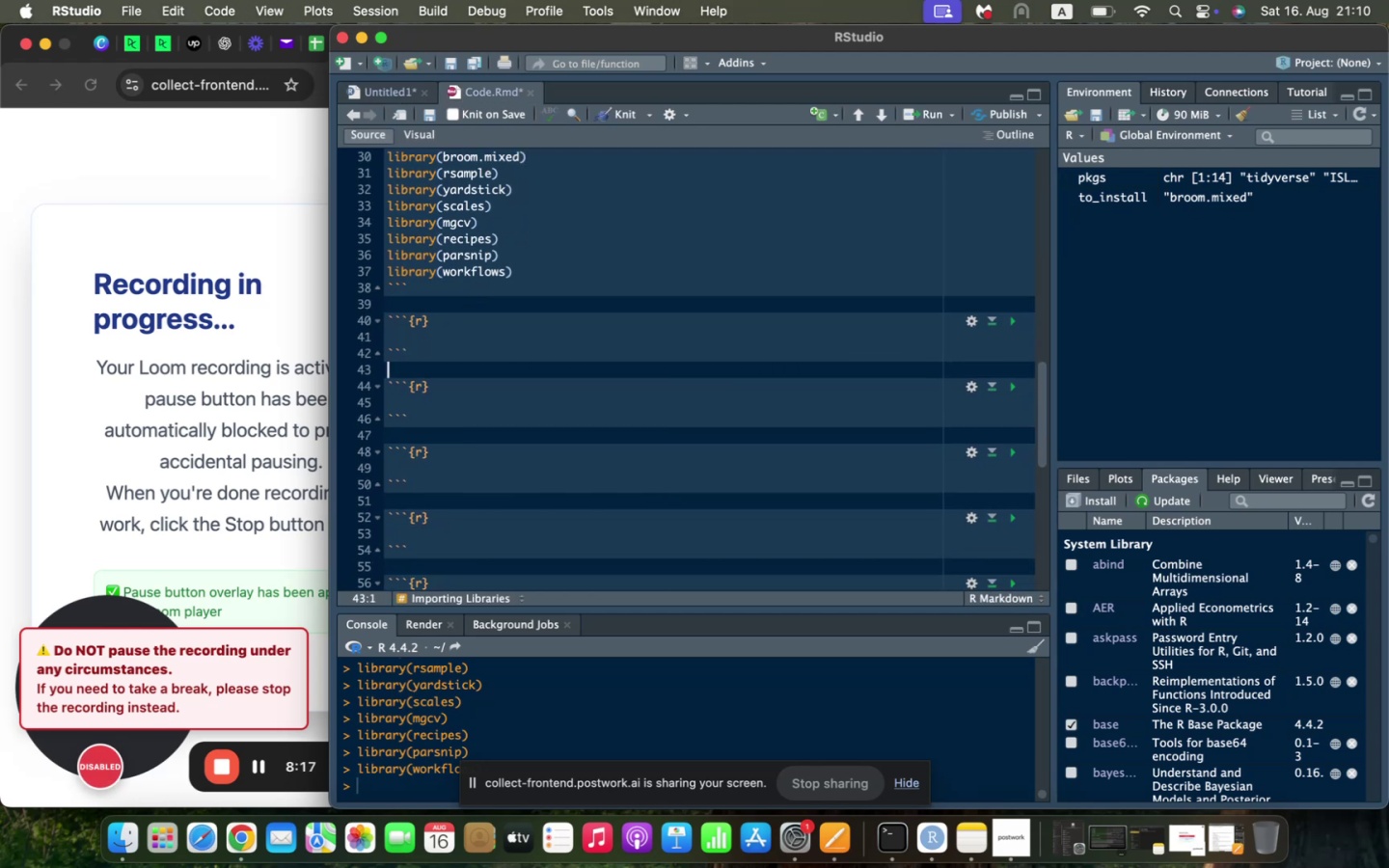 
key(ArrowDown)
 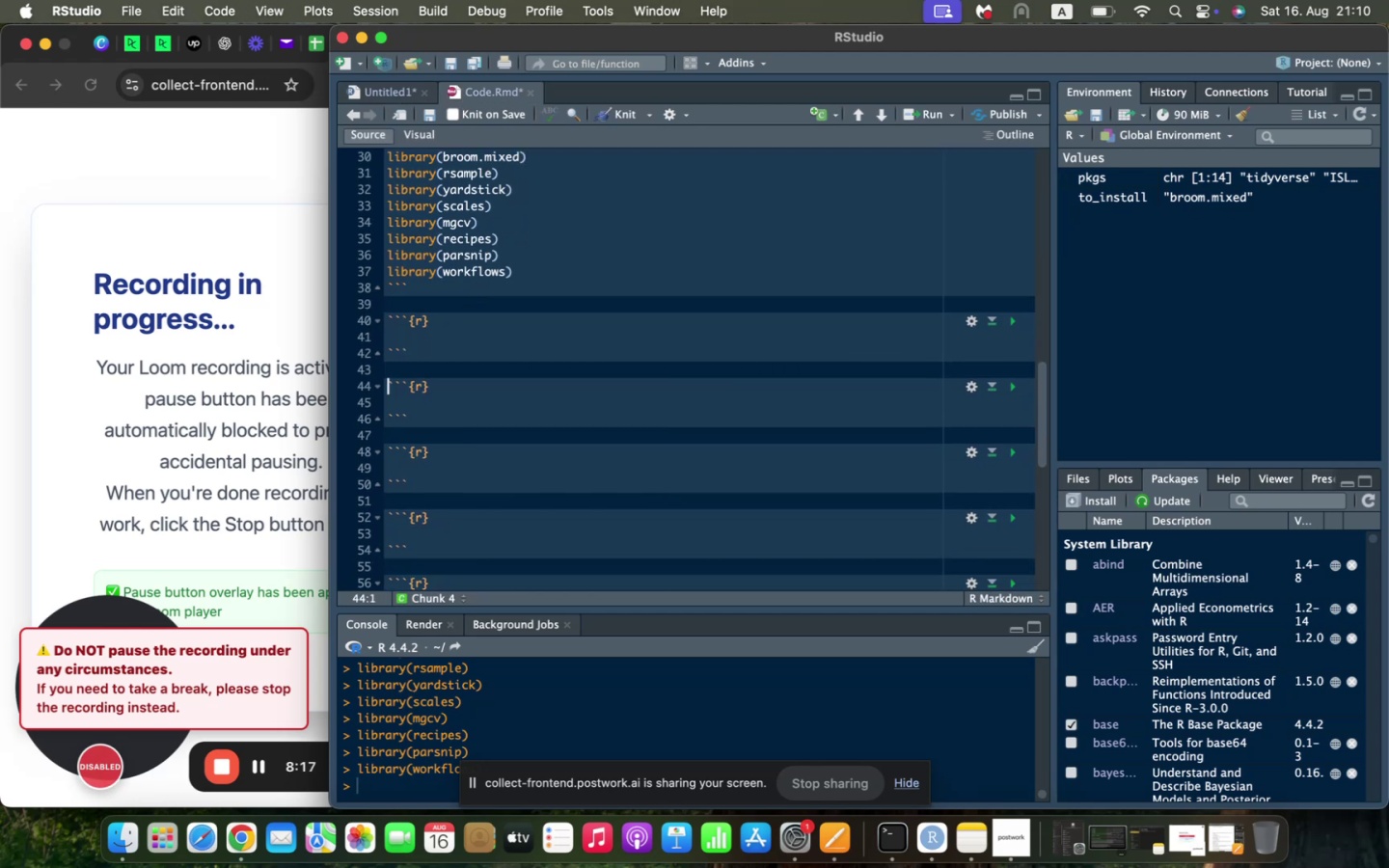 
key(ArrowDown)
 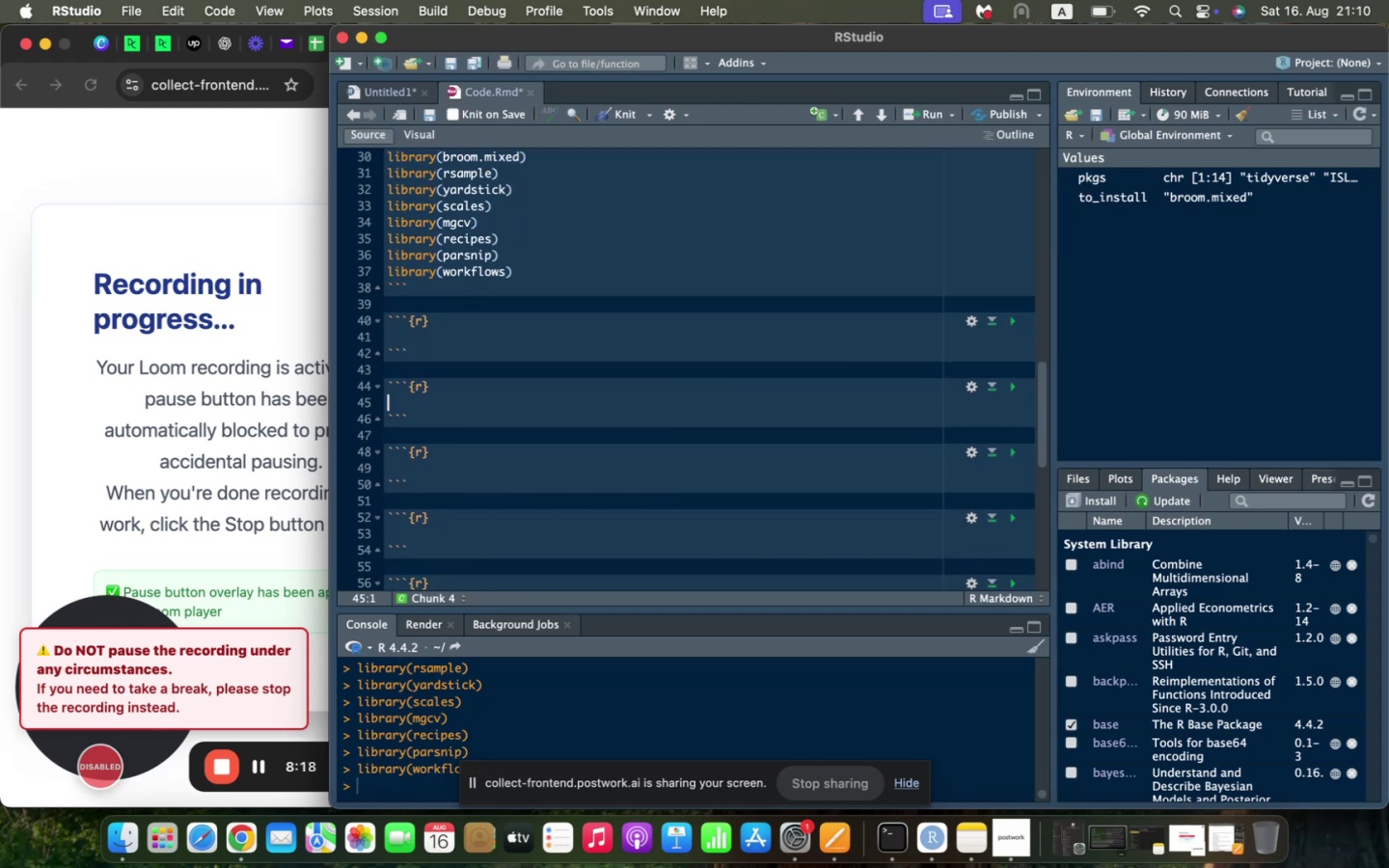 
key(Meta+V)
 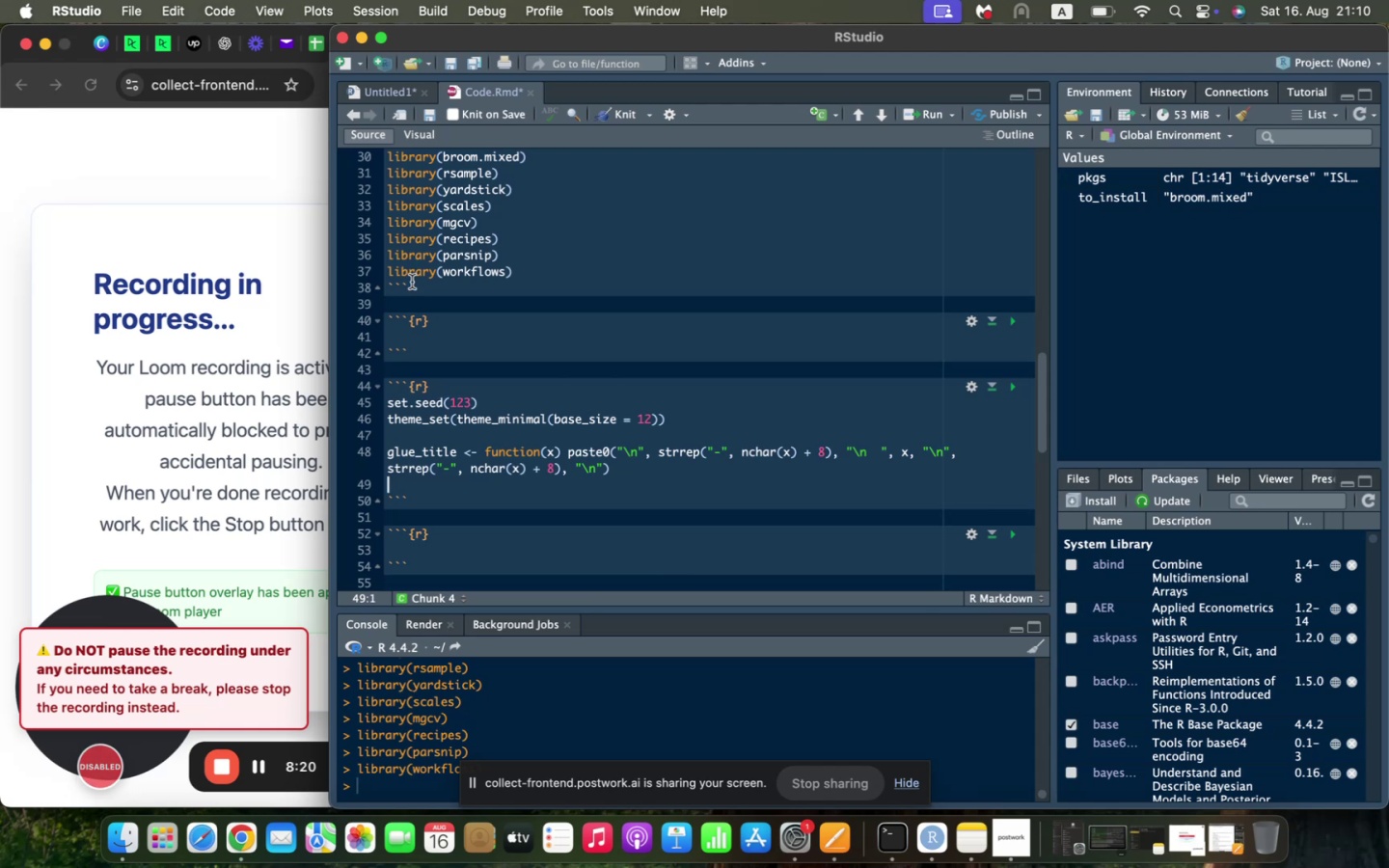 
left_click([395, 341])
 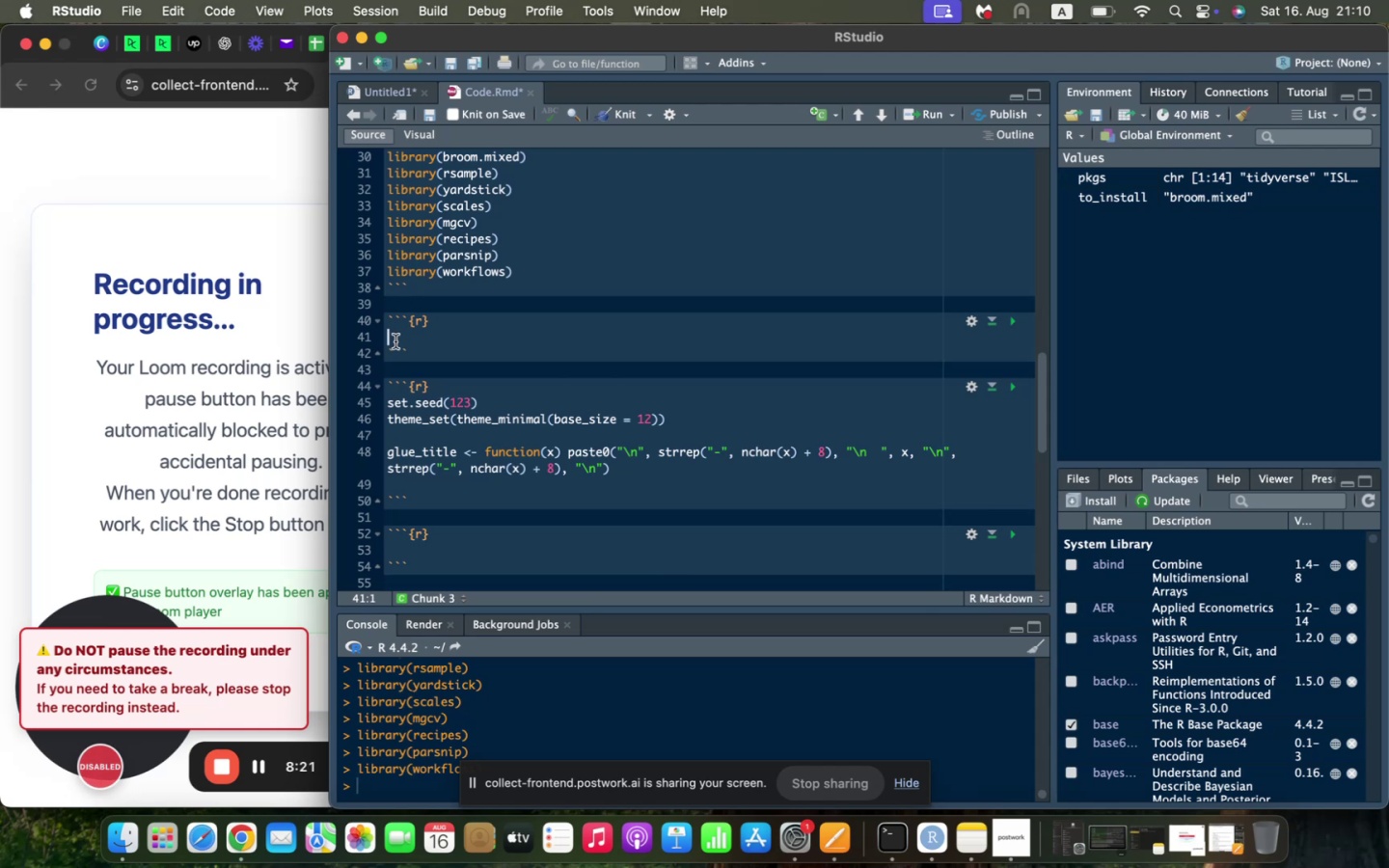 
type(set.seed(123)
 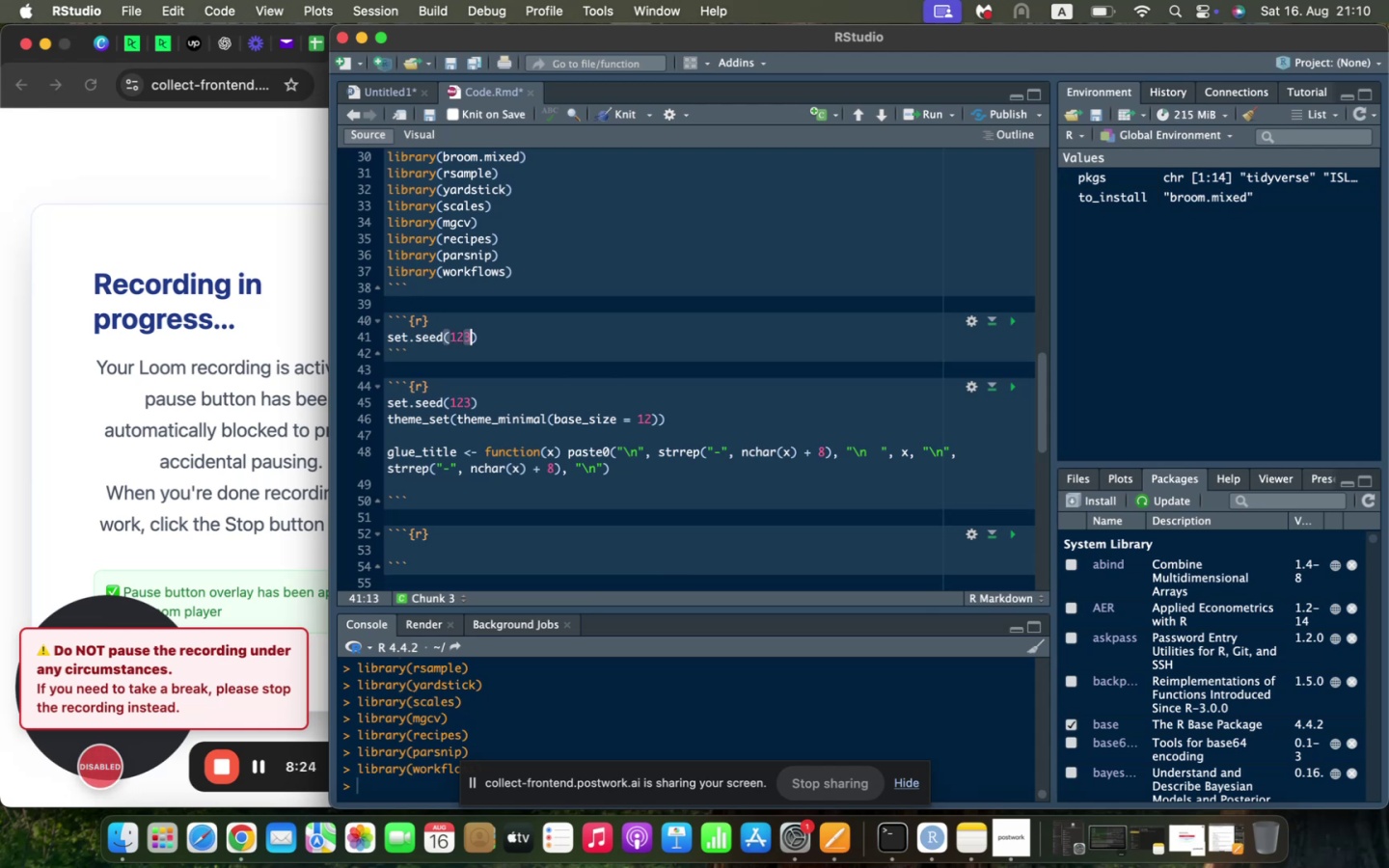 
key(ArrowRight)
 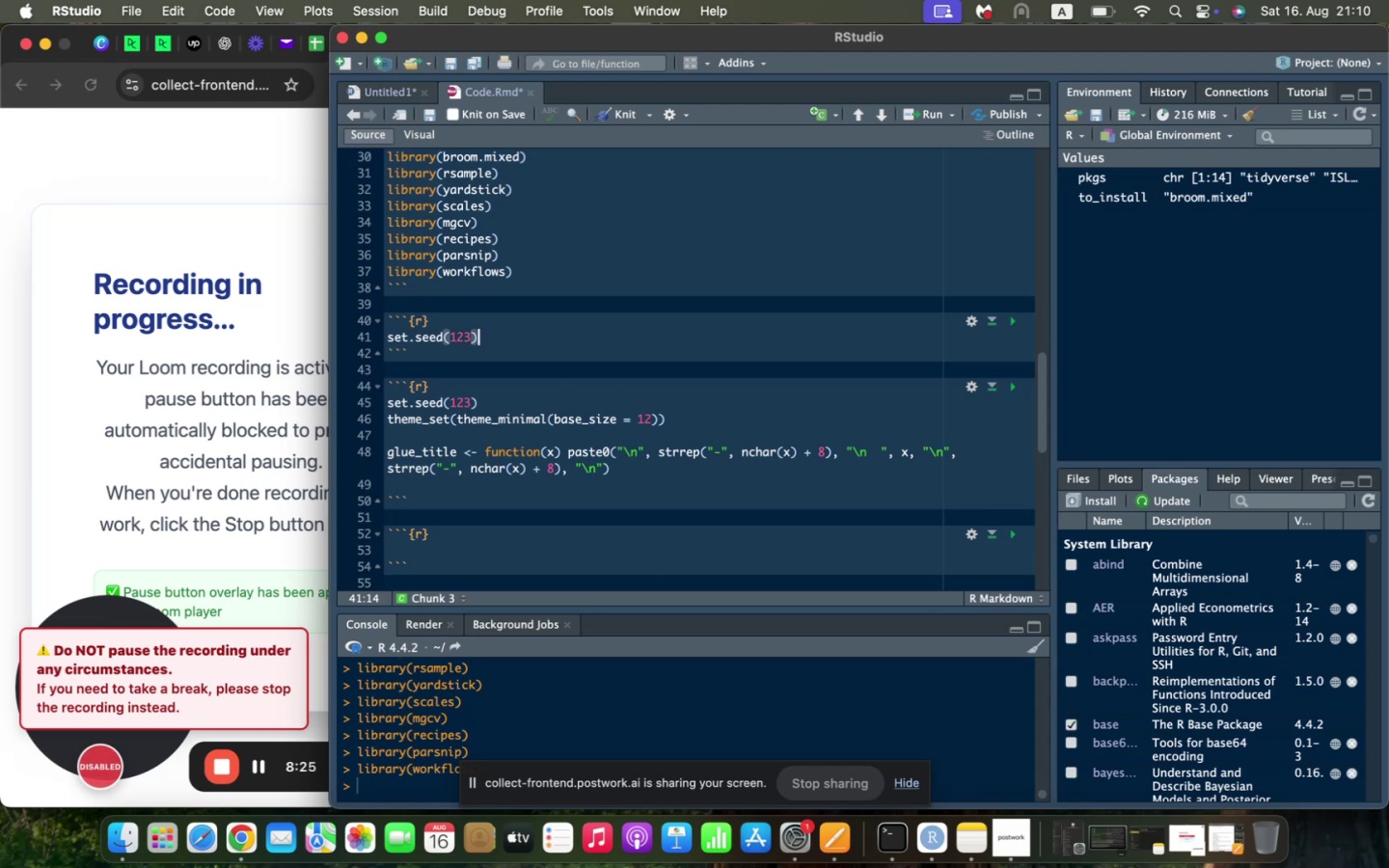 
key(Enter)
 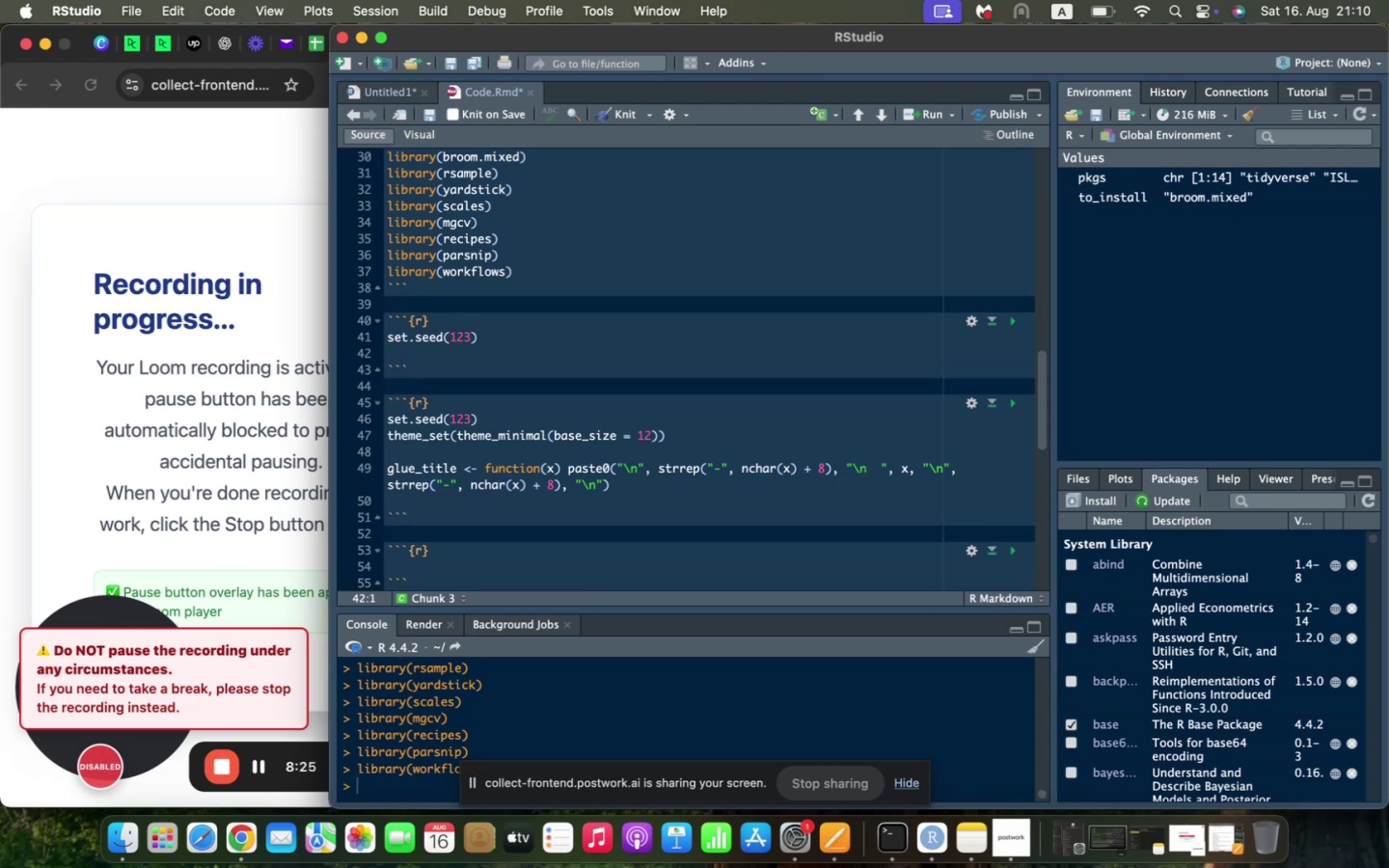 
type(theme_set(theme_minimal(base_size = 12)
 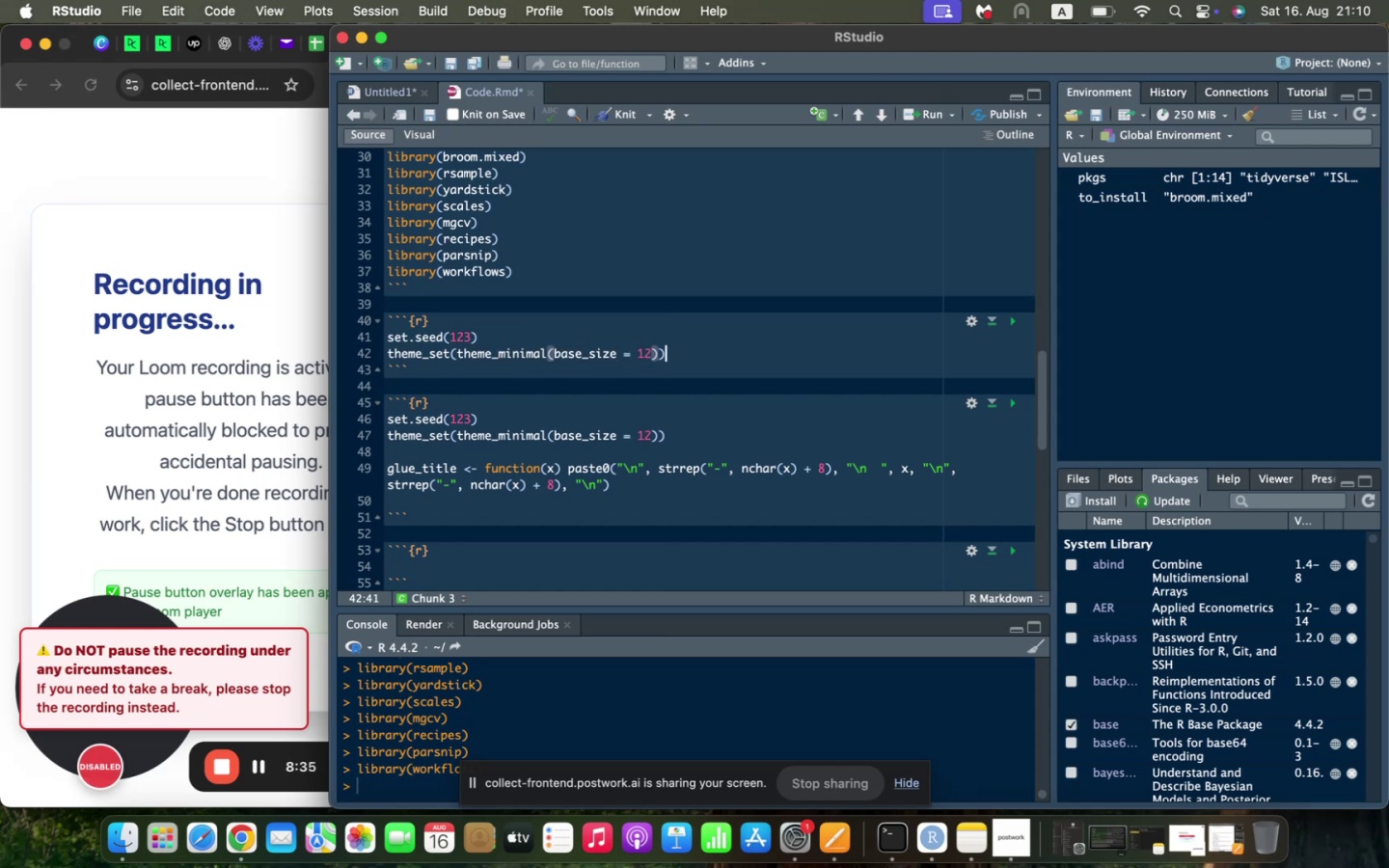 
 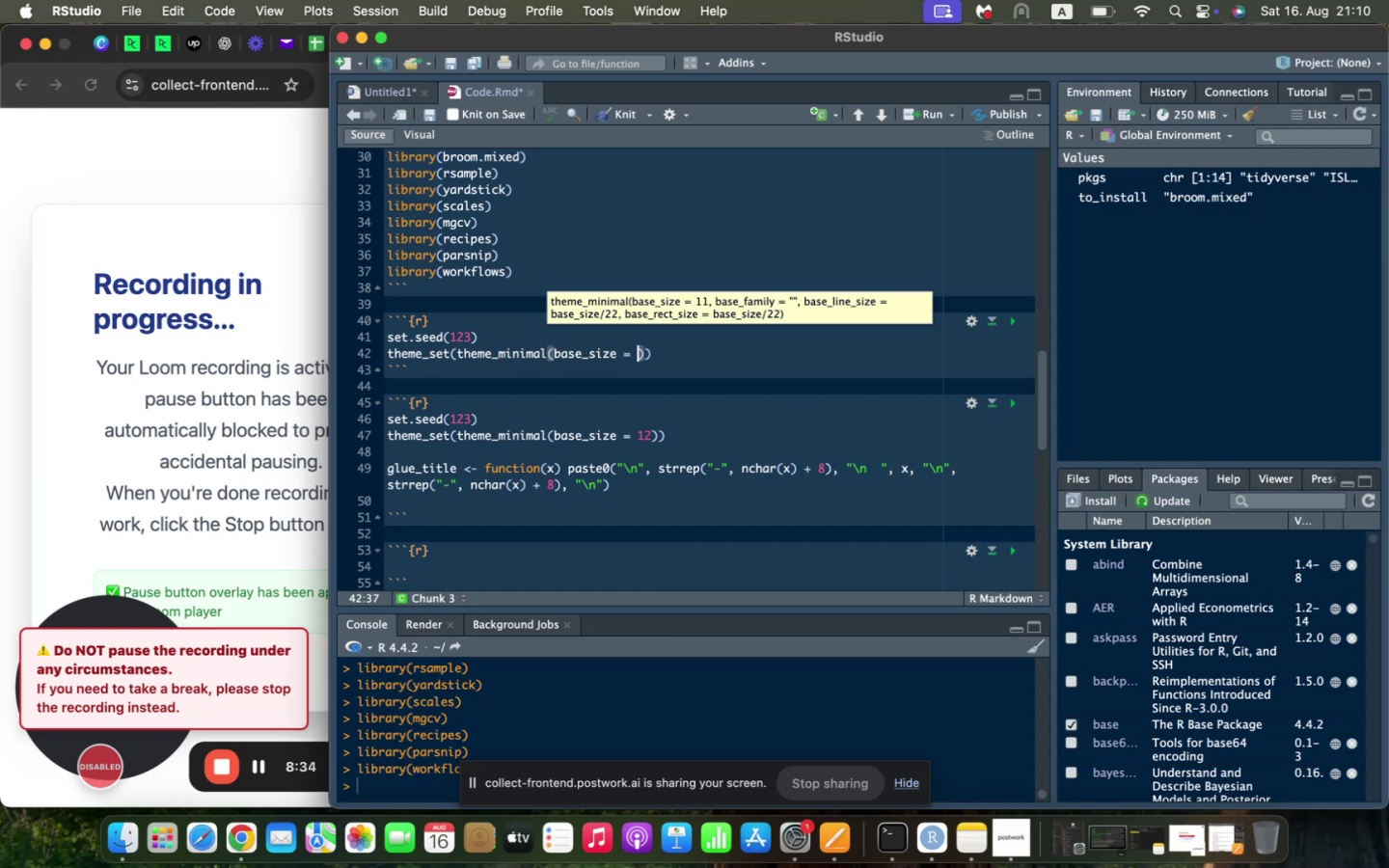 
key(ArrowRight)
 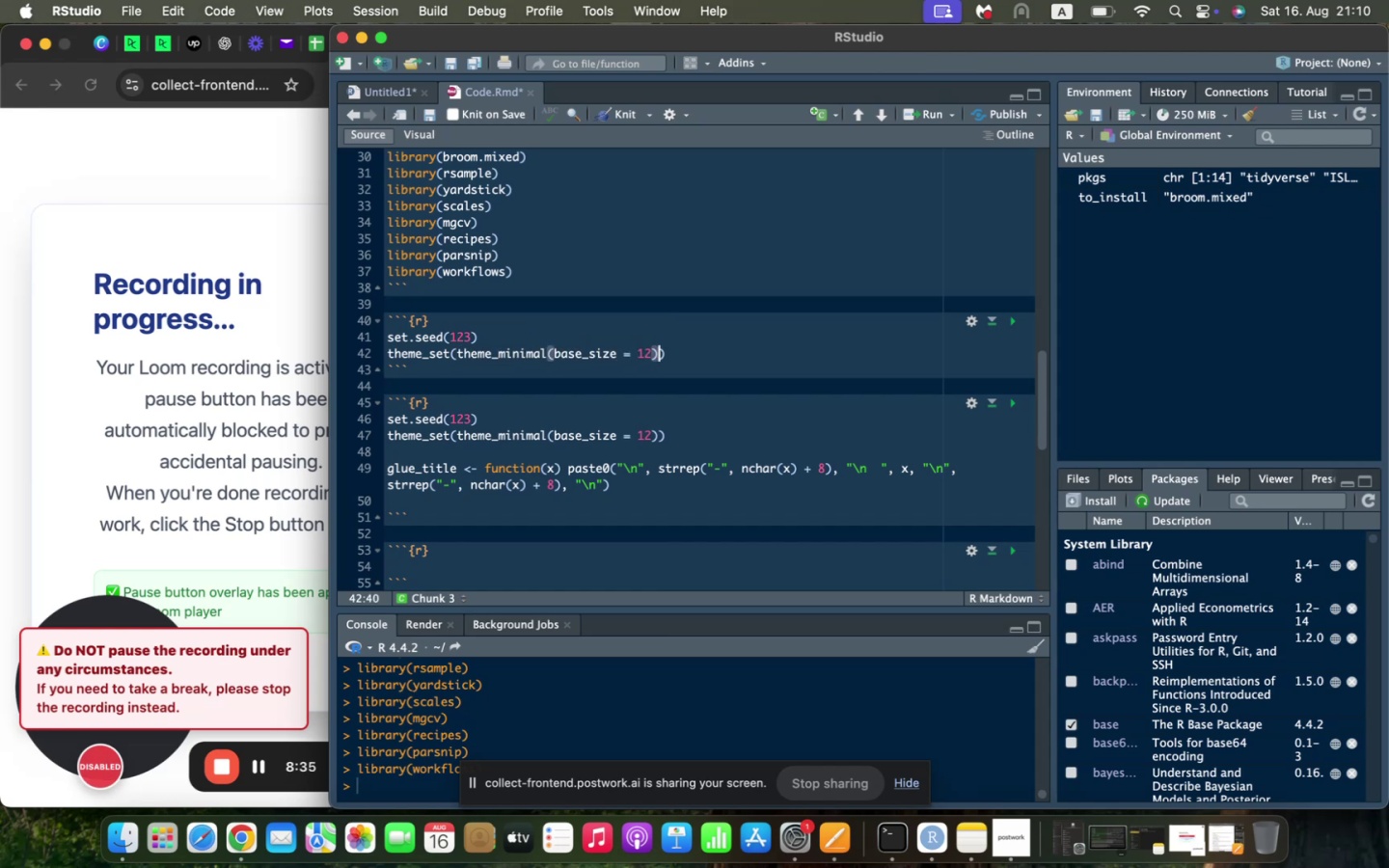 
key(ArrowRight)
 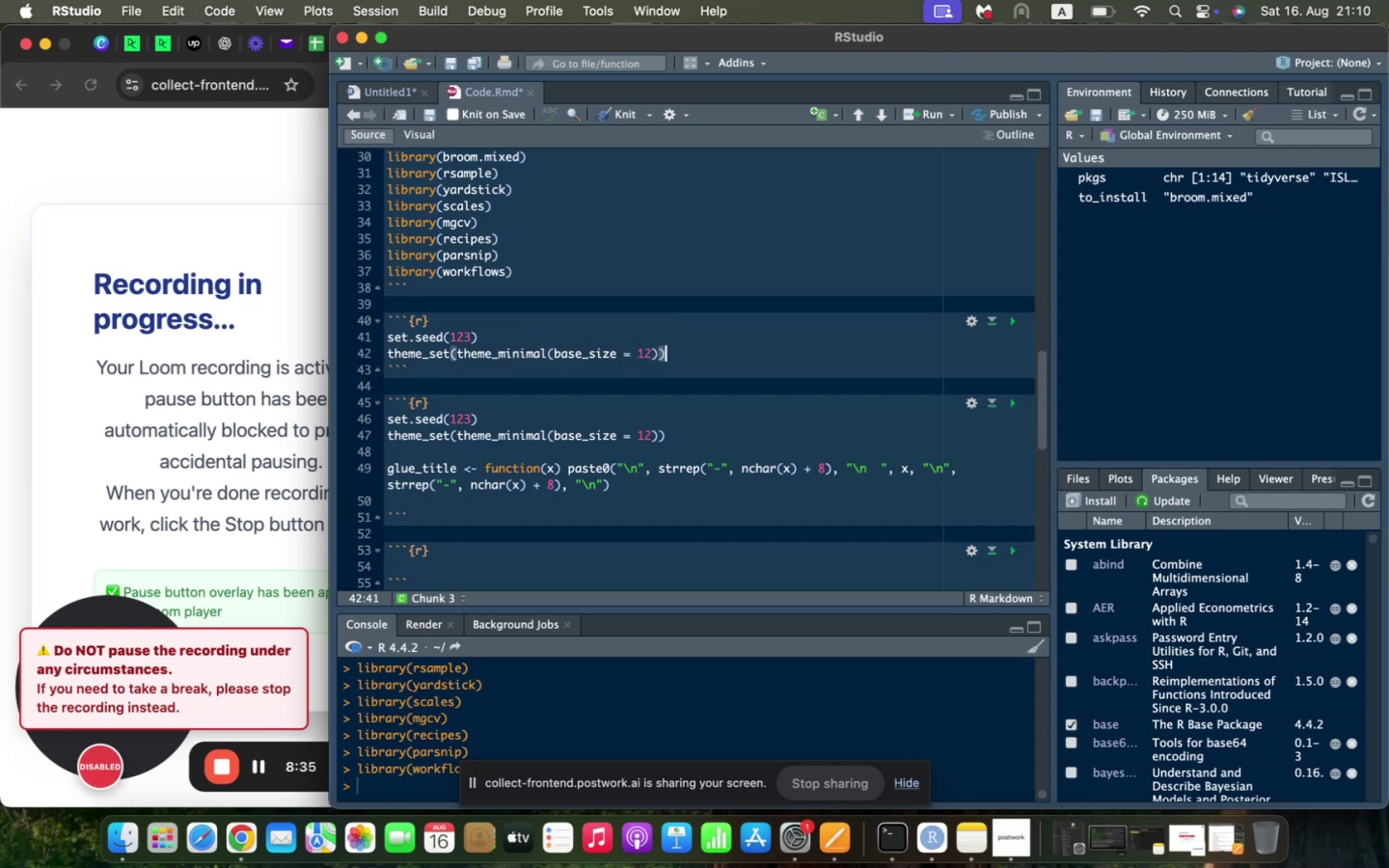 
key(Enter)
 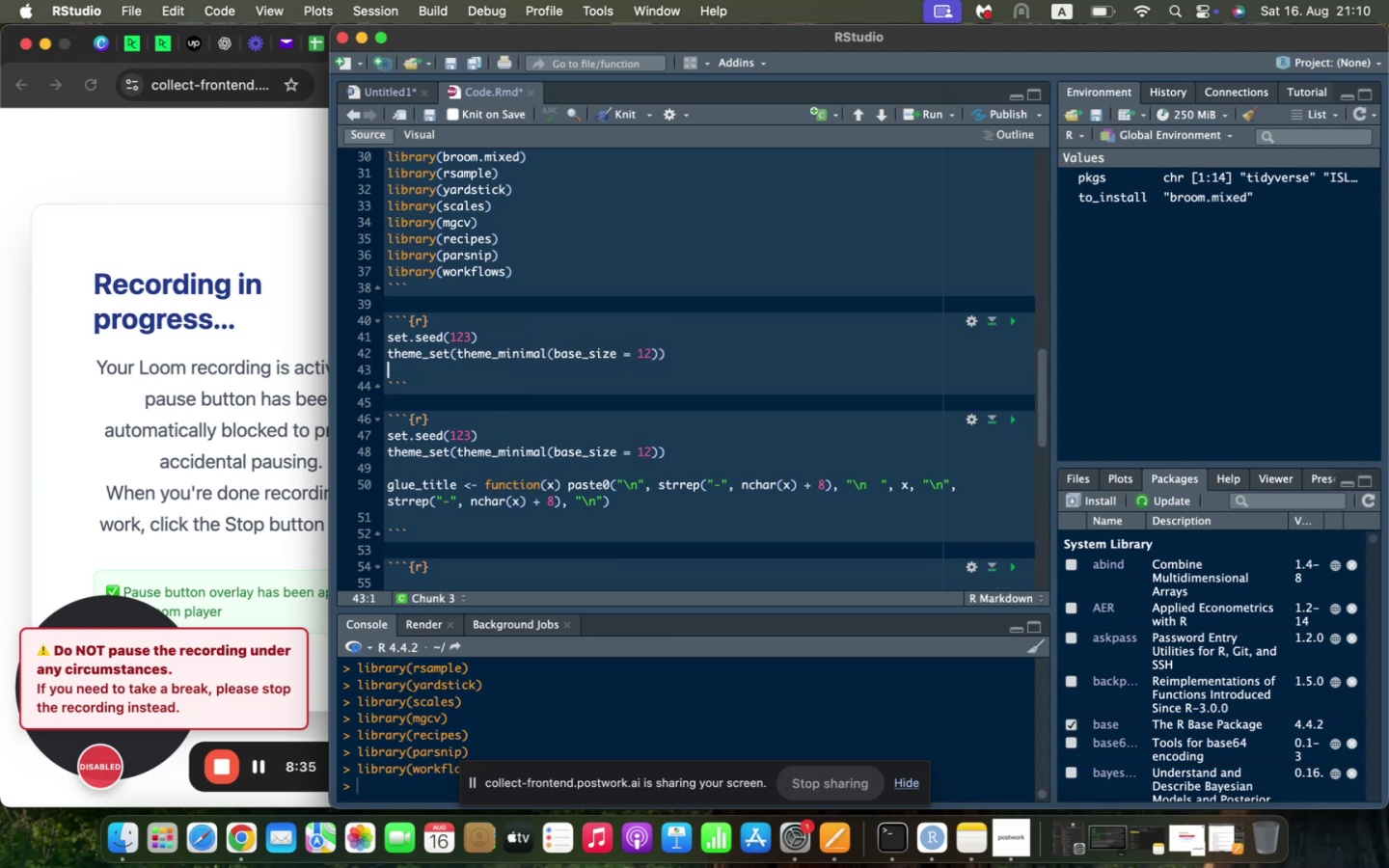 
key(Enter)
 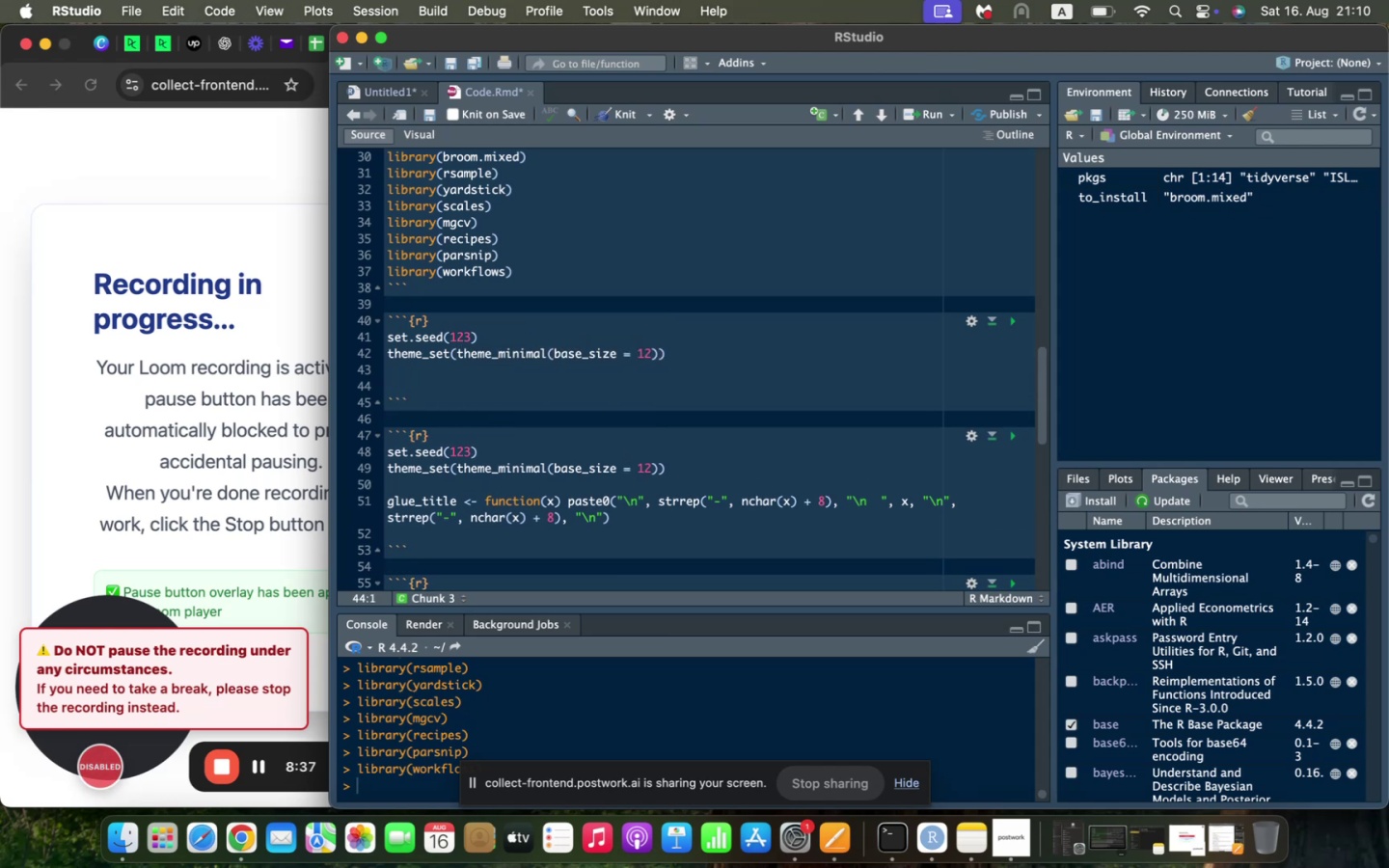 
type(flue_)
key(Backspace)
key(Backspace)
key(Backspace)
key(Backspace)
key(Backspace)
type(glue_tt)
key(Backspace)
type(ilte()
key(Backspace)
key(Backspace)
key(Backspace)
key(Backspace)
type(tle()
key(Backspace)
type( <- function(x)
 